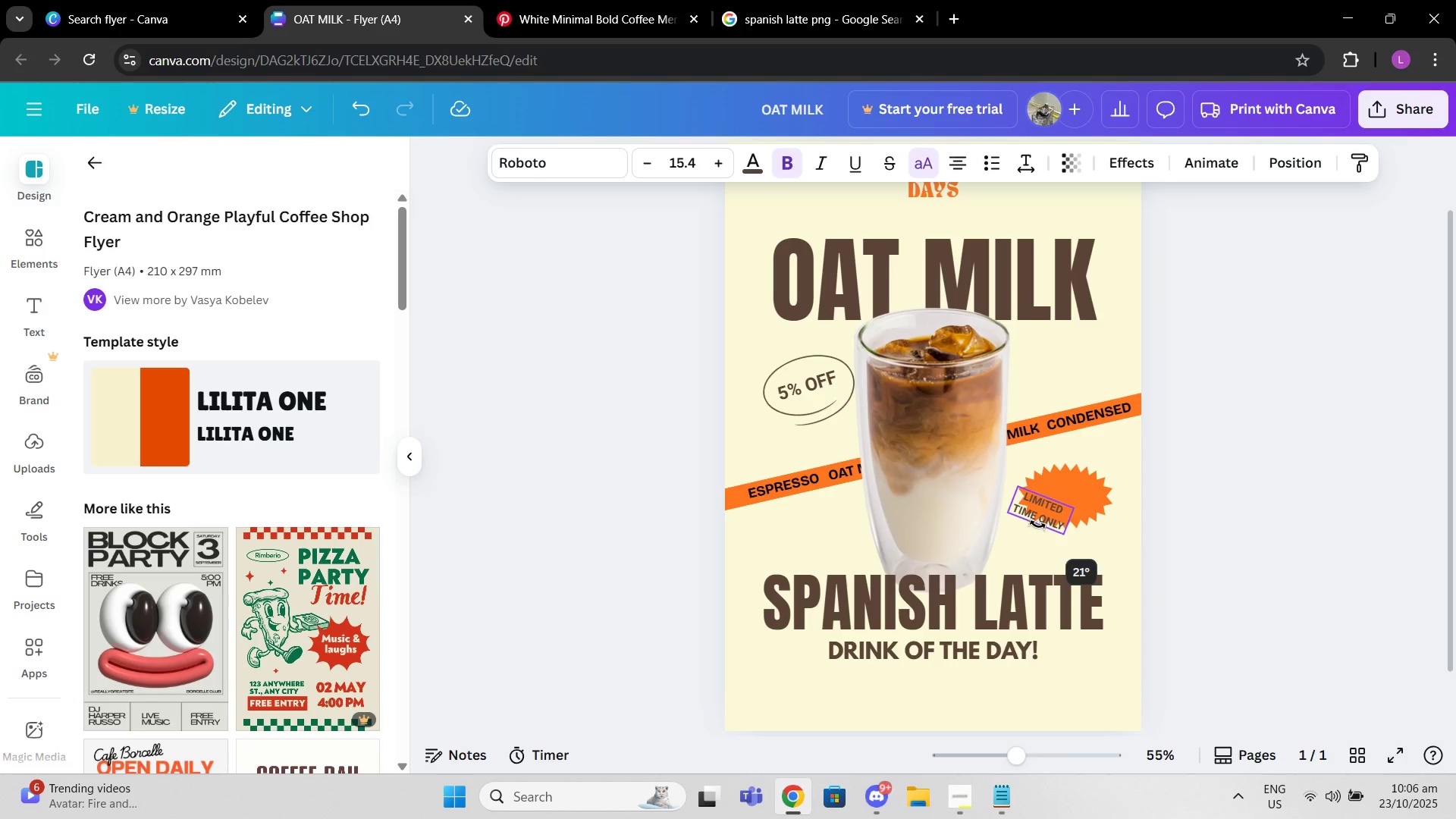 
wait(8.19)
 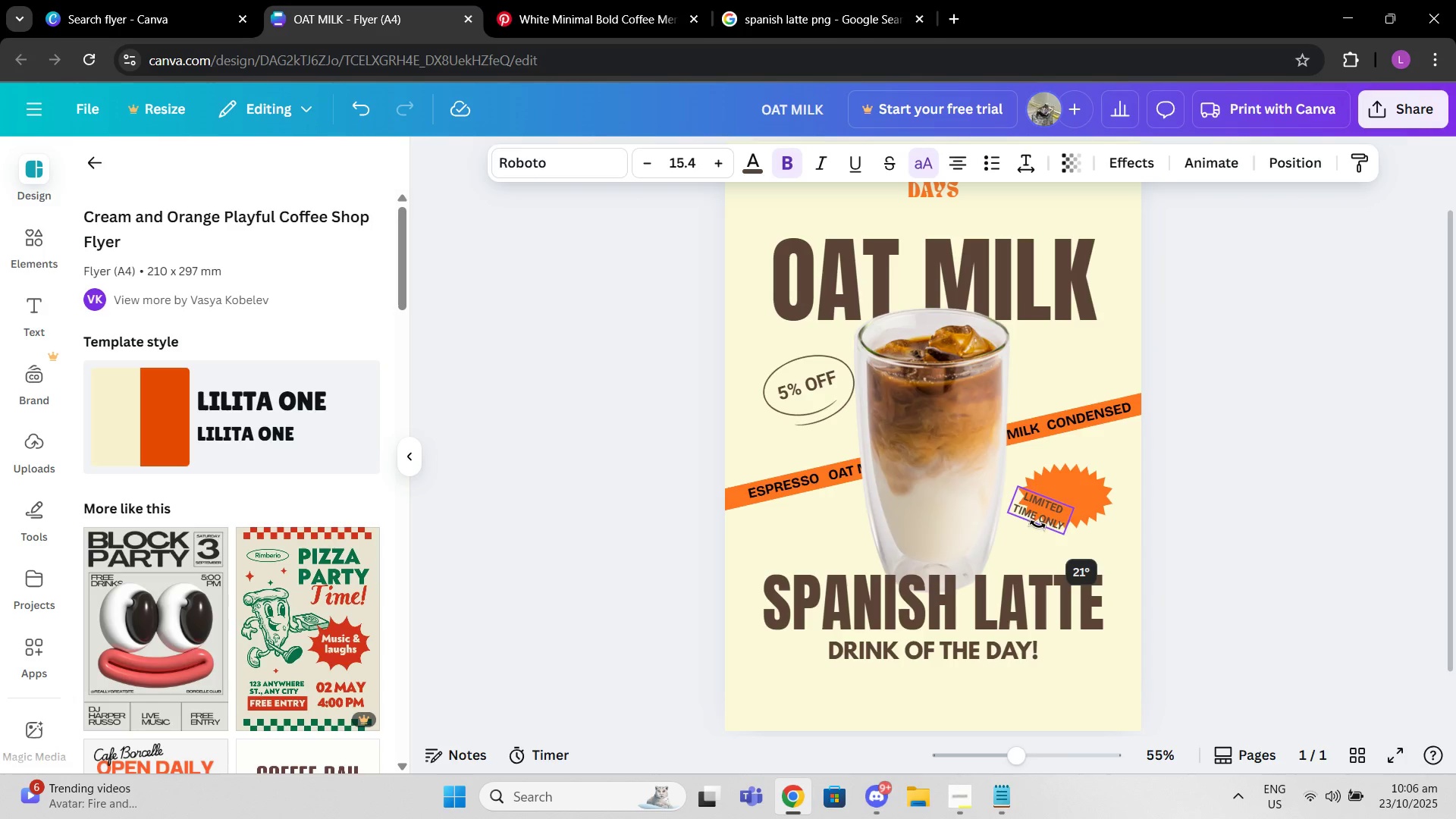 
double_click([1062, 498])
 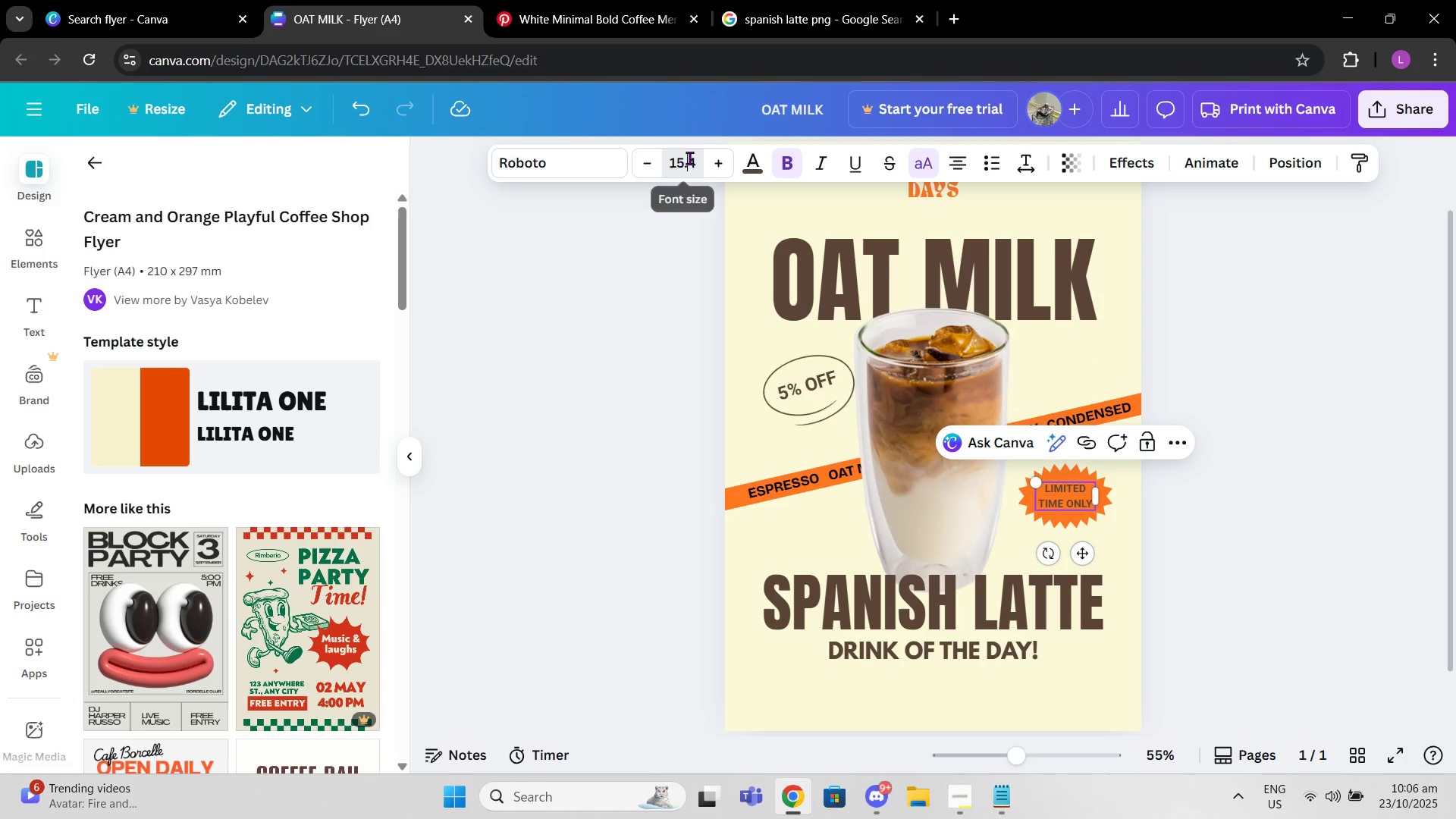 
wait(5.48)
 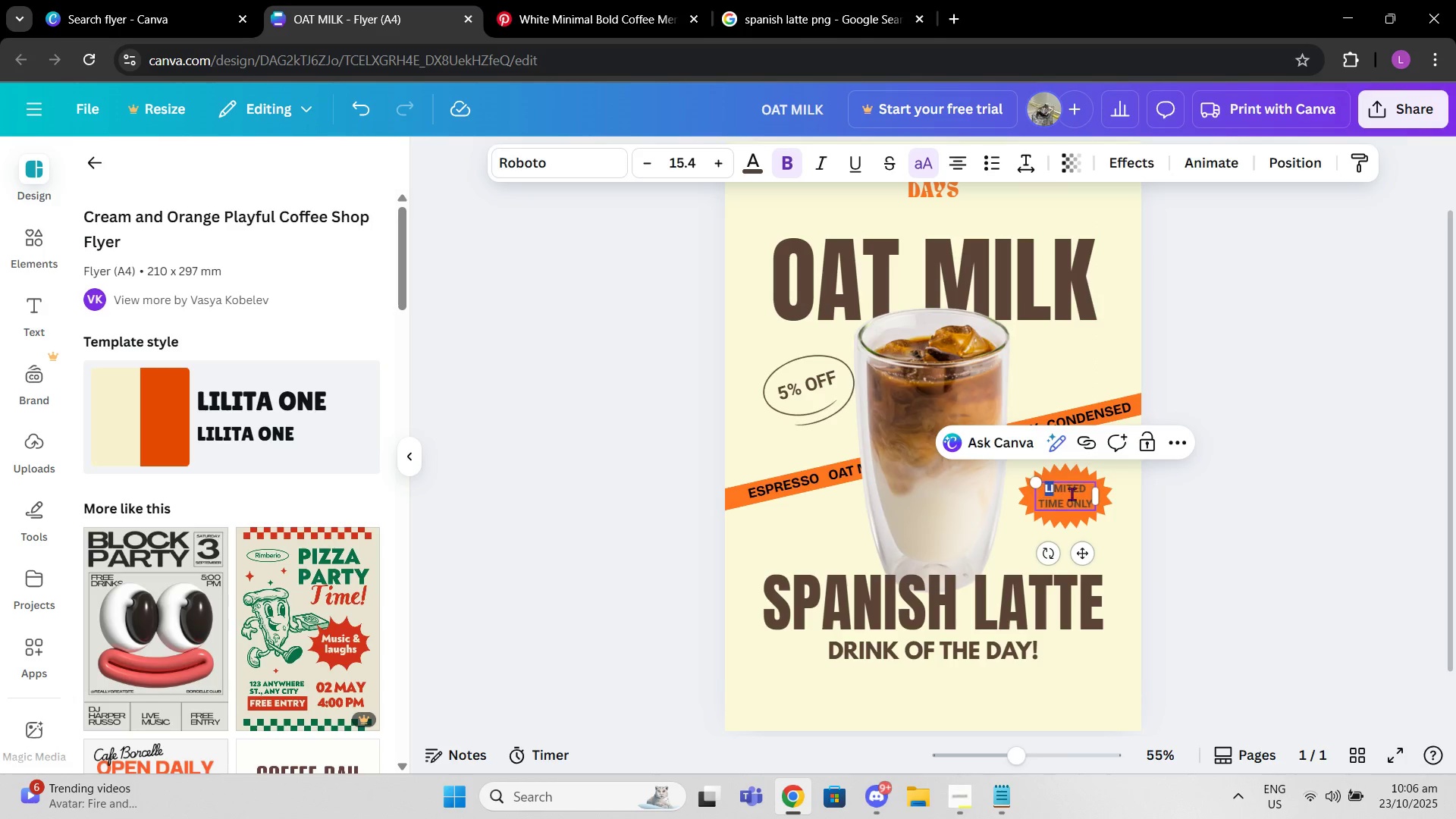 
type(16)
 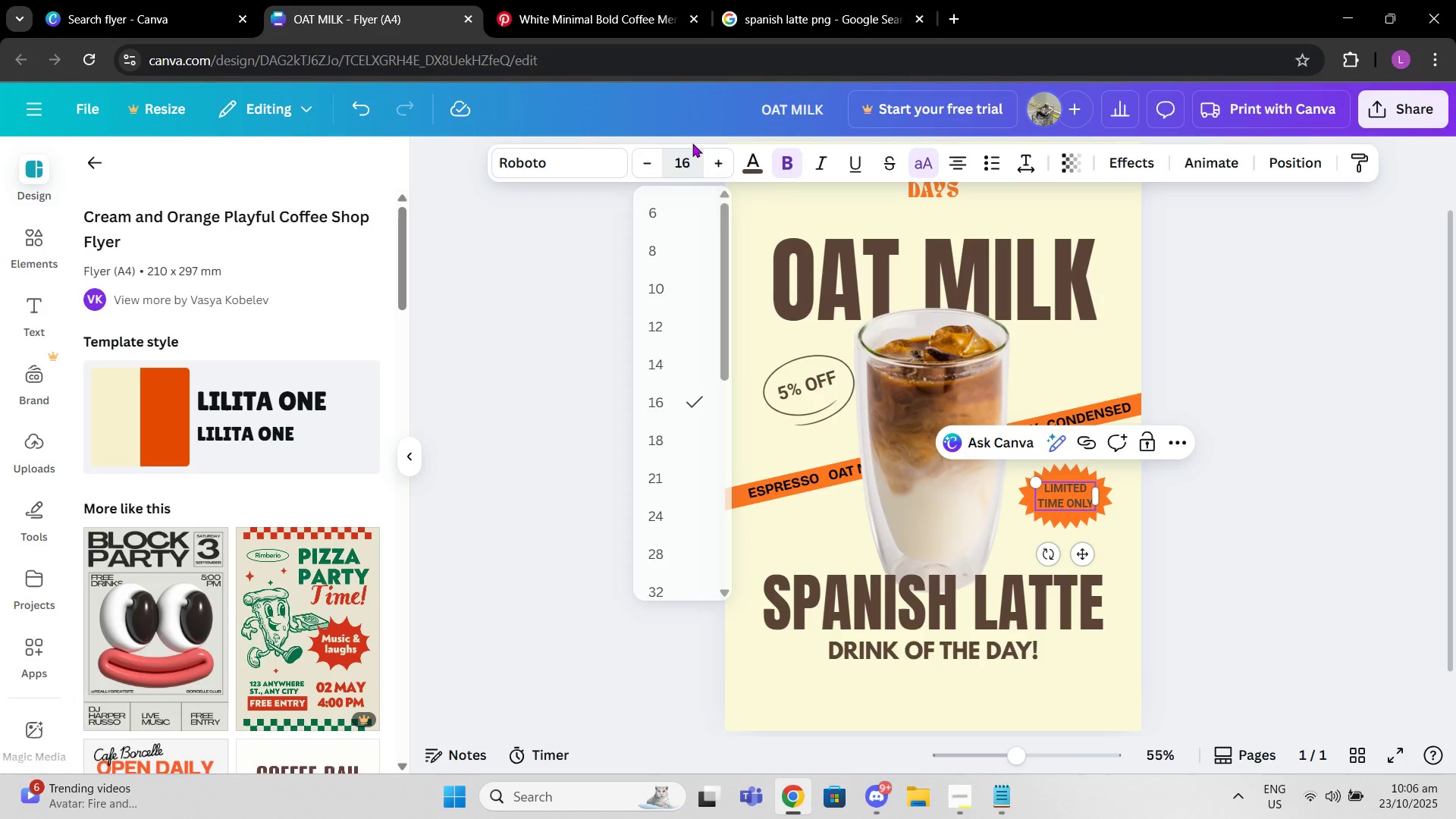 
key(Enter)
 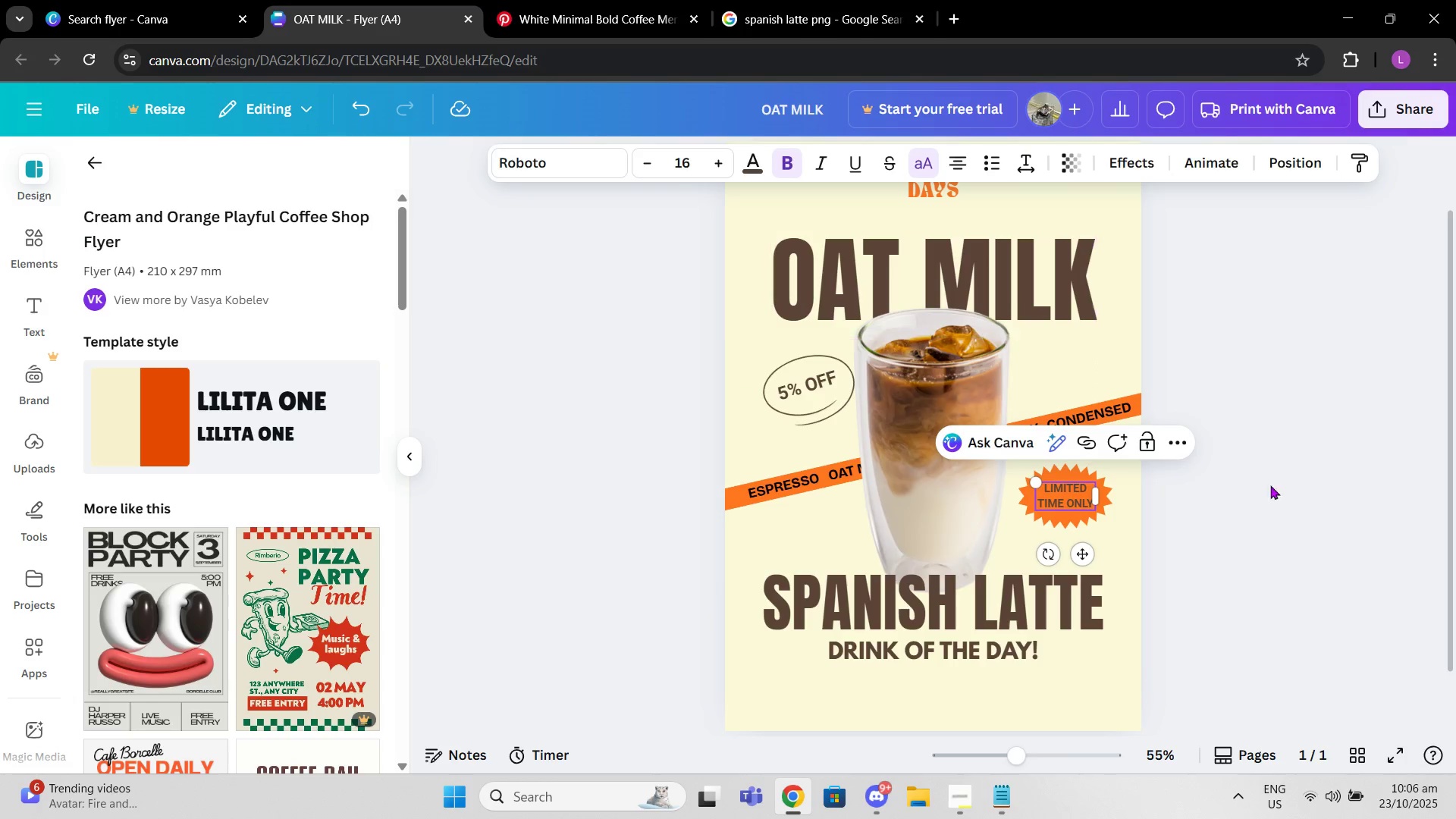 
left_click([1285, 513])
 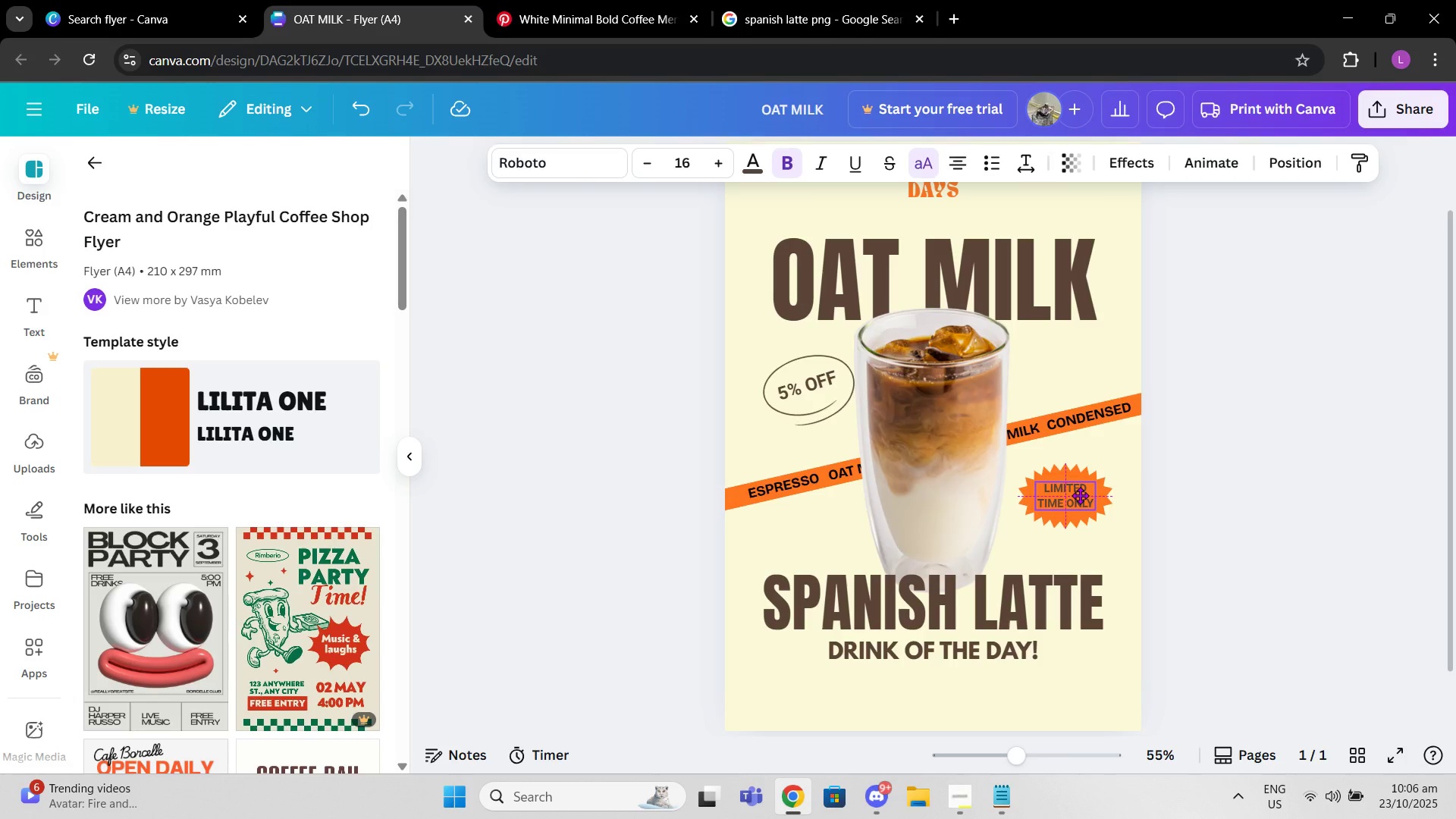 
double_click([1080, 495])
 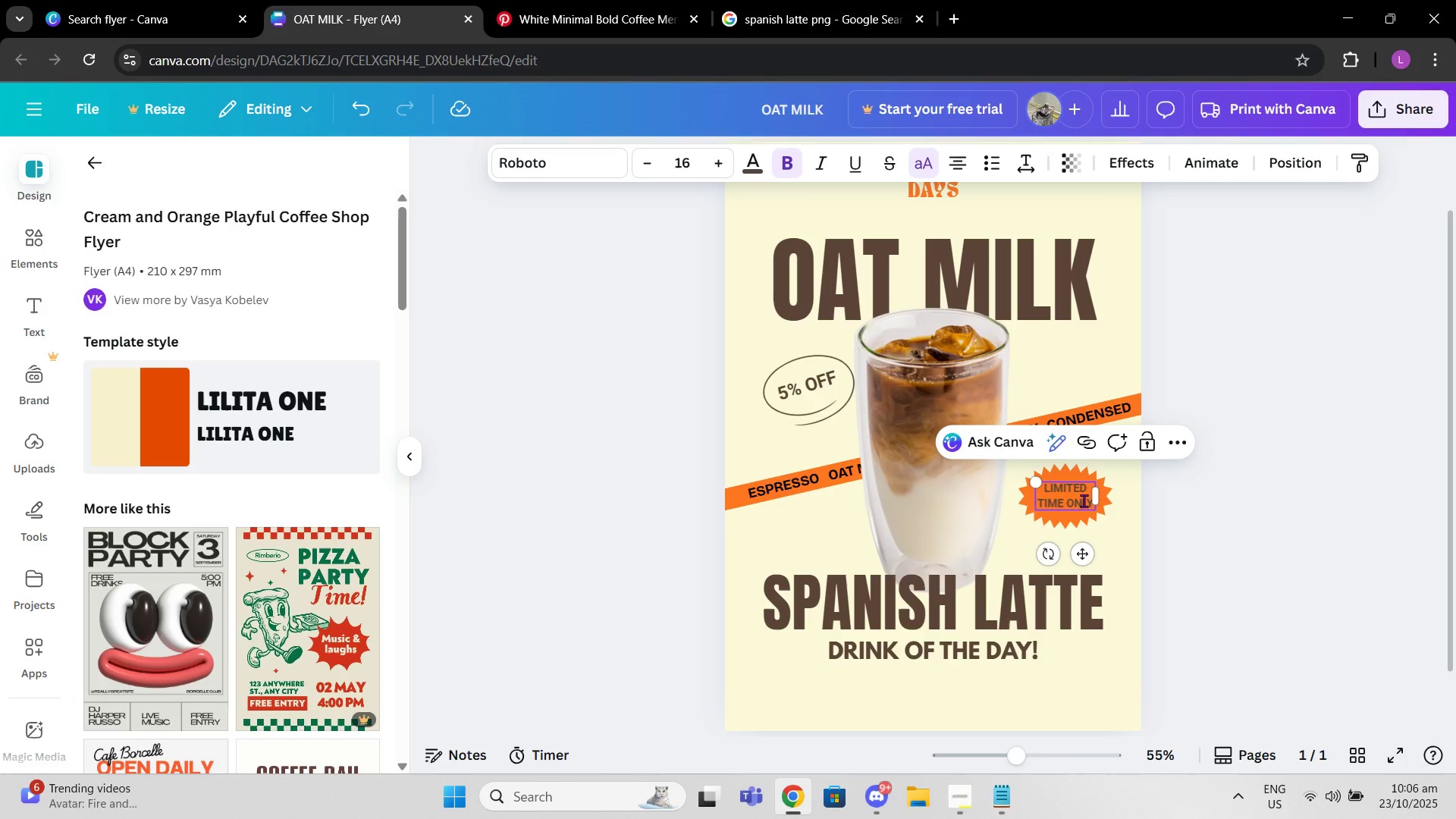 
left_click([1084, 500])
 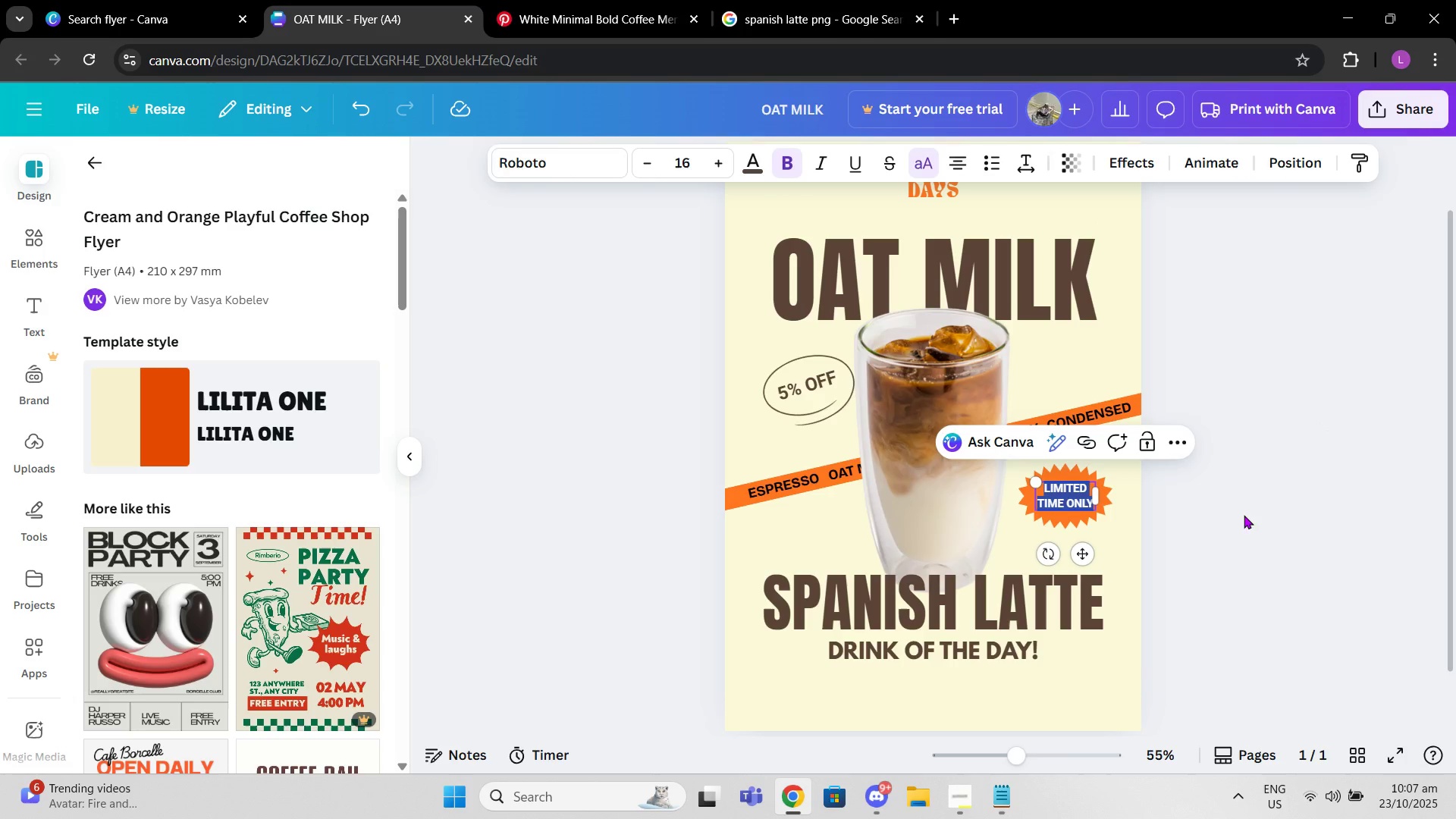 
wait(7.79)
 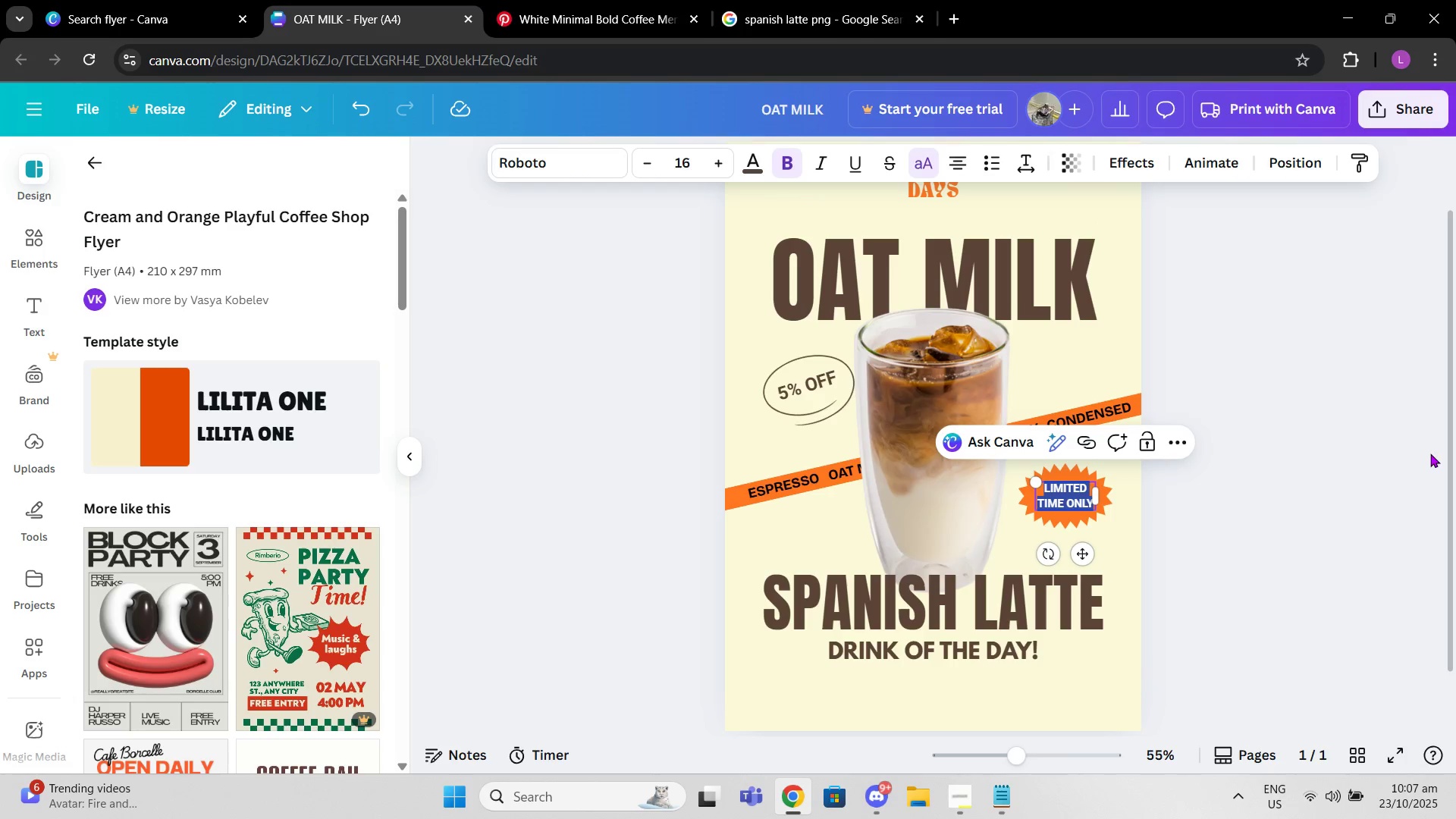 
left_click([755, 163])
 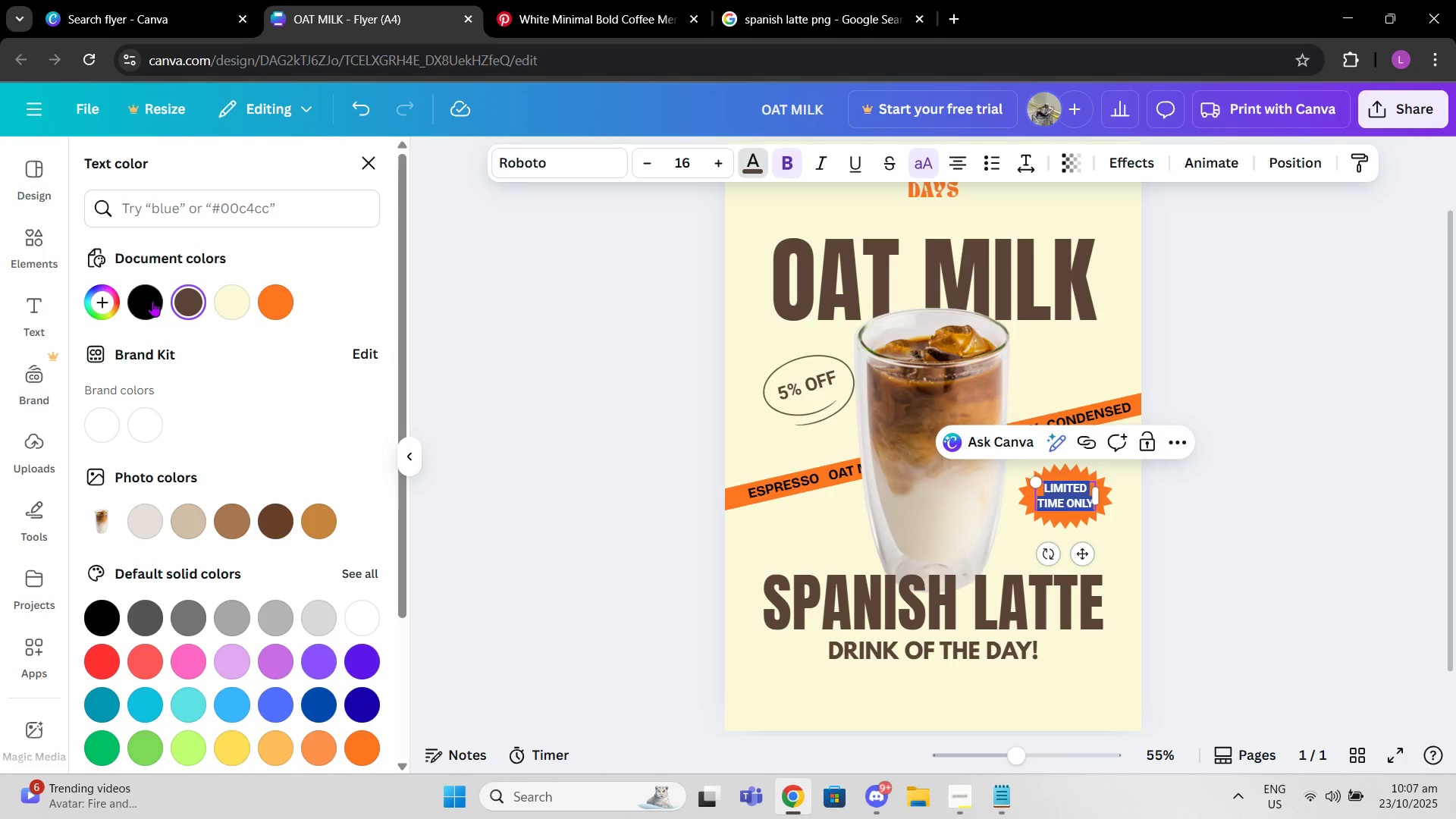 
left_click([152, 301])
 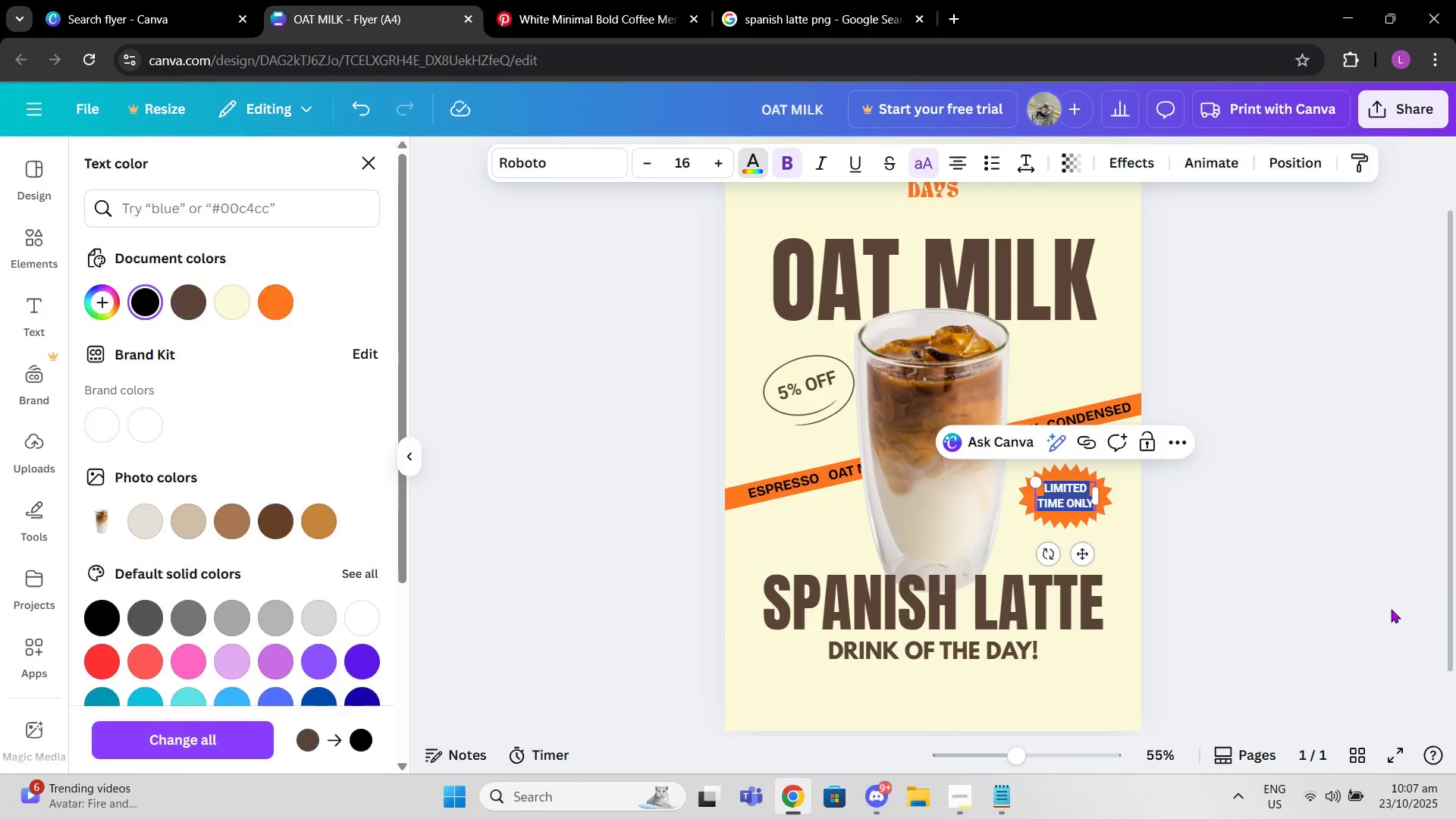 
scroll: coordinate [1188, 530], scroll_direction: up, amount: 2.0
 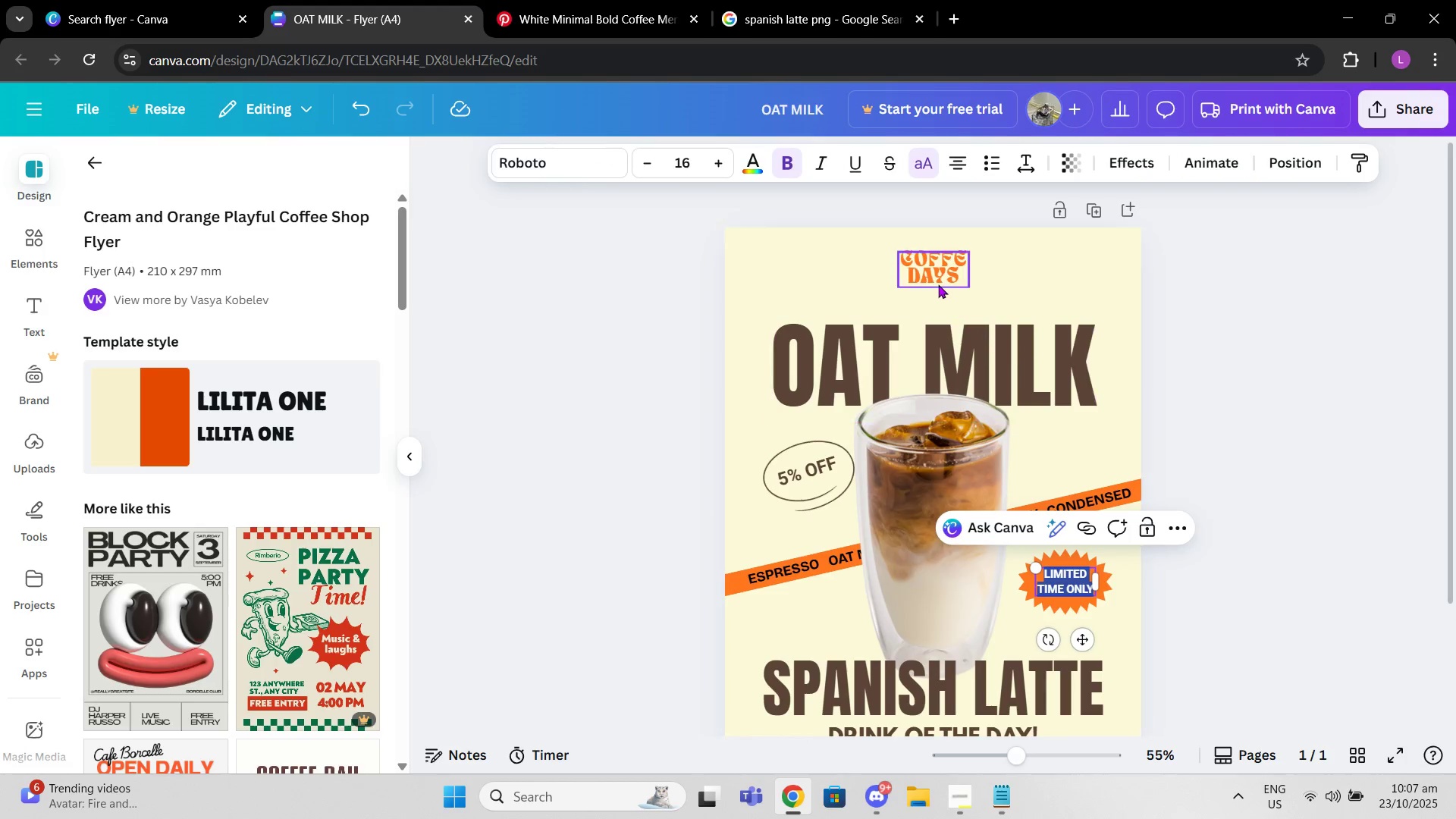 
left_click([938, 284])
 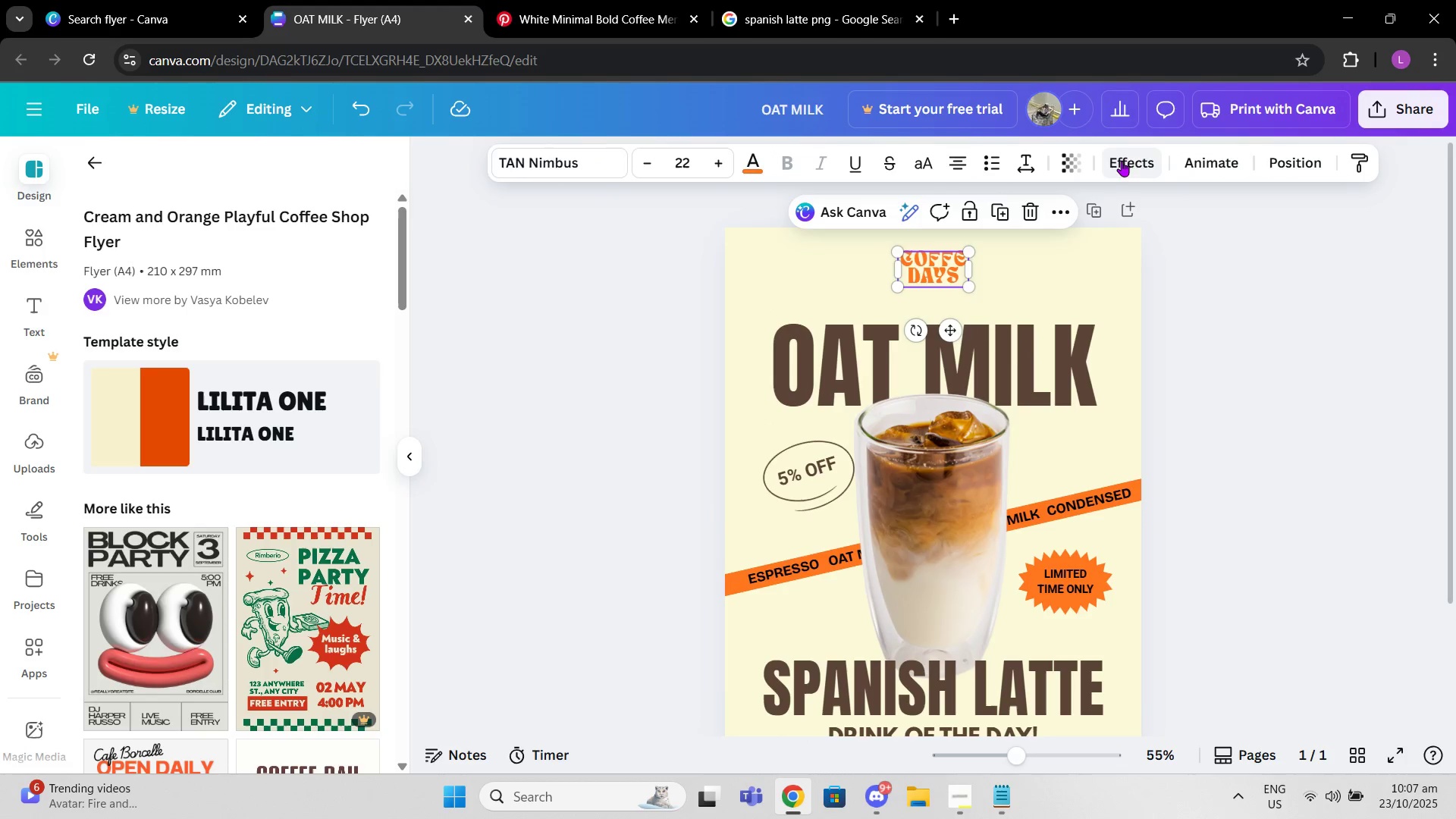 
left_click([1107, 158])
 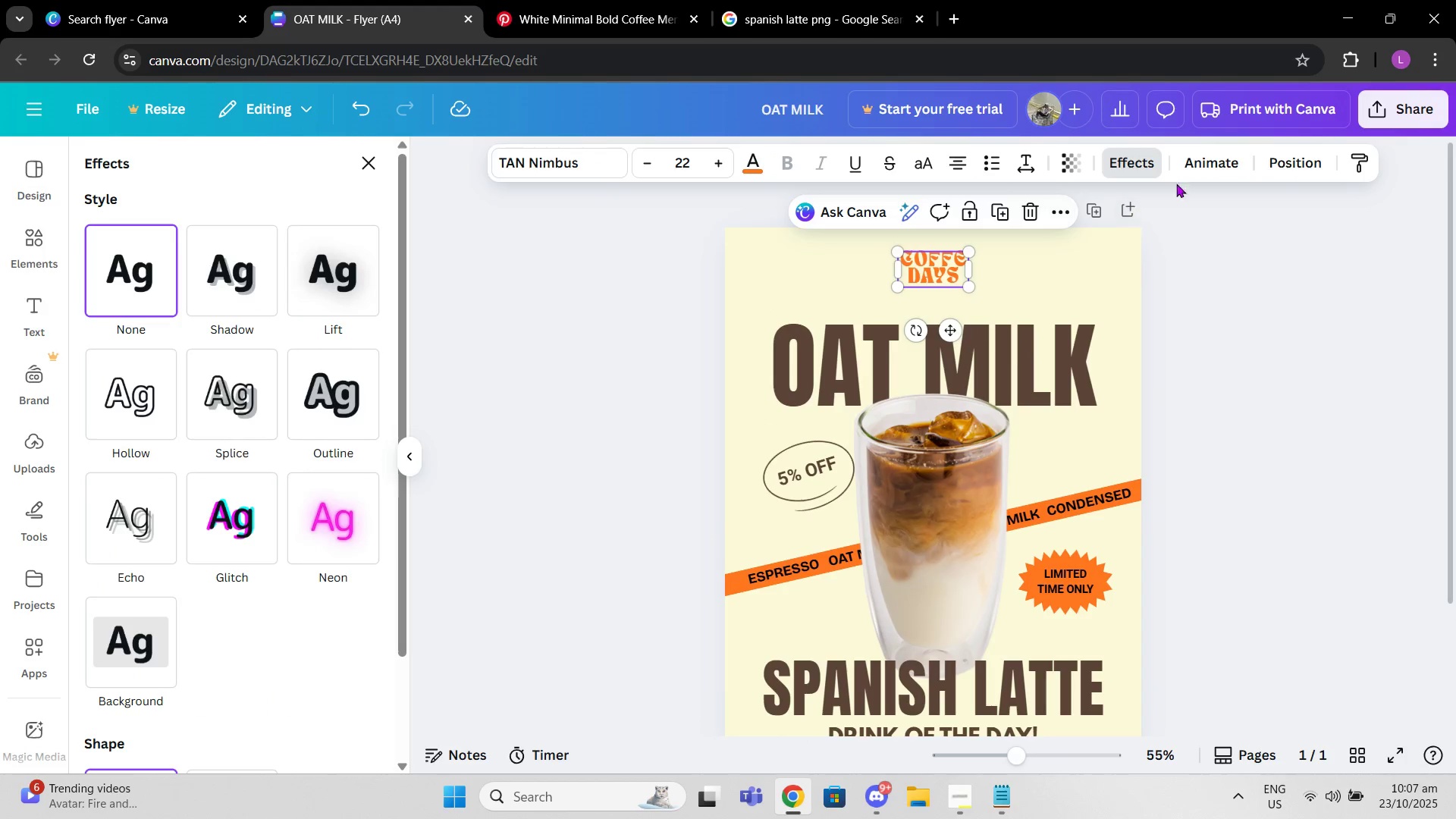 
left_click([1279, 165])
 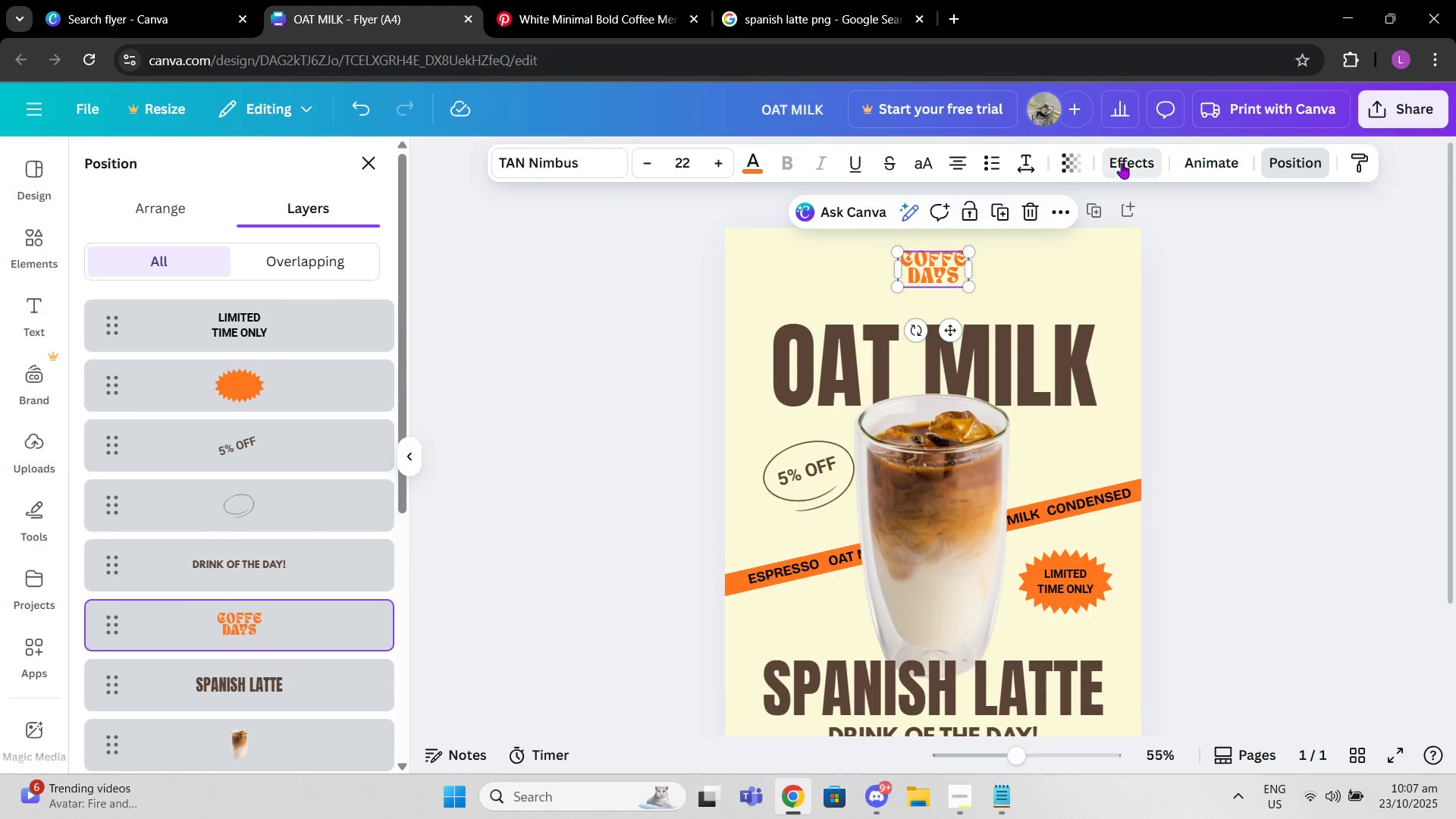 
scroll: coordinate [165, 529], scroll_direction: down, amount: 6.0
 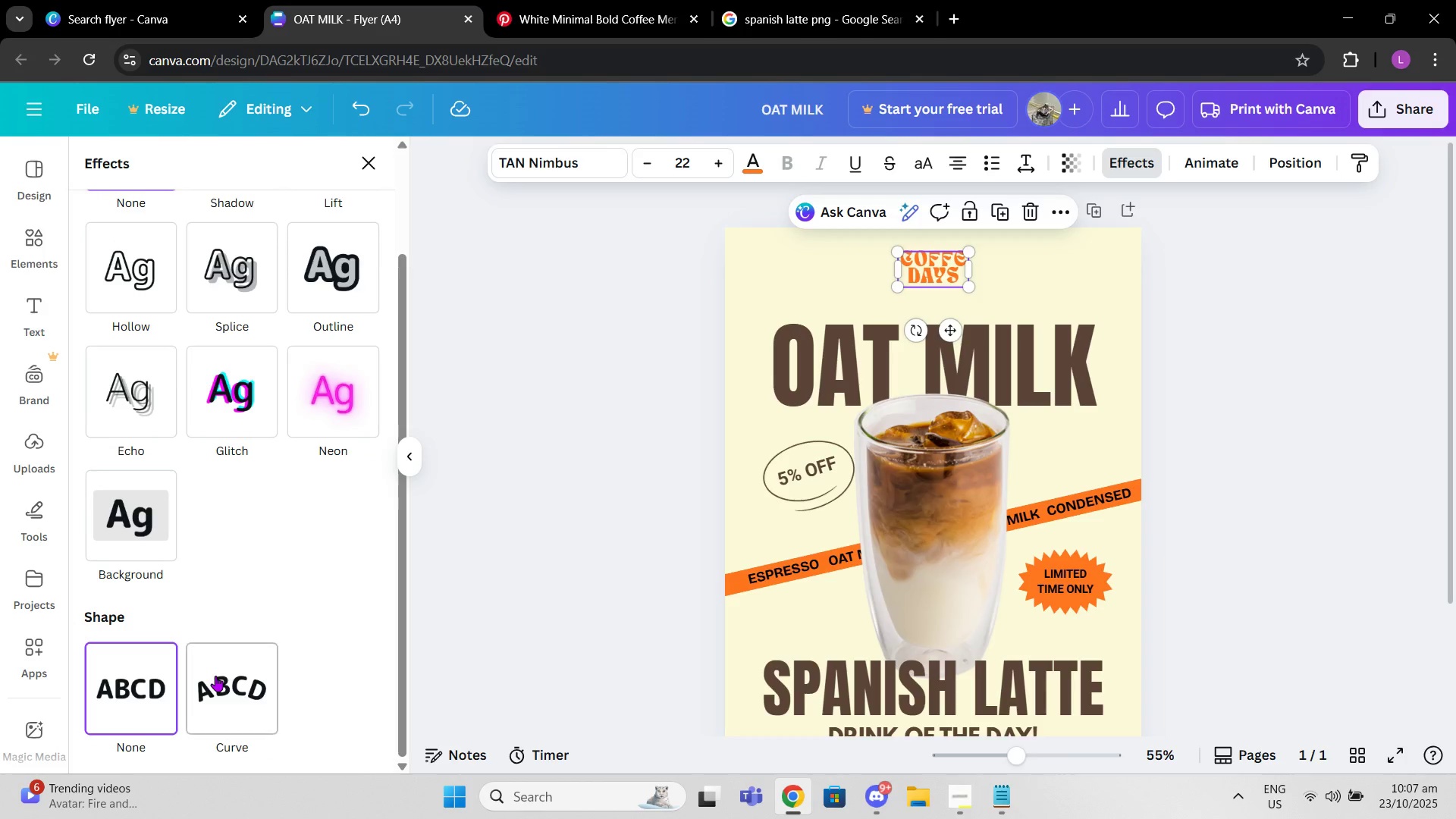 
left_click([215, 676])
 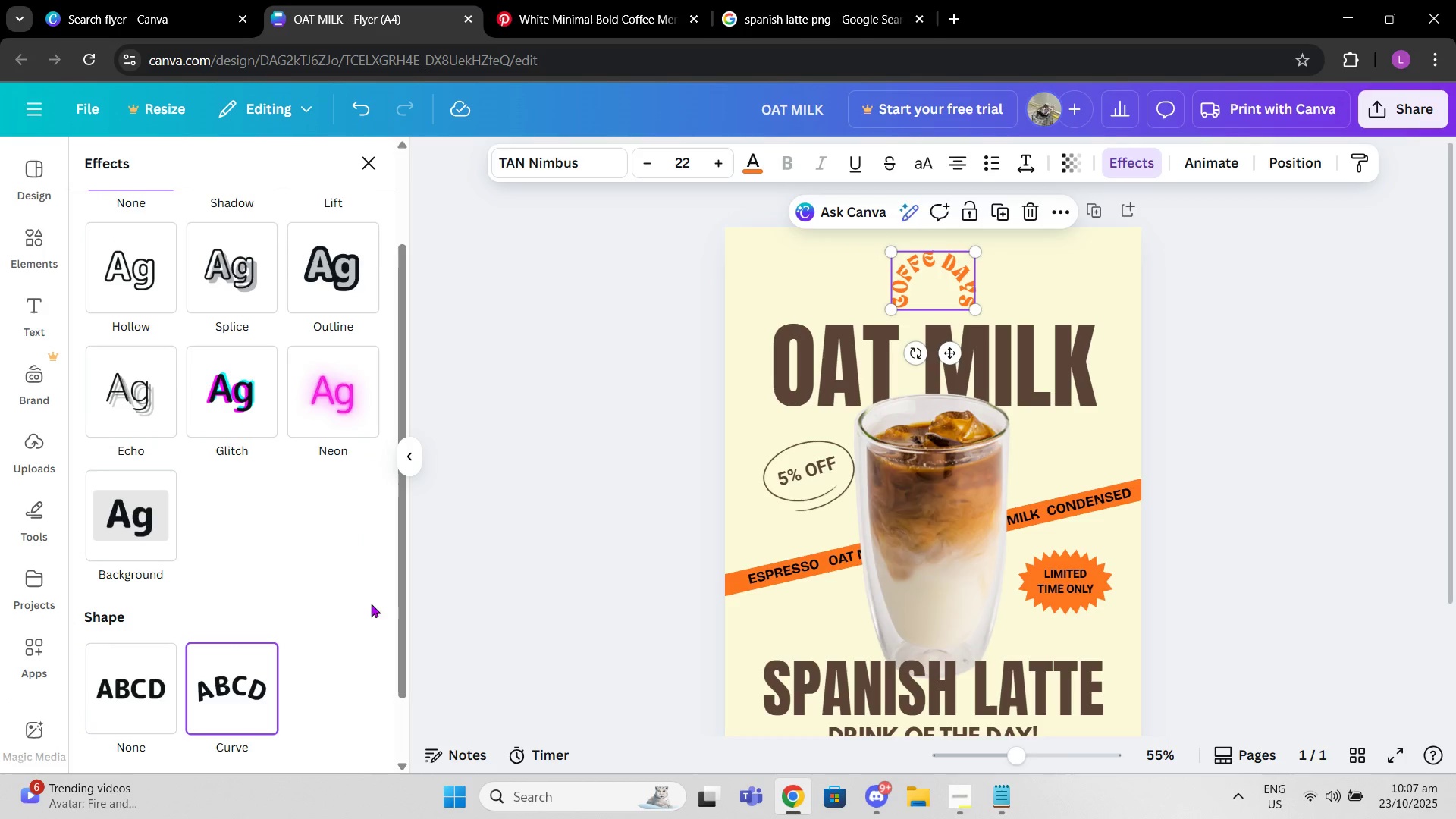 
scroll: coordinate [339, 588], scroll_direction: down, amount: 2.0
 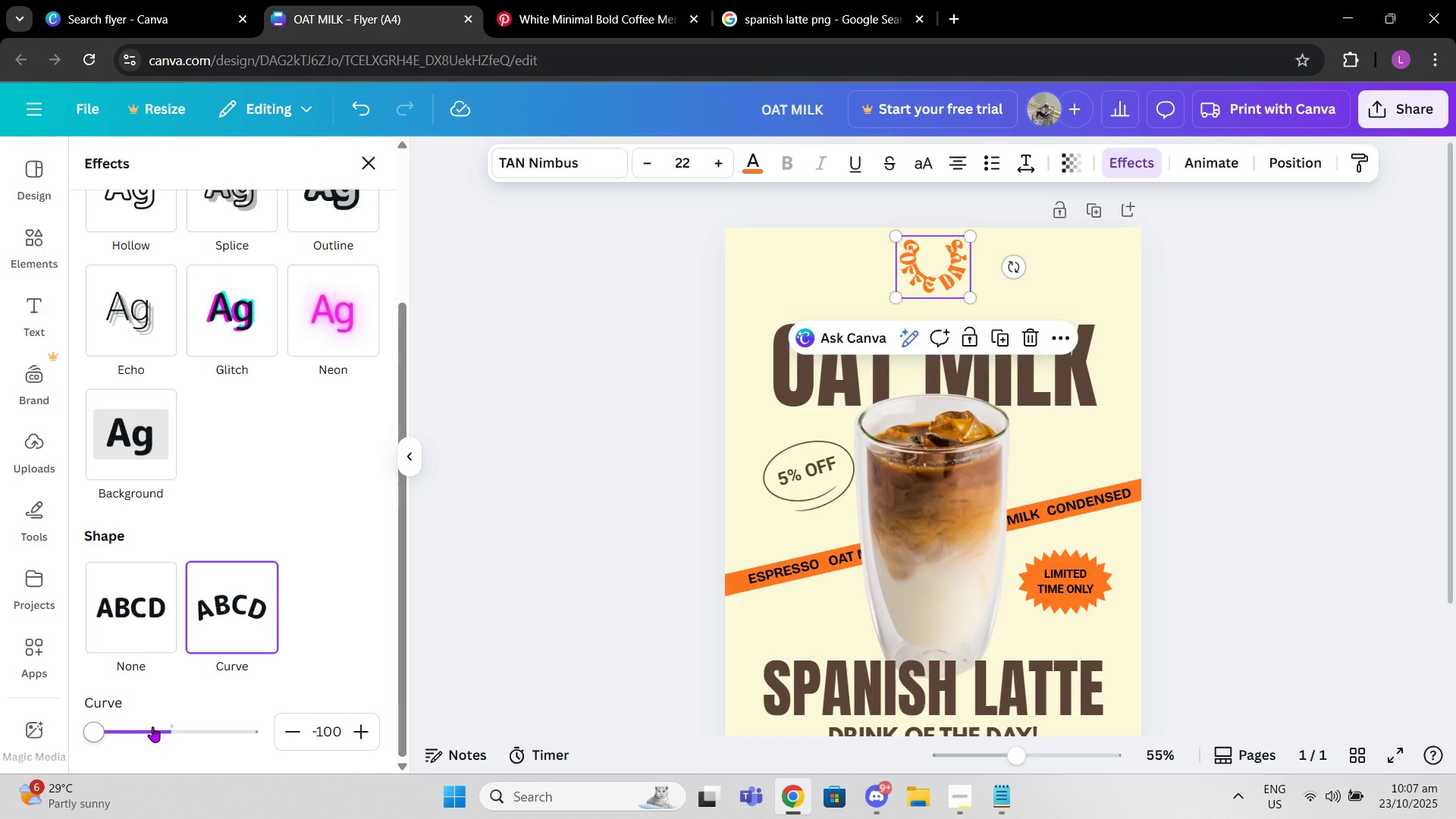 
wait(14.8)
 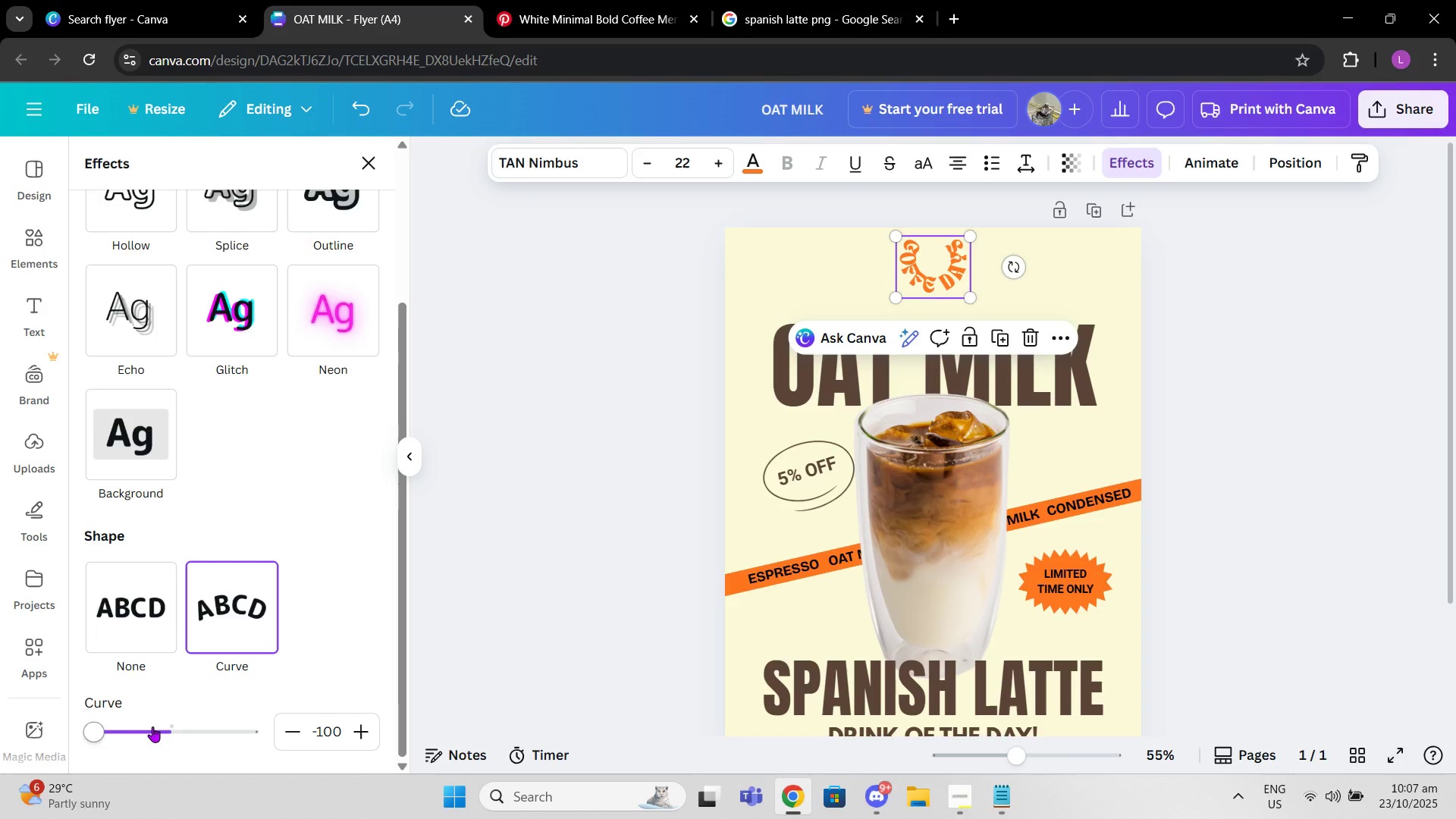 
left_click([1300, 397])
 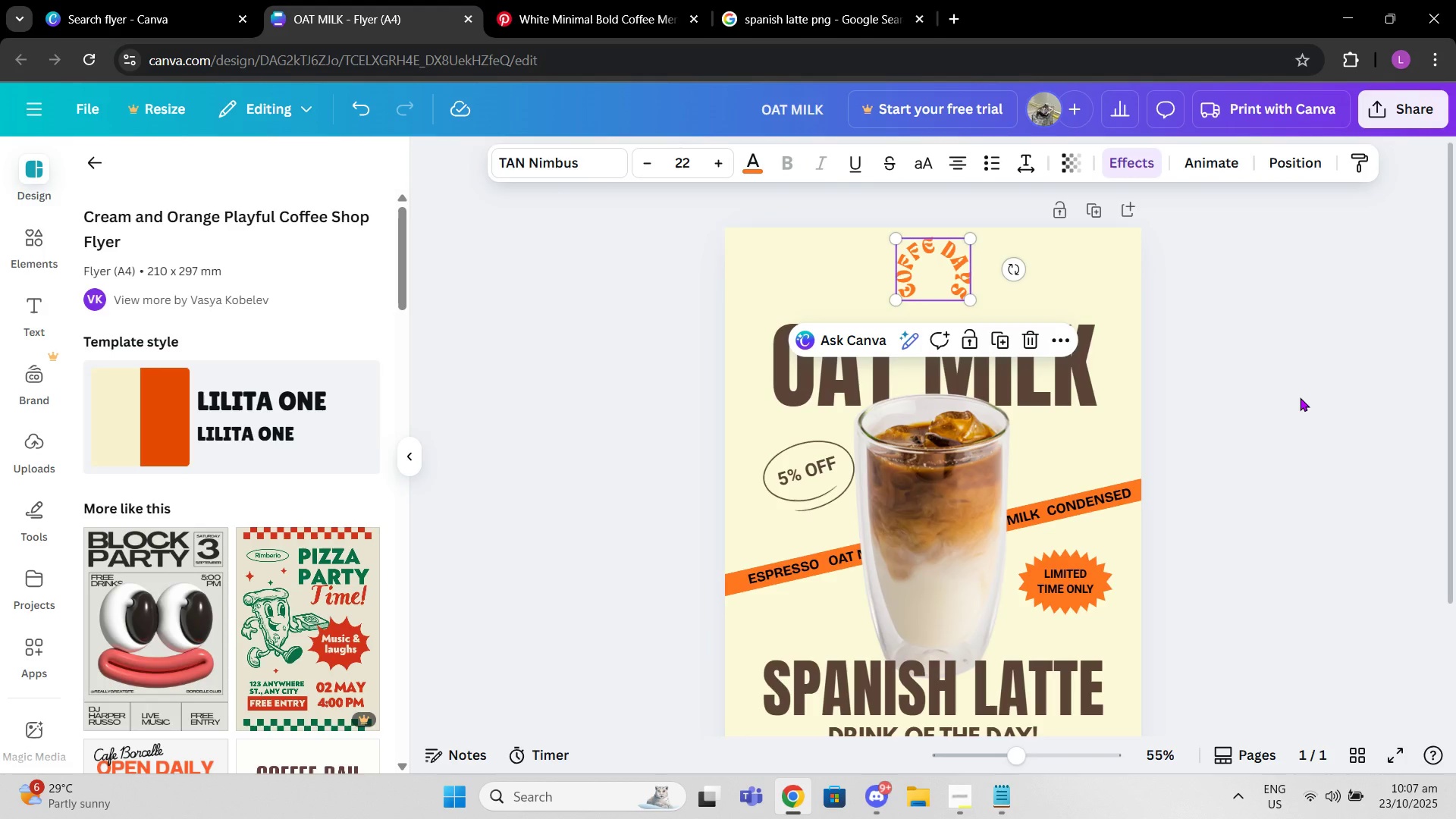 
key(Control+Z)
 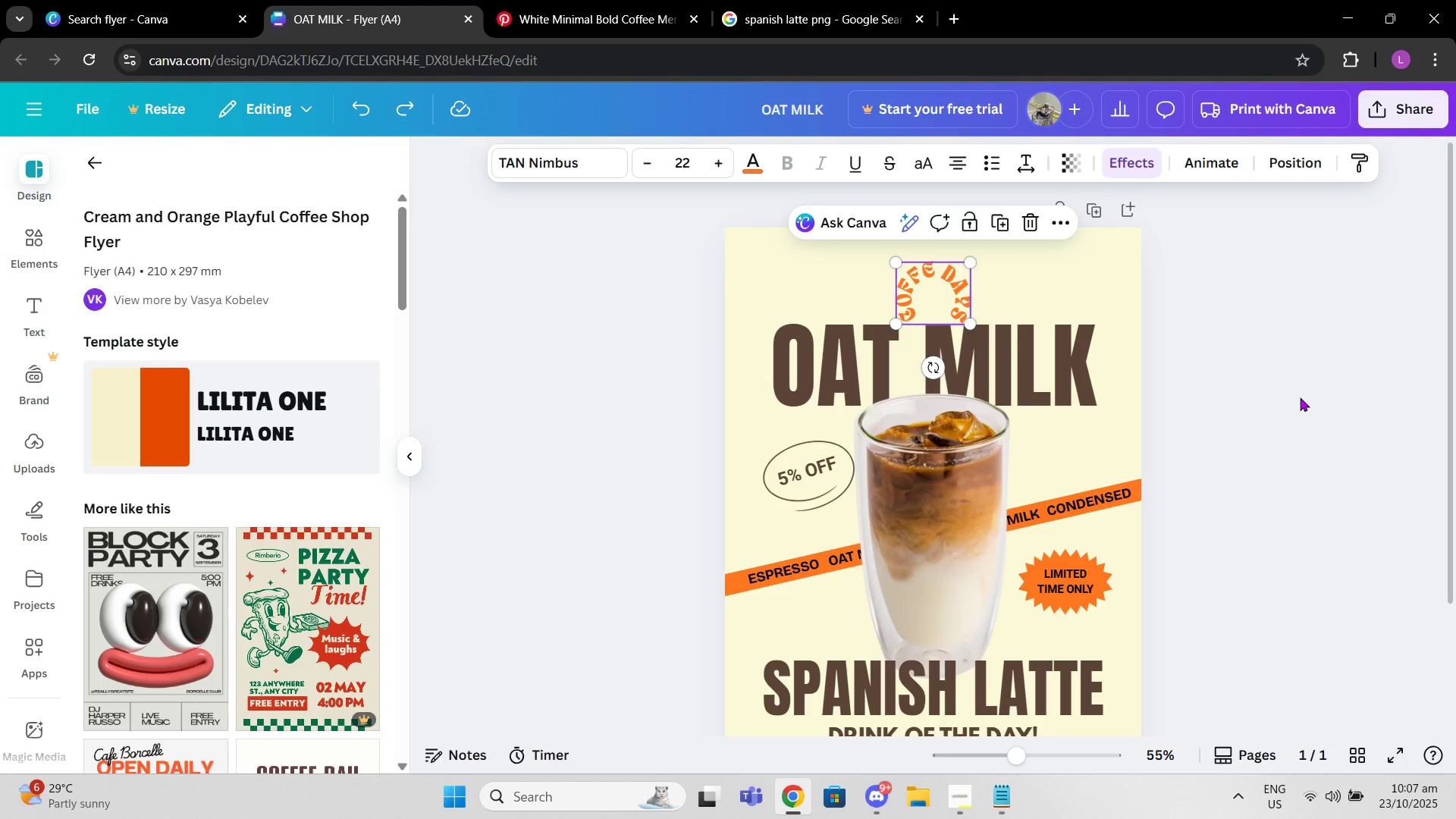 
key(Control+Z)
 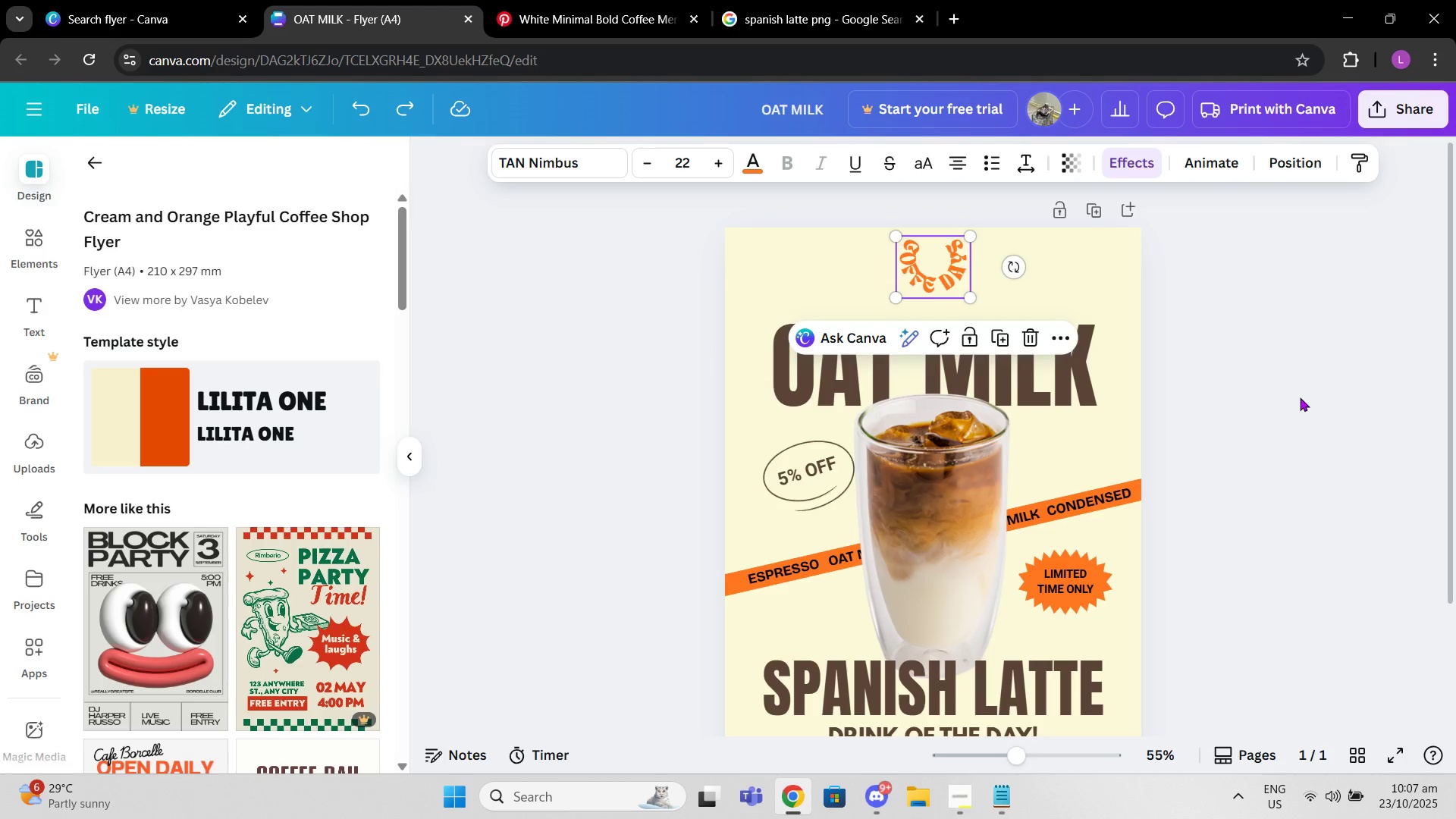 
key(Control+Z)
 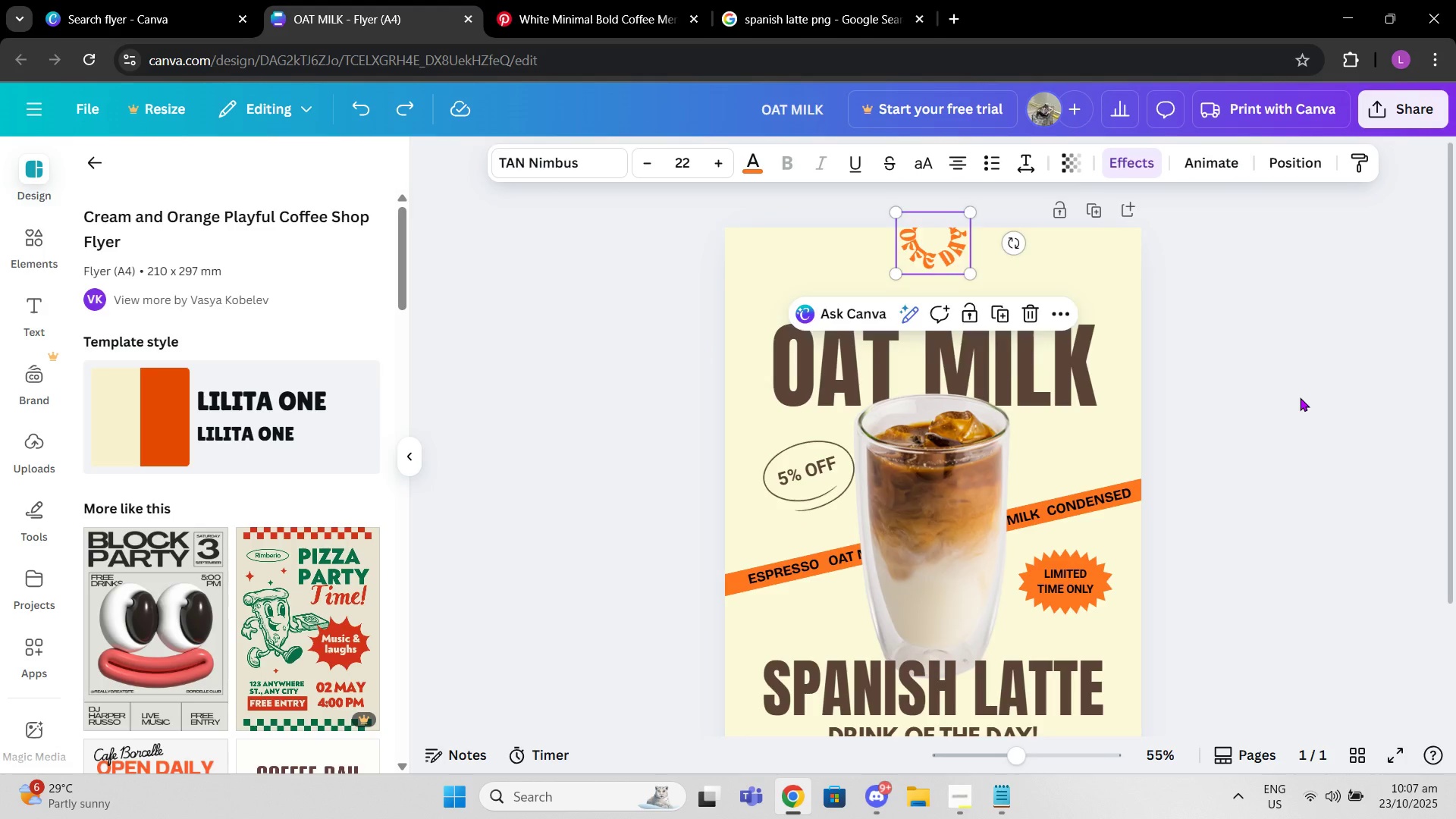 
key(Control+Z)
 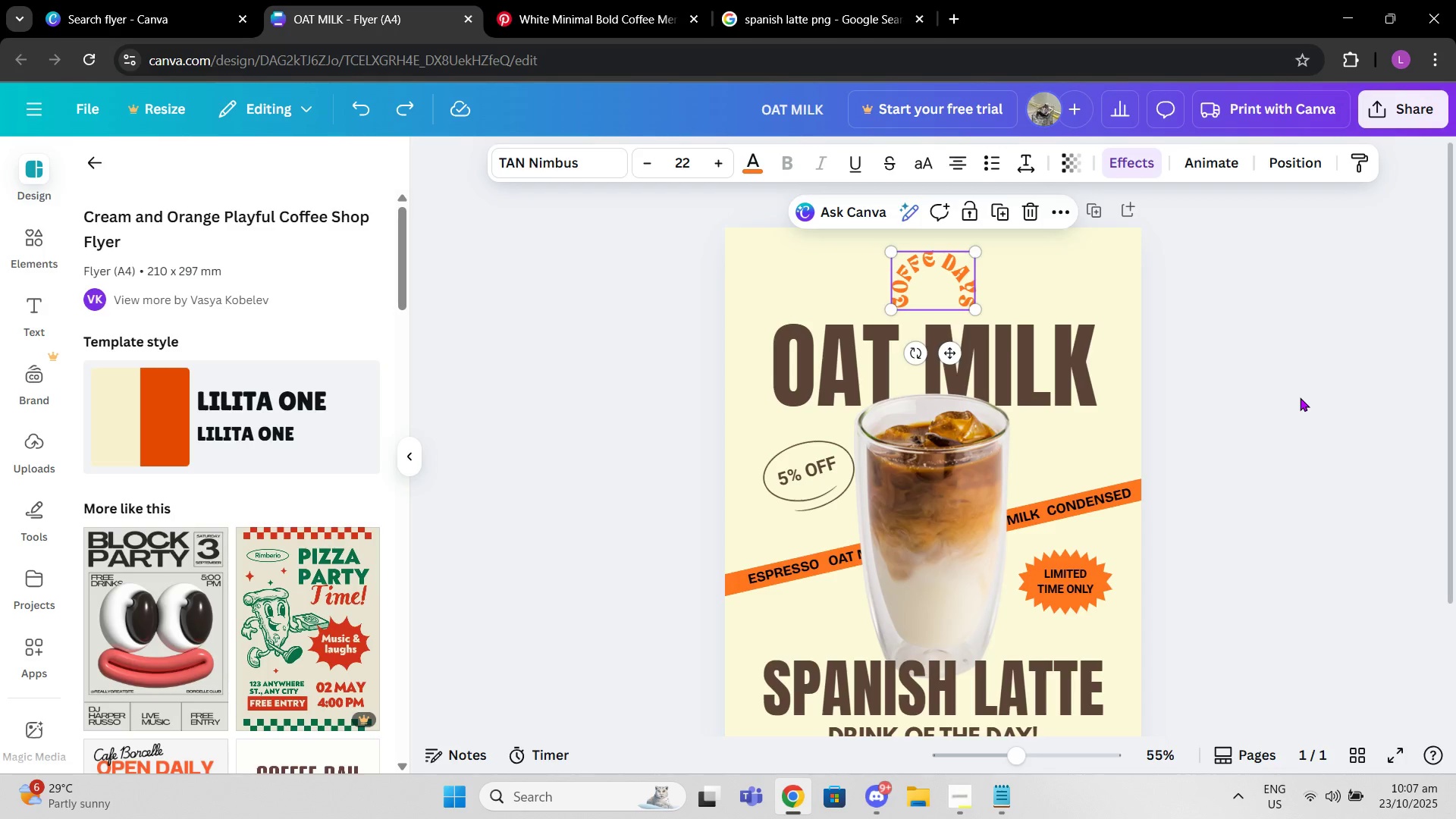 
key(Control+Z)
 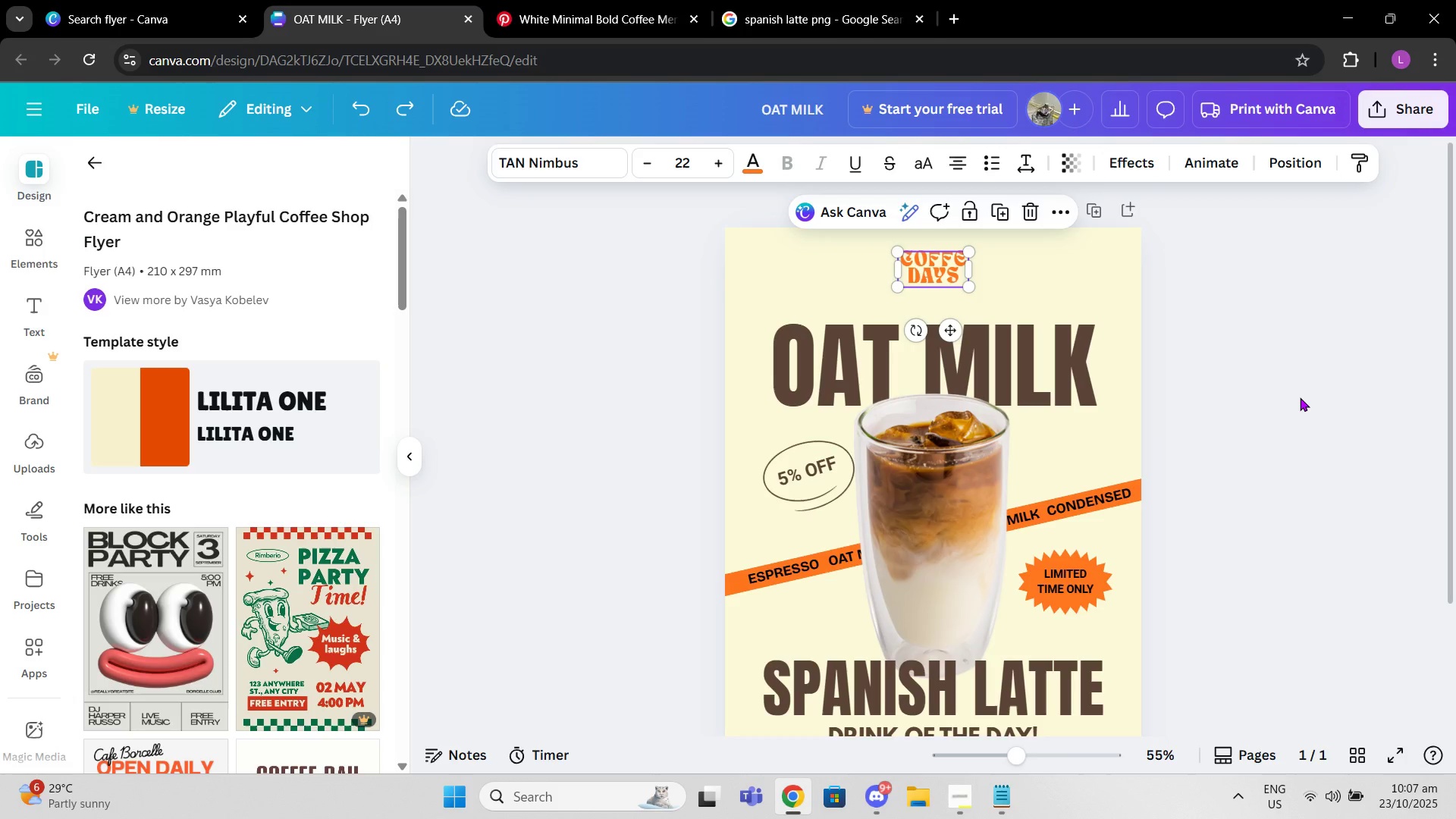 
left_click([1300, 397])
 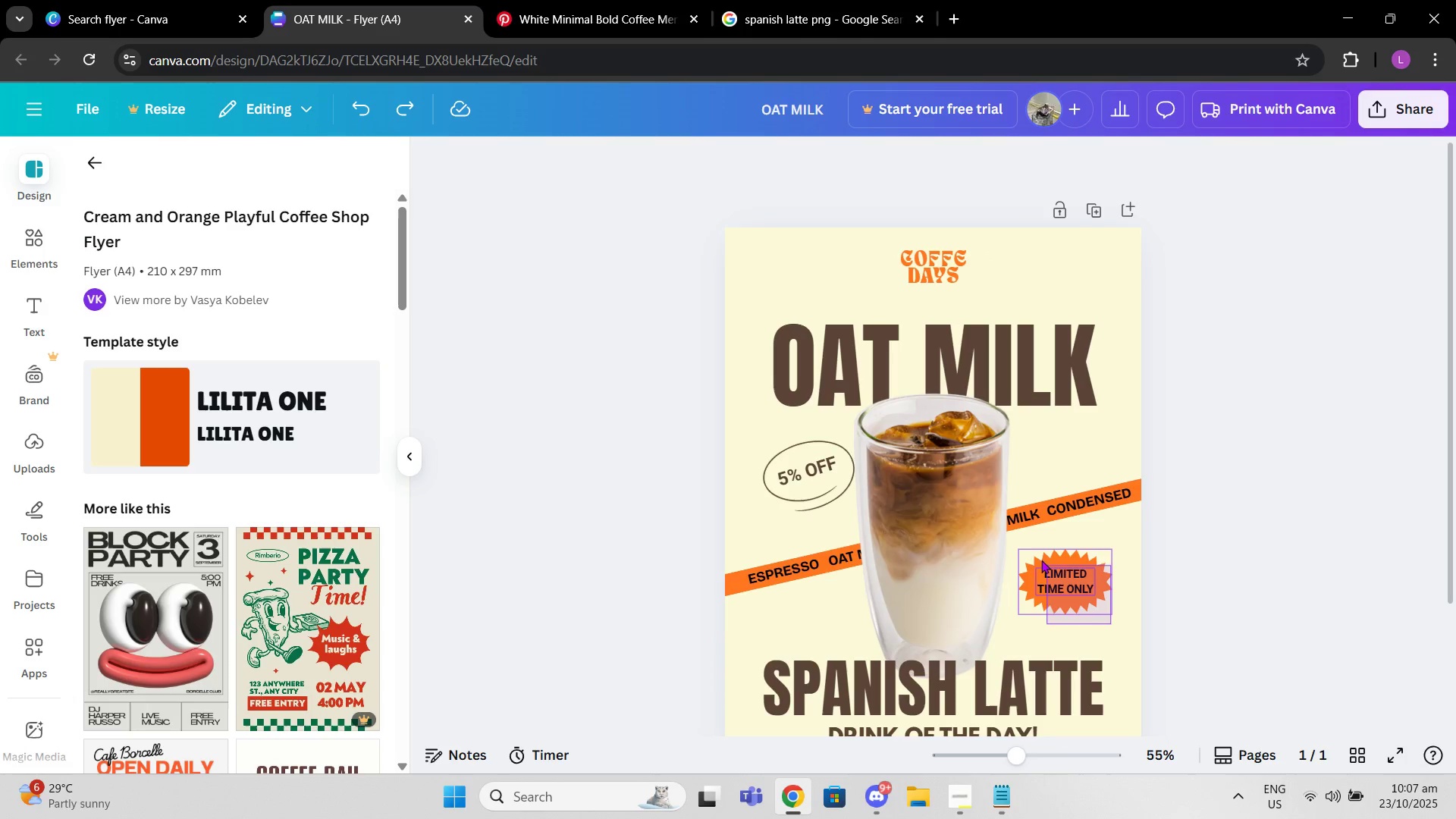 
wait(5.12)
 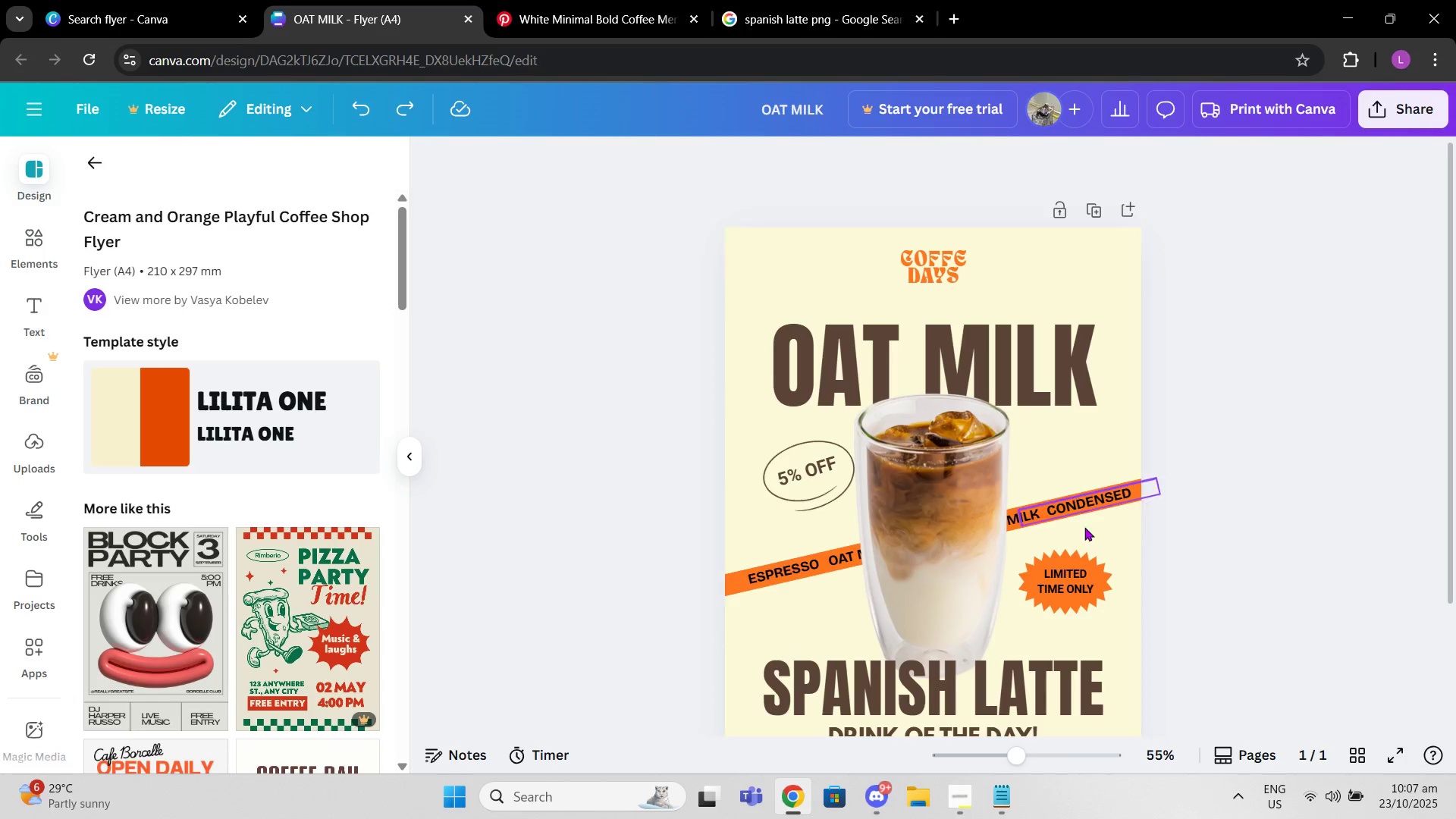 
left_click([538, 0])
 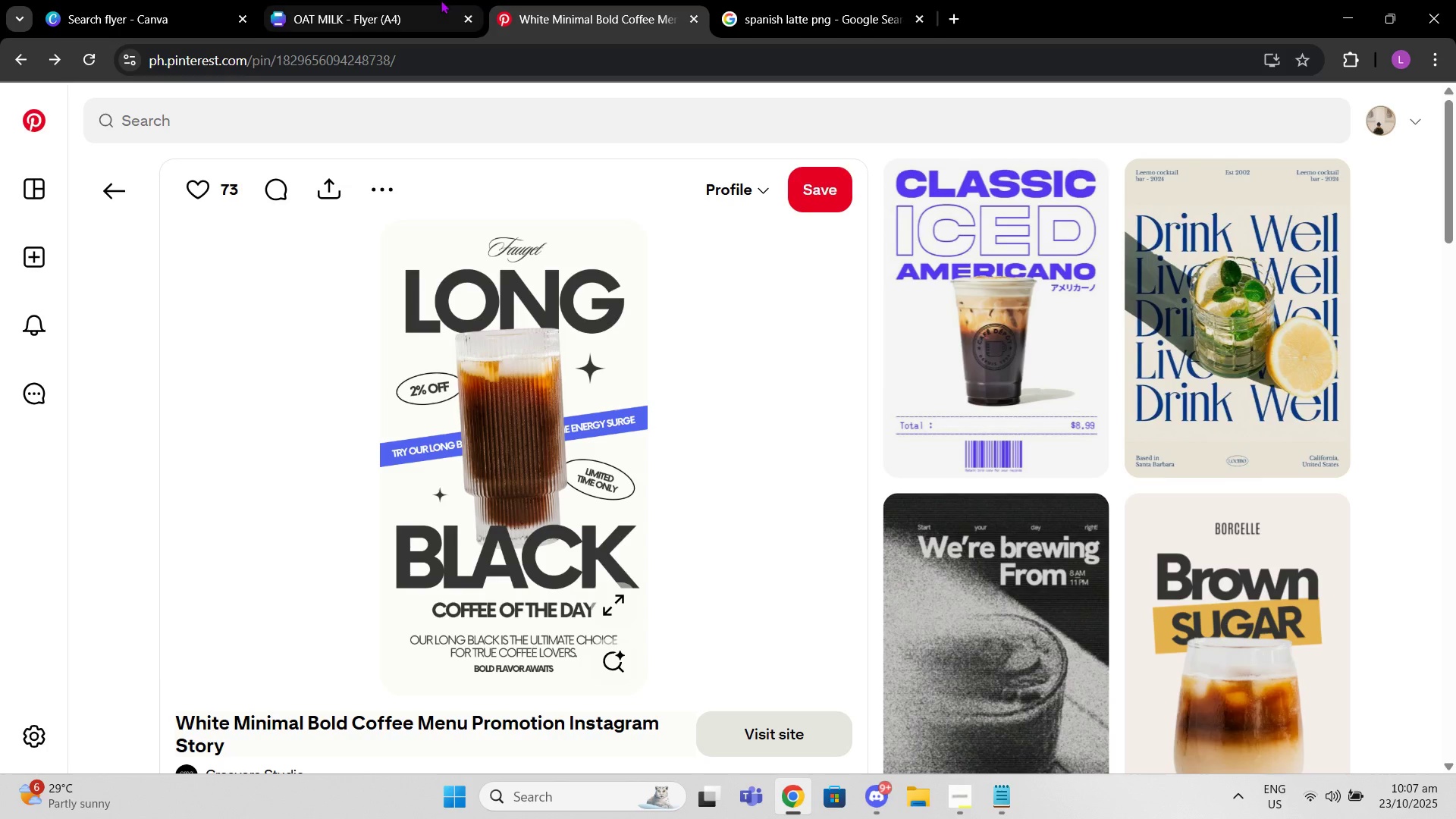 
left_click([441, 0])
 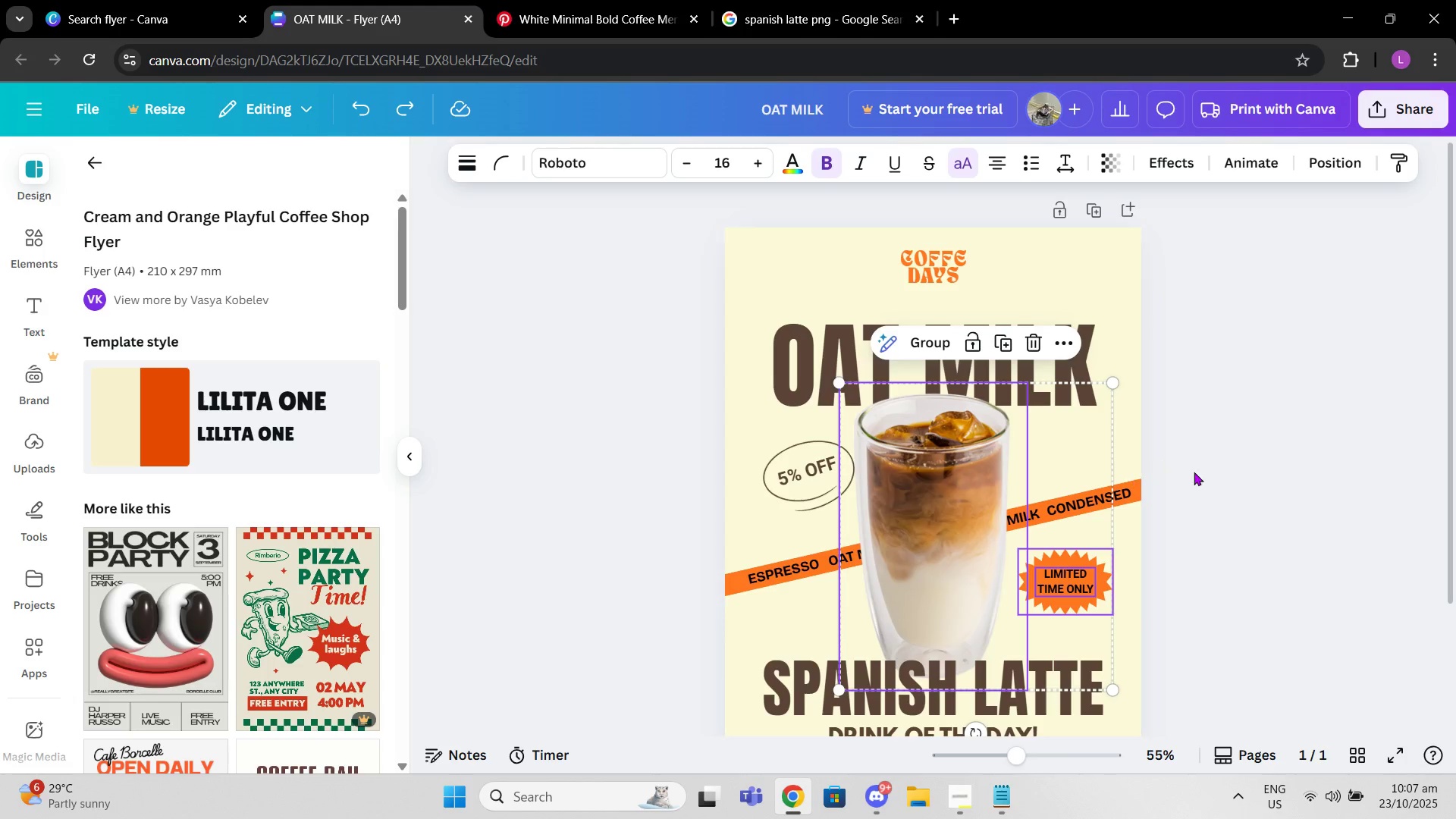 
left_click([1210, 477])
 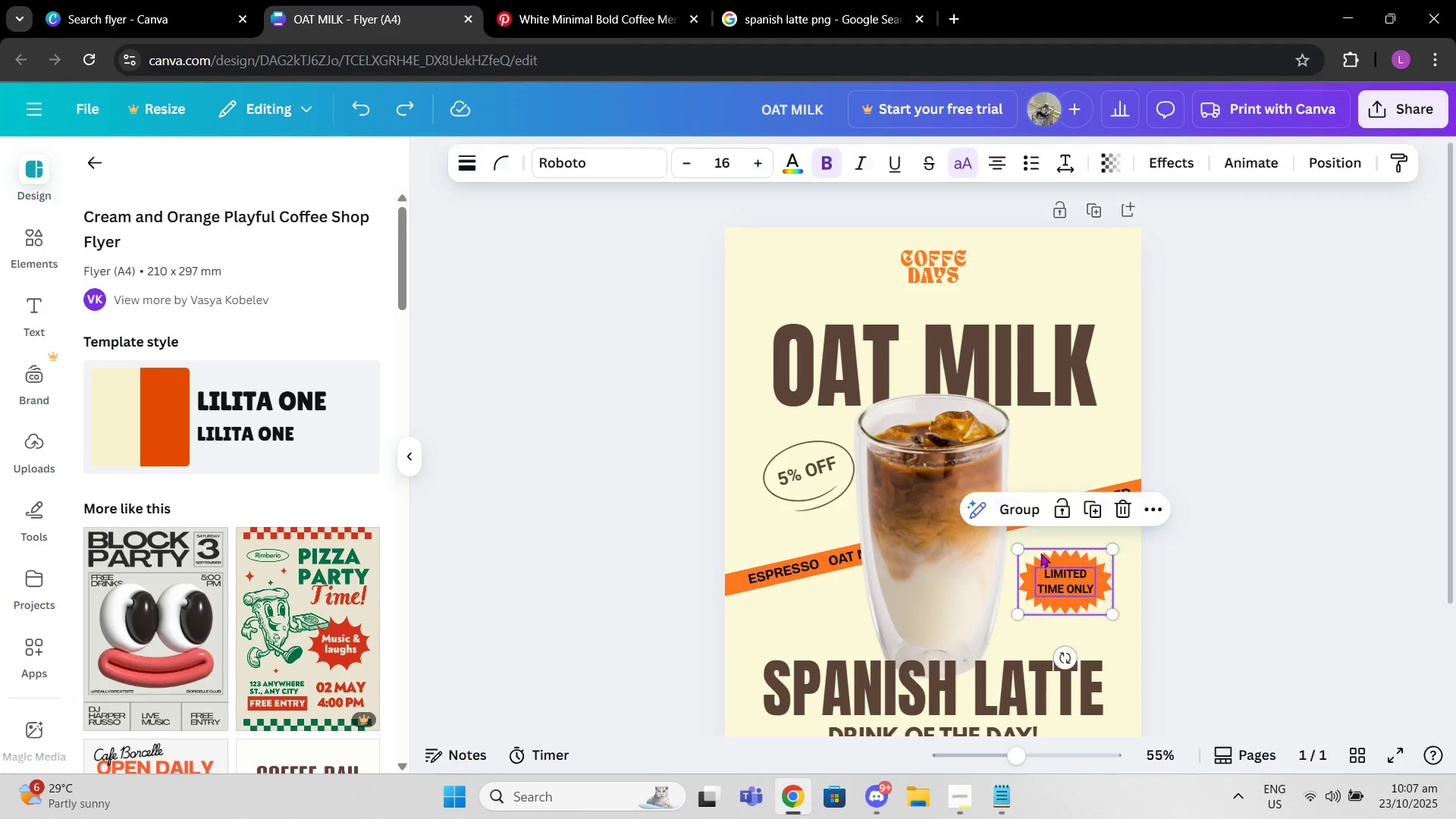 
left_click([1027, 515])
 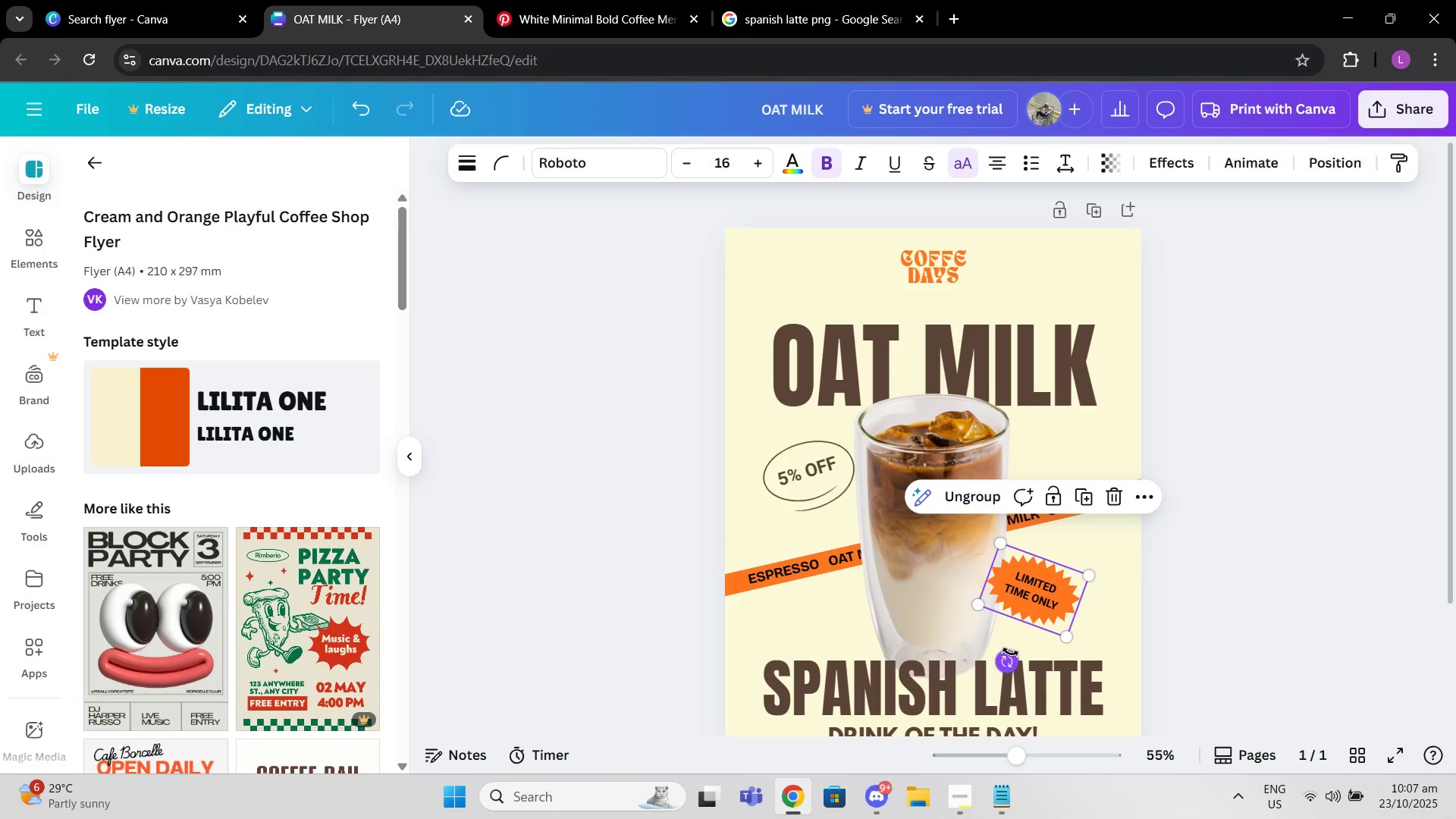 
wait(7.78)
 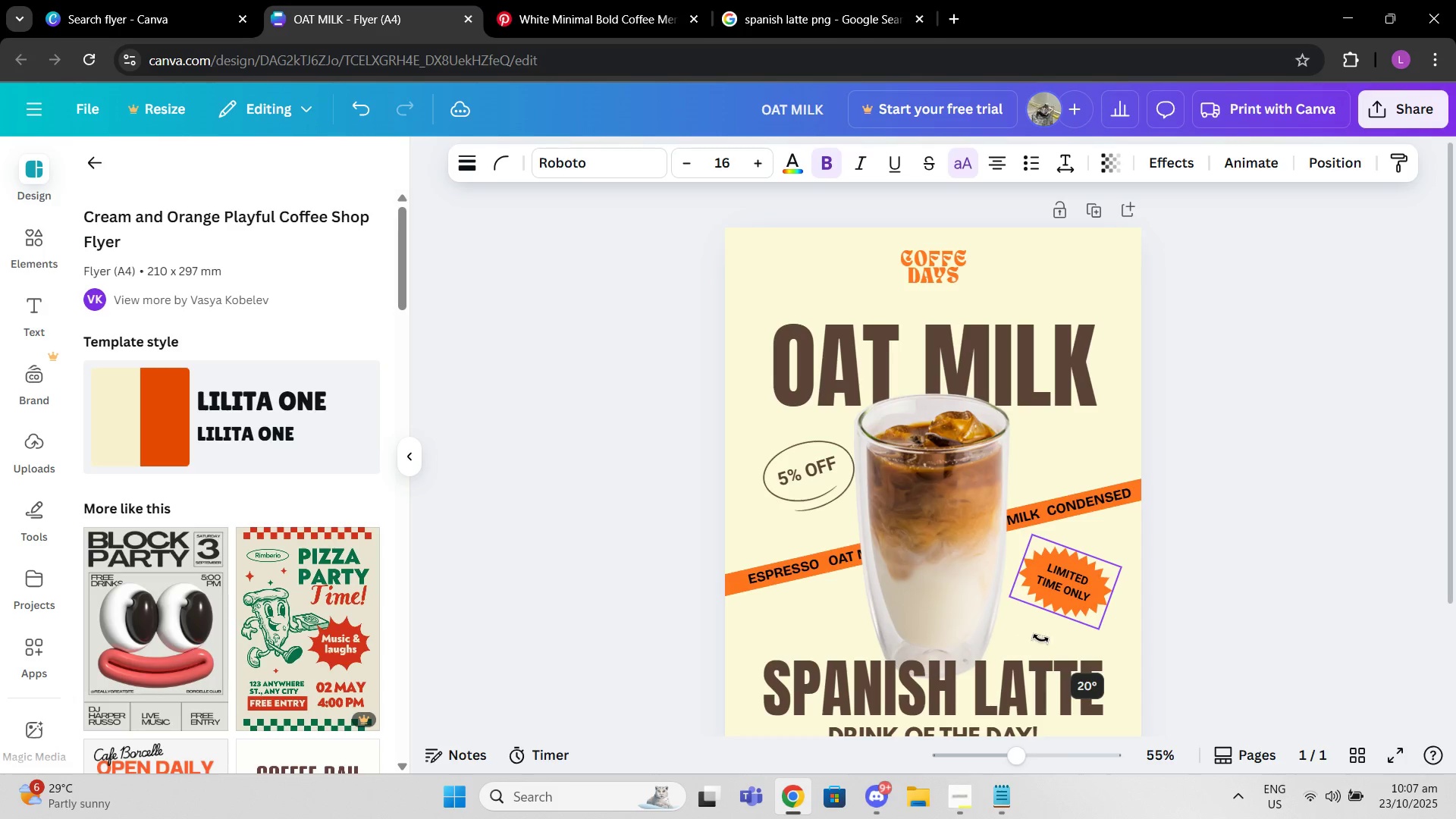 
double_click([1232, 544])
 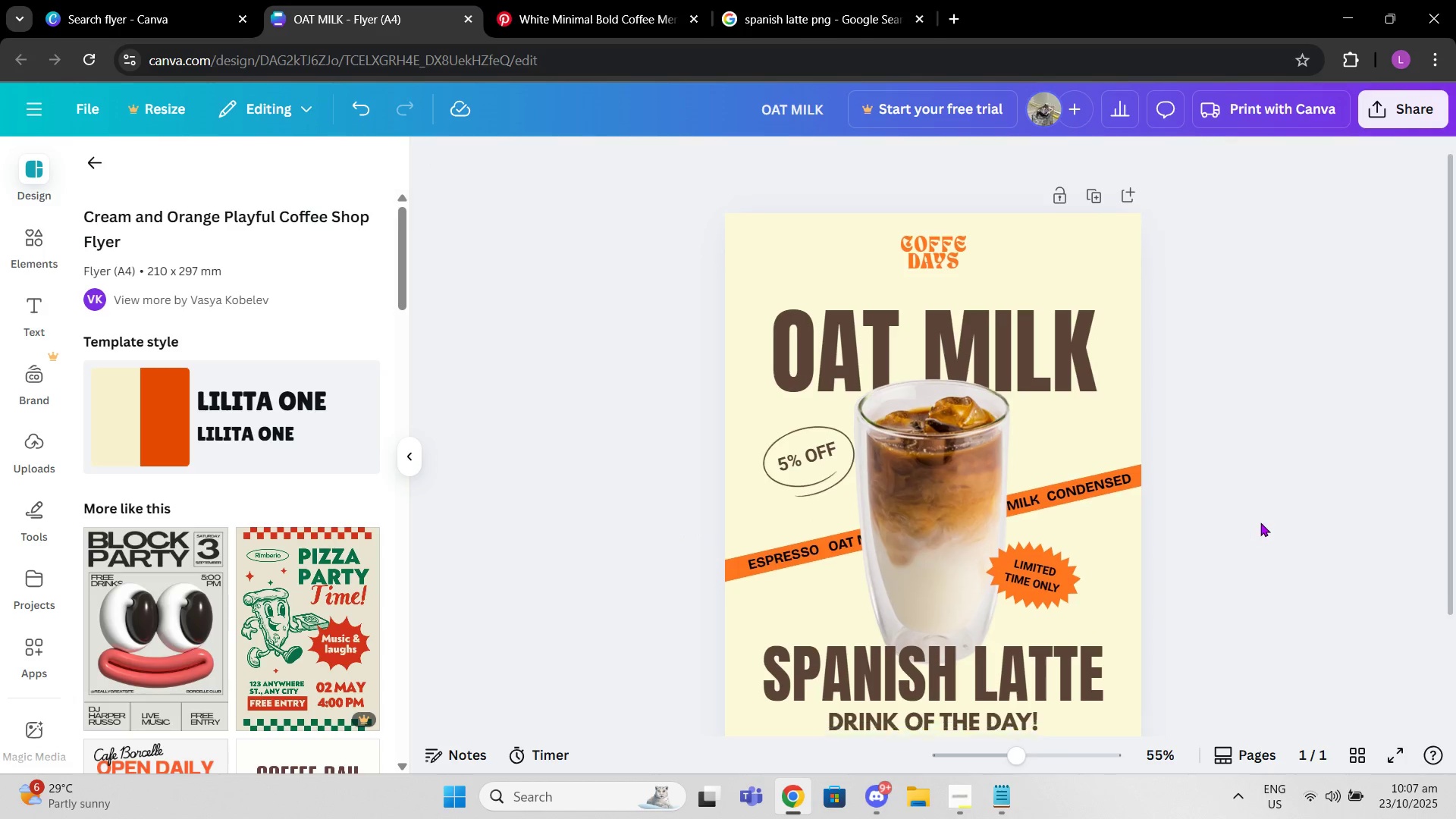 
scroll: coordinate [1260, 522], scroll_direction: down, amount: 2.0
 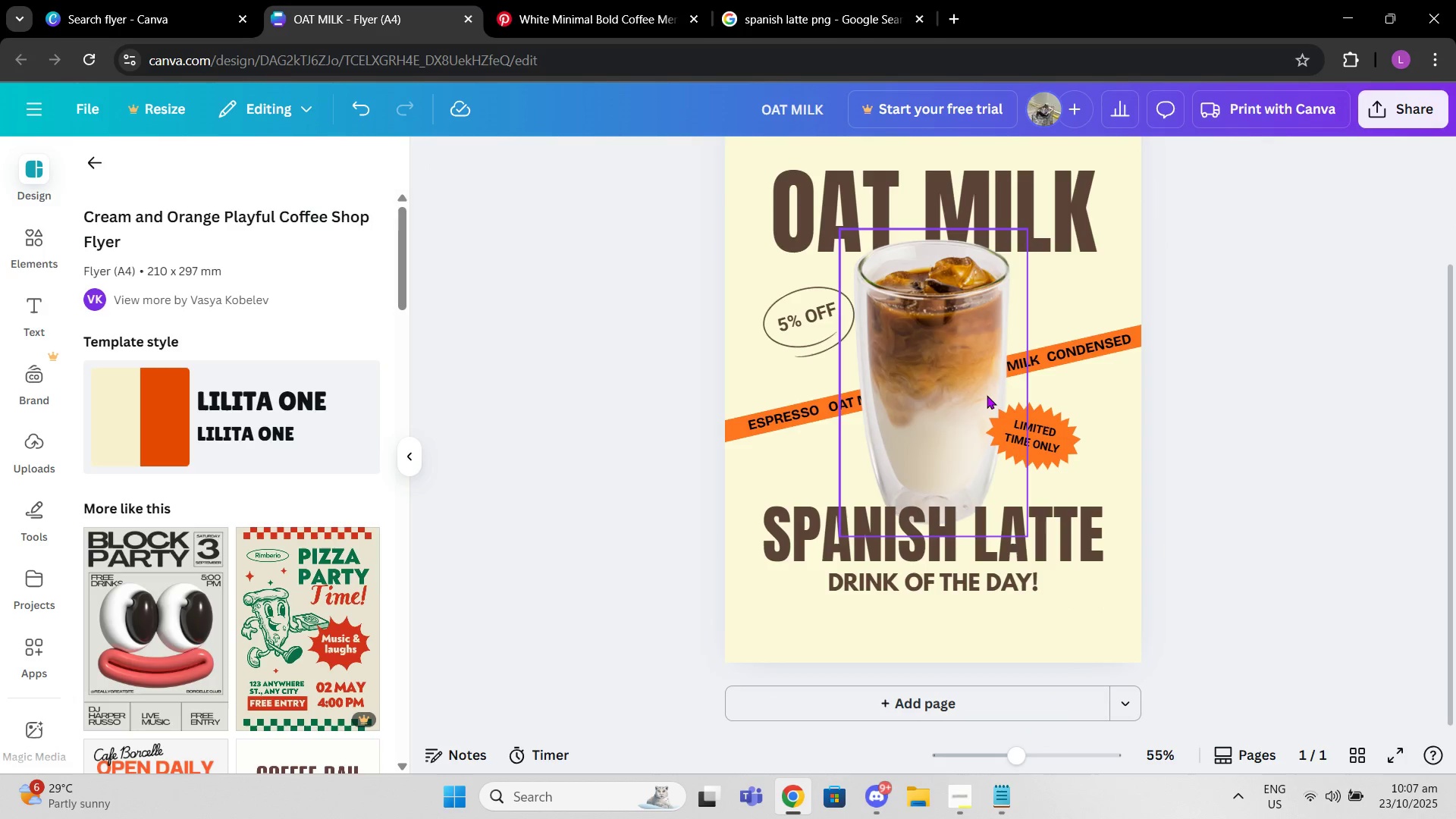 
left_click([987, 395])
 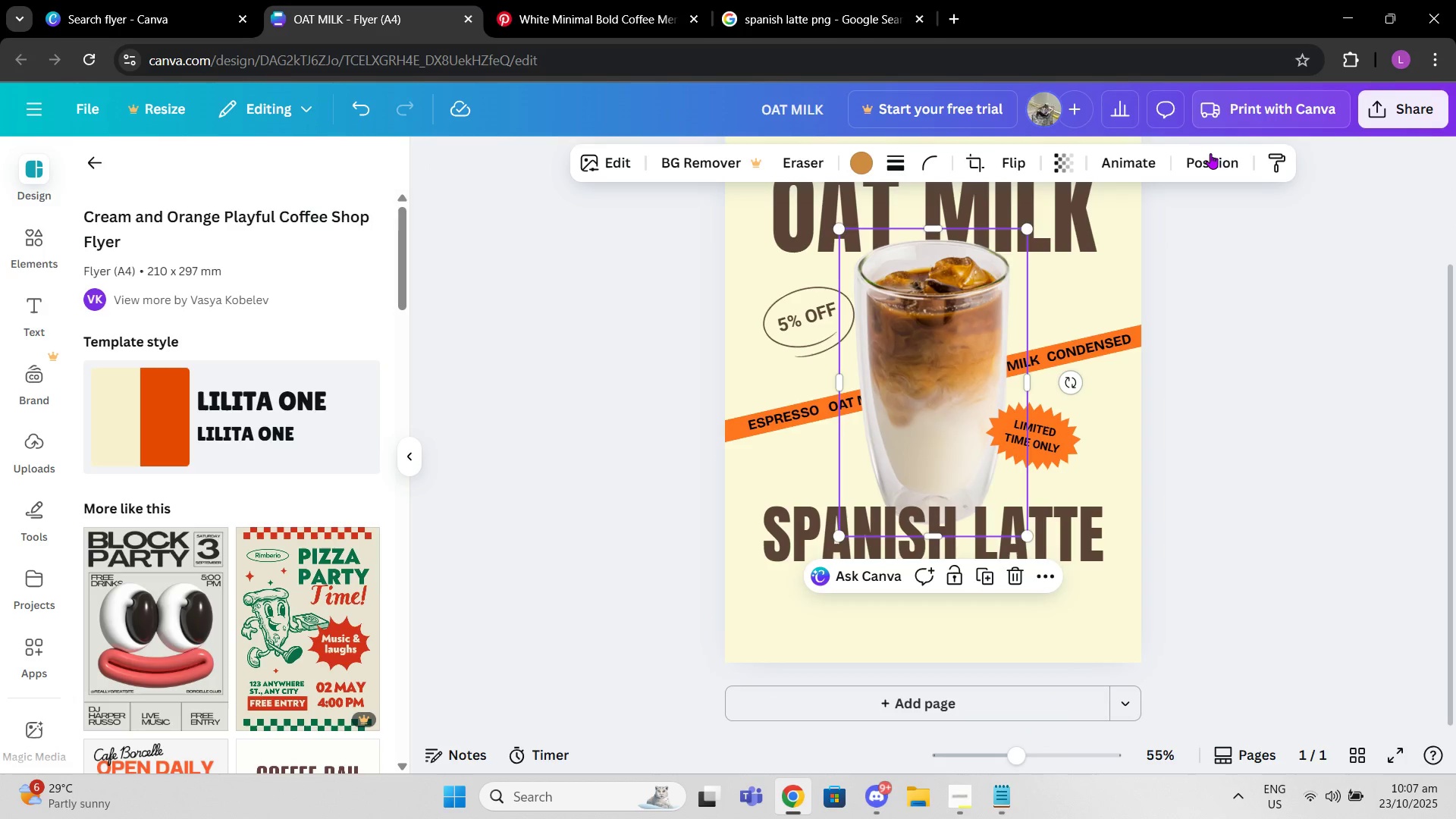 
left_click([1210, 153])
 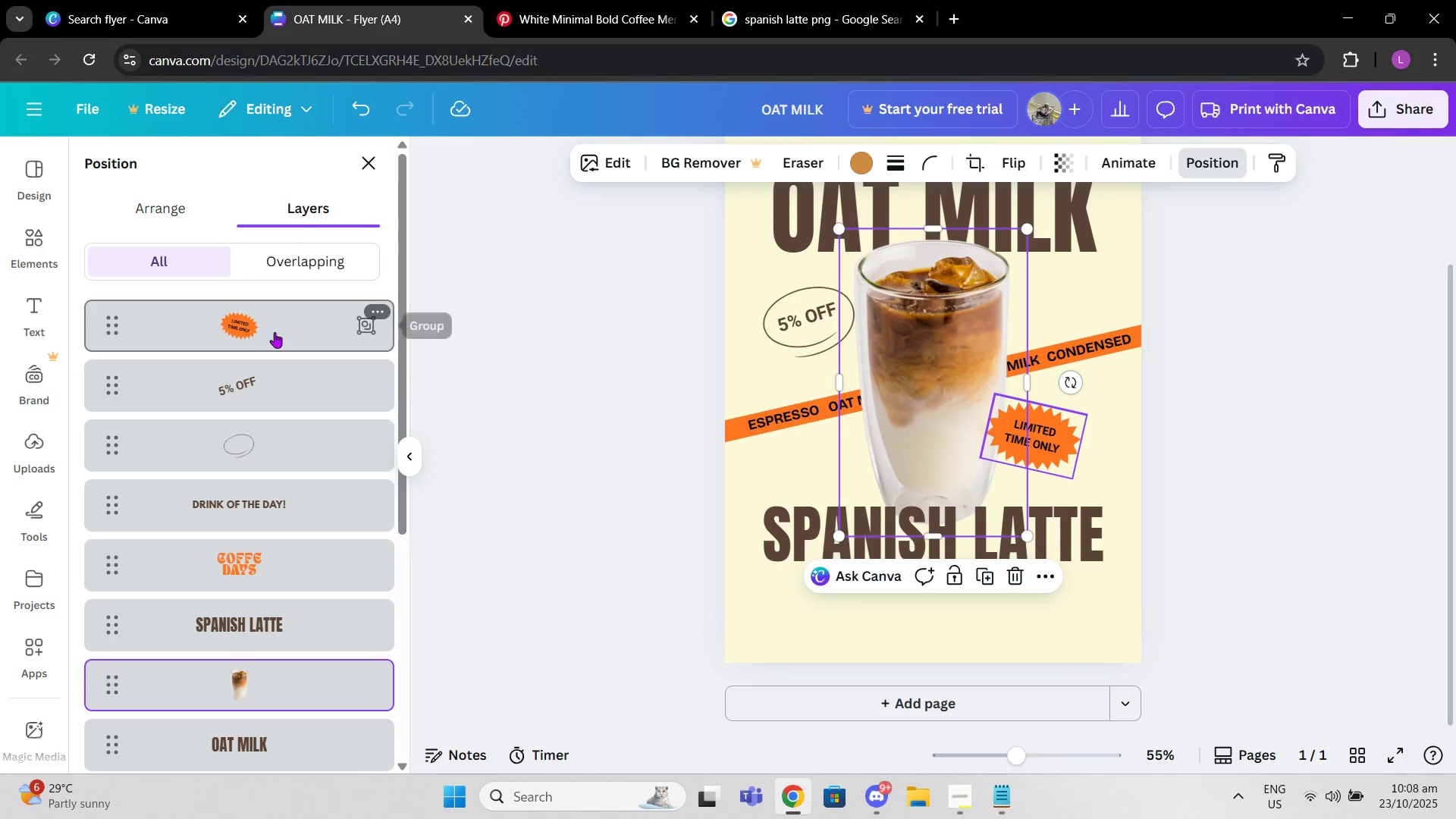 
scroll: coordinate [272, 386], scroll_direction: down, amount: 2.0
 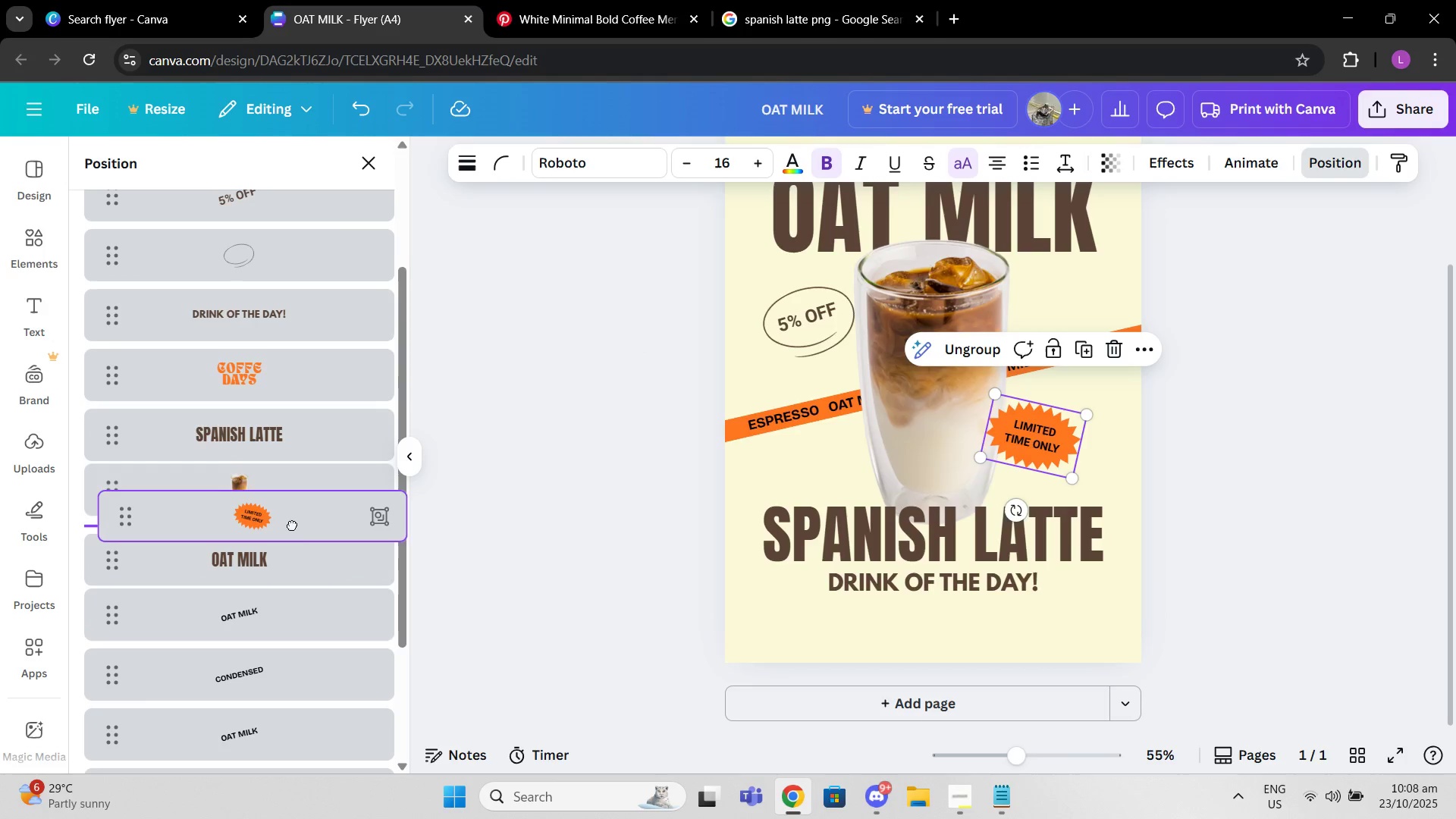 
scroll: coordinate [322, 455], scroll_direction: up, amount: 1.0
 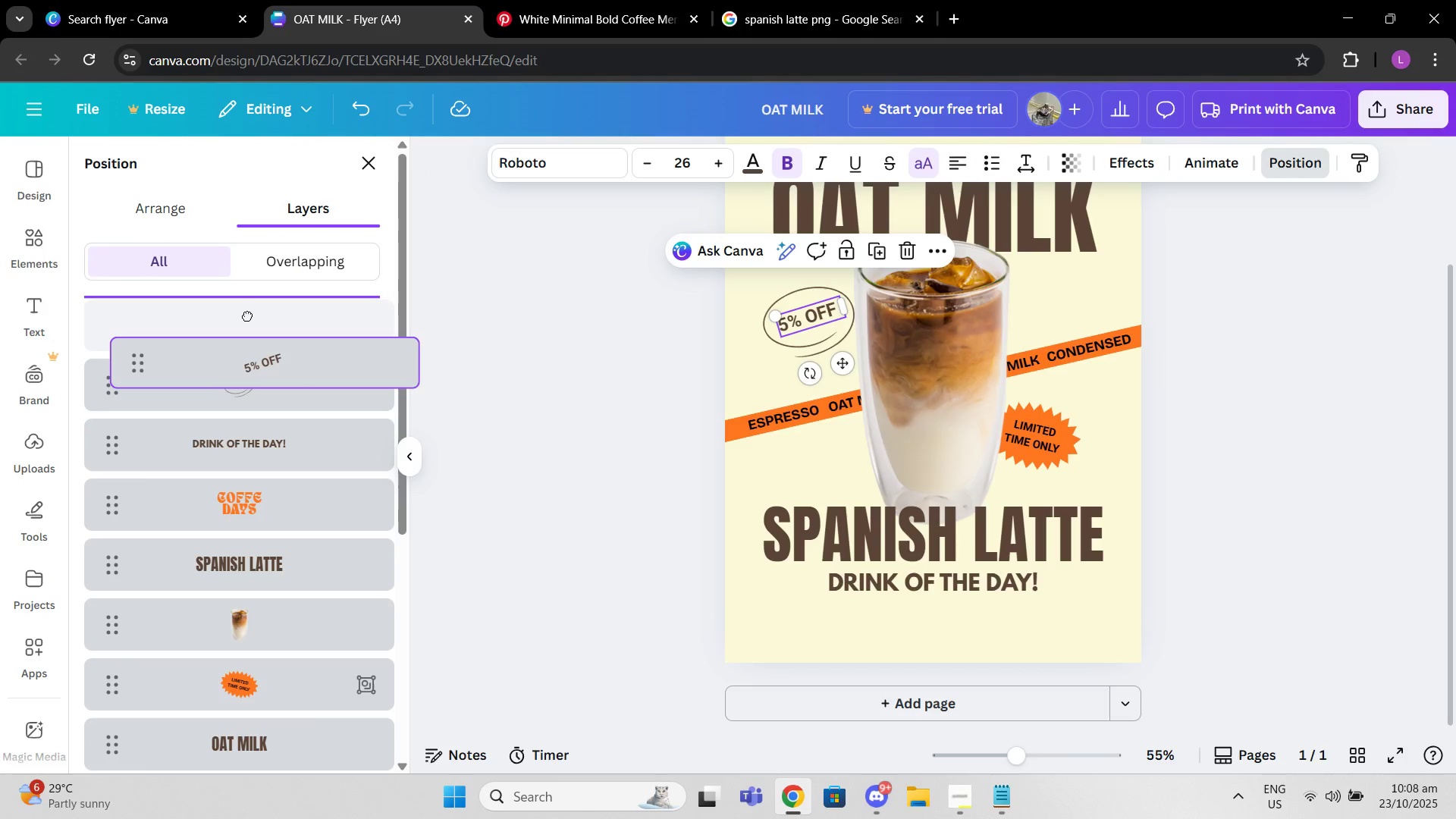 
scroll: coordinate [275, 411], scroll_direction: down, amount: 2.0
 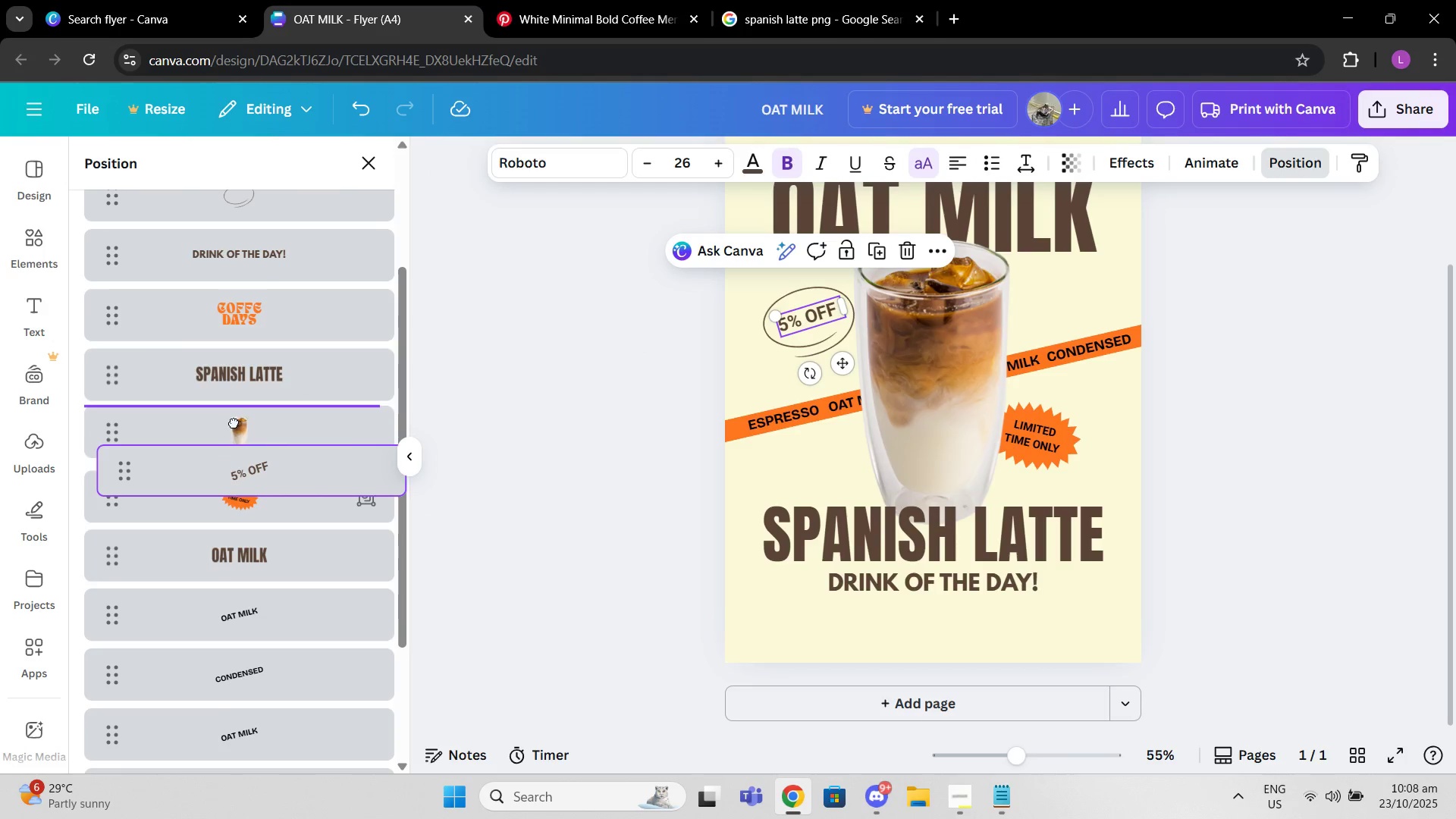 
scroll: coordinate [226, 420], scroll_direction: up, amount: 2.0
 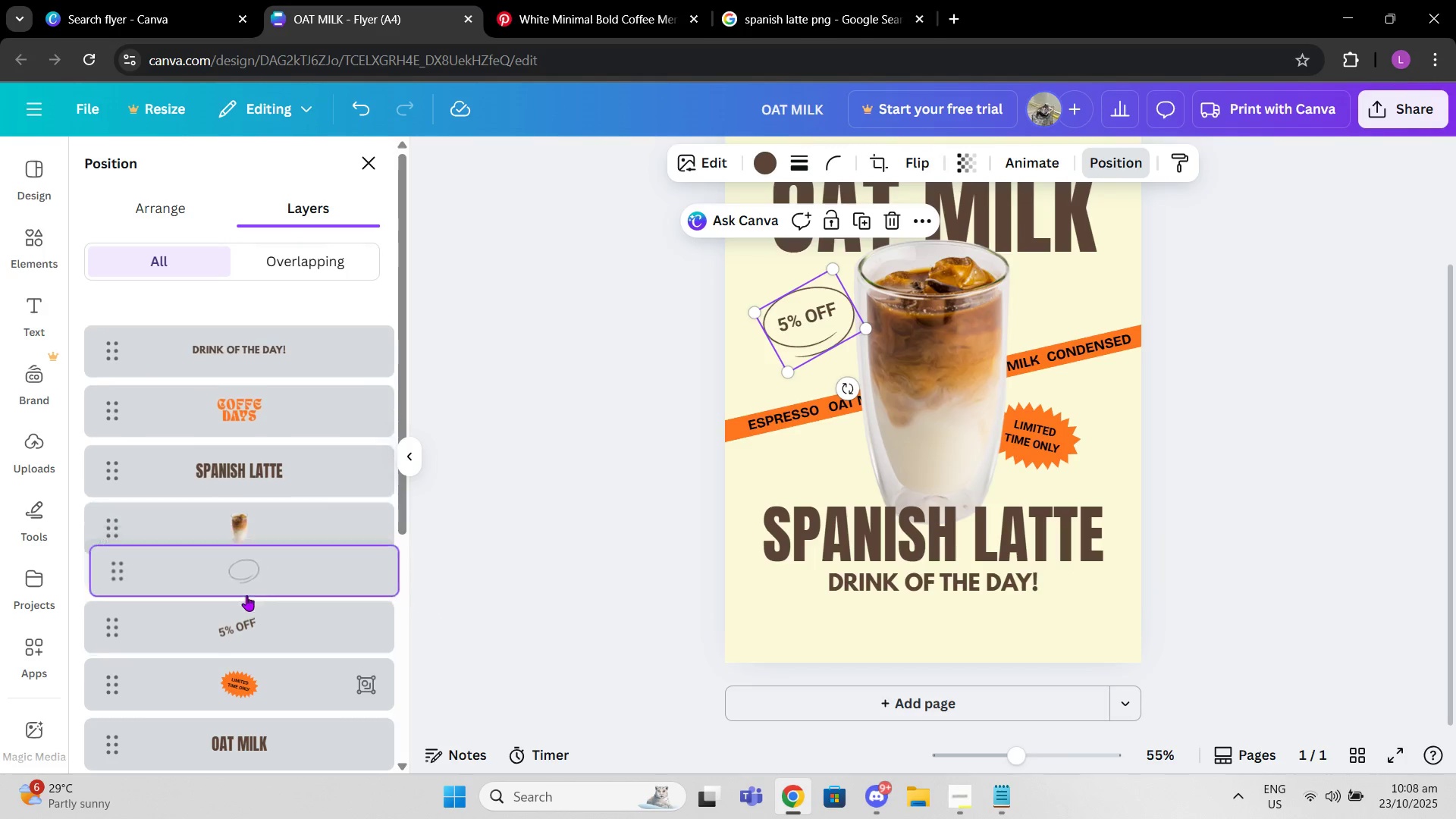 
wait(5.02)
 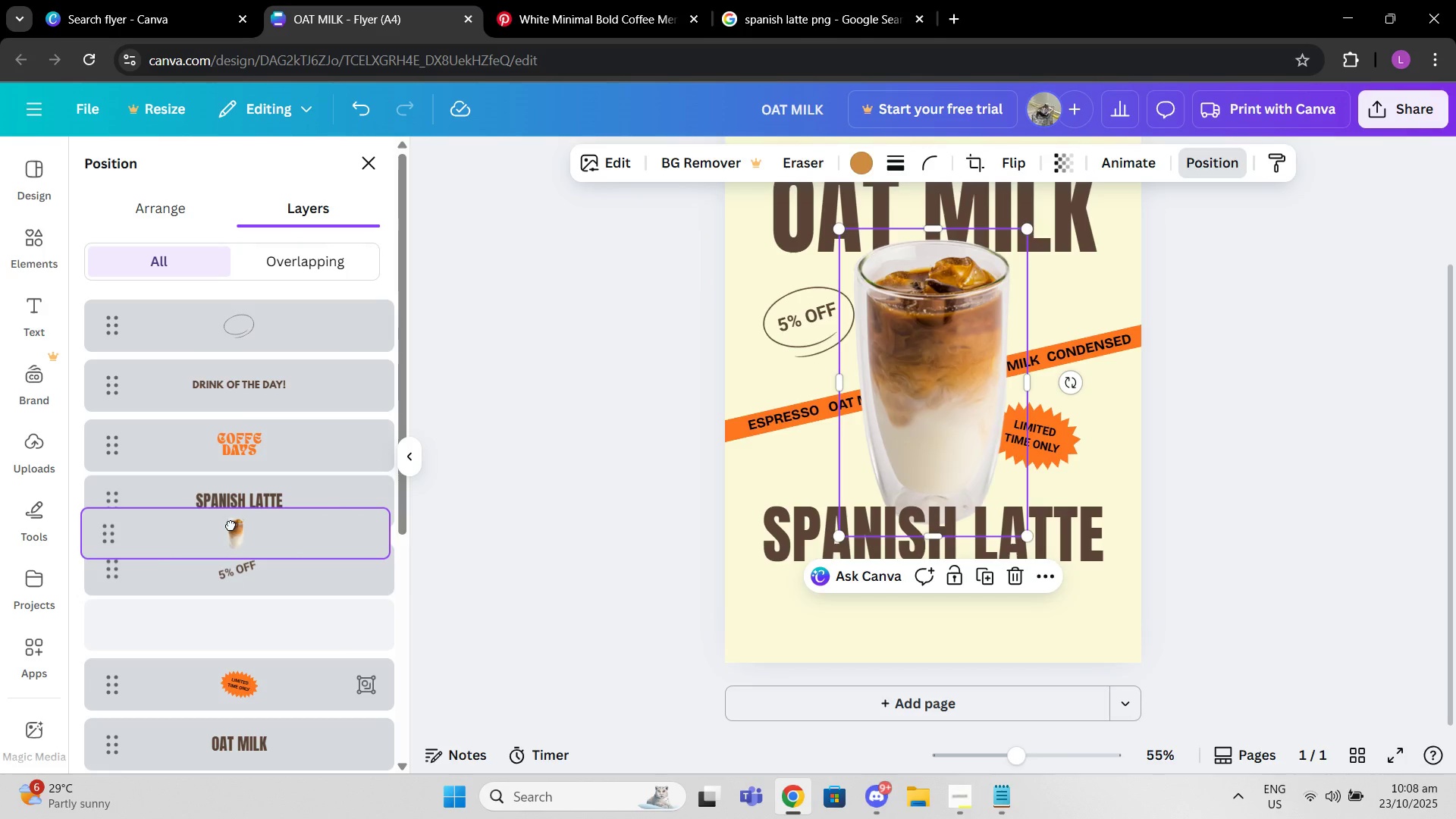 
double_click([1175, 449])
 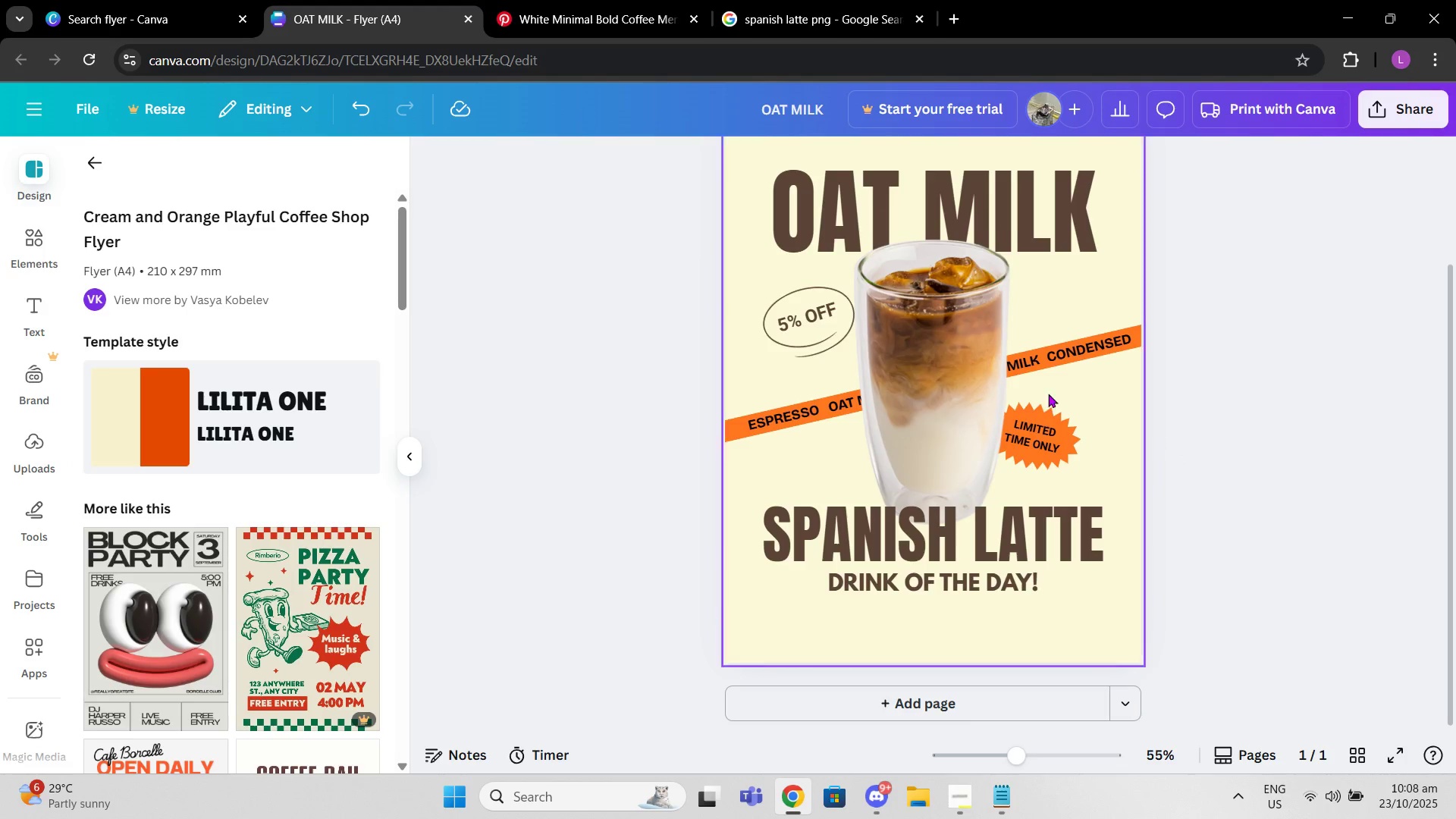 
left_click([914, 356])
 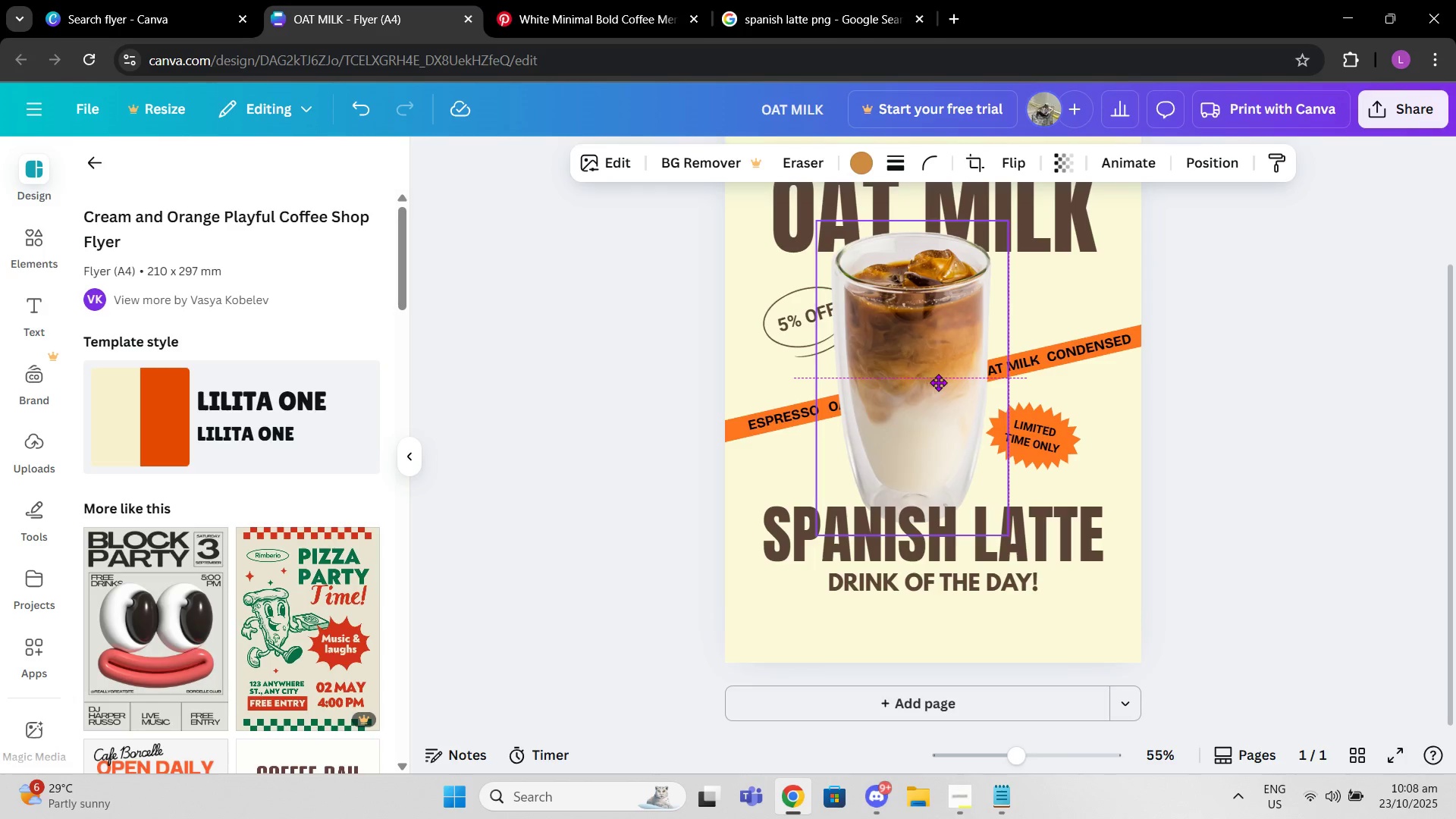 
wait(5.34)
 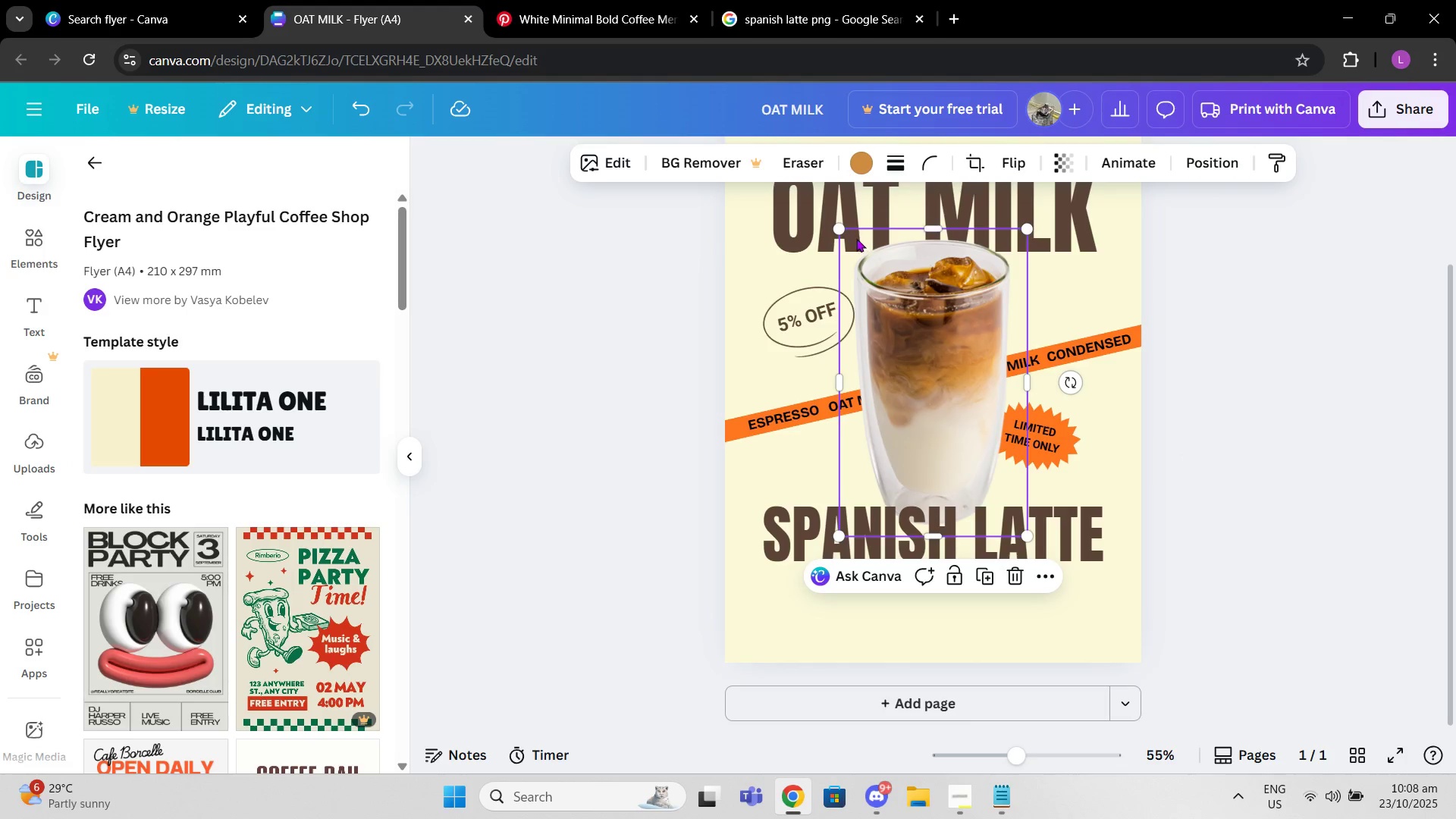 
left_click([1191, 158])
 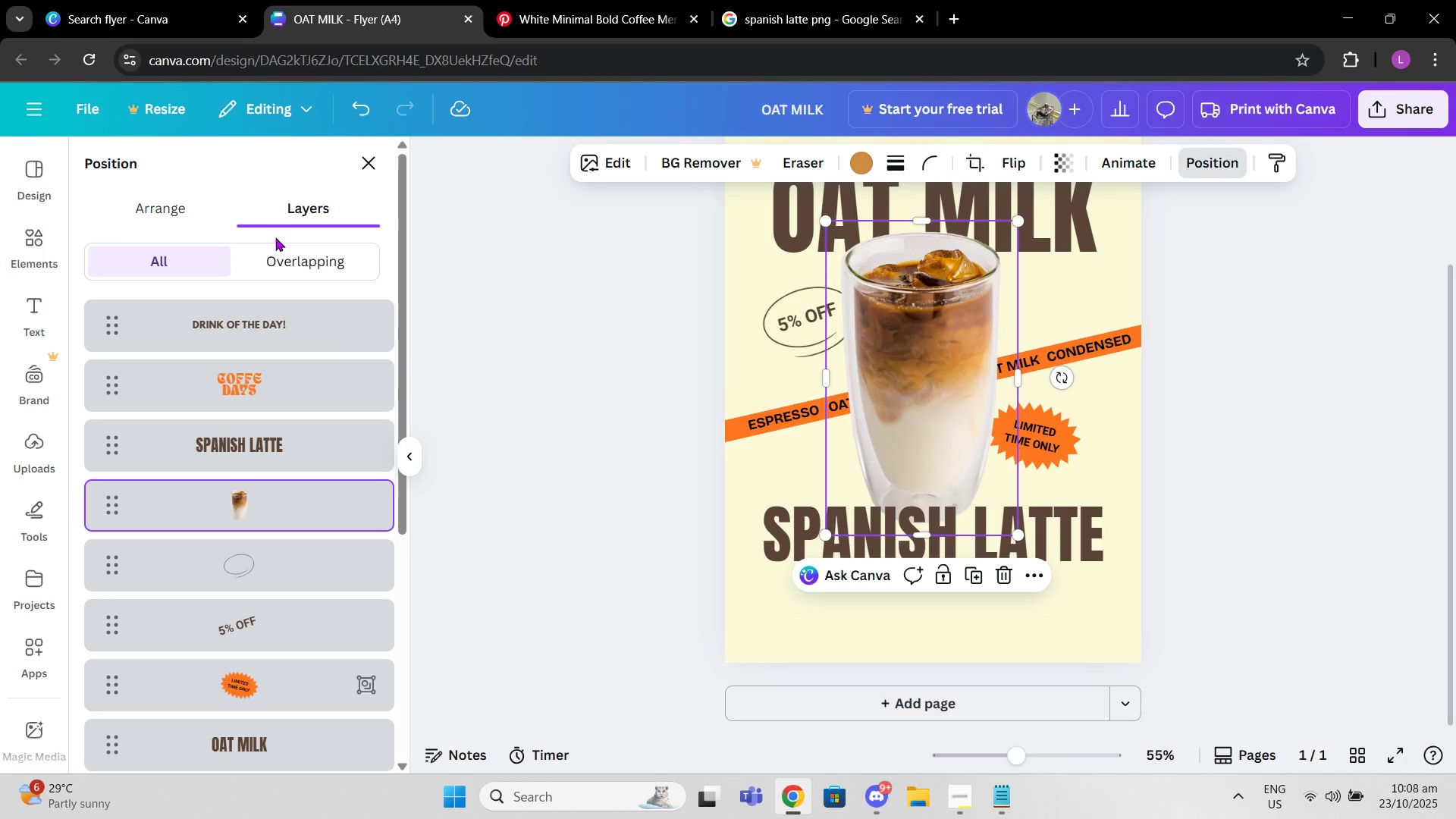 
left_click([202, 218])
 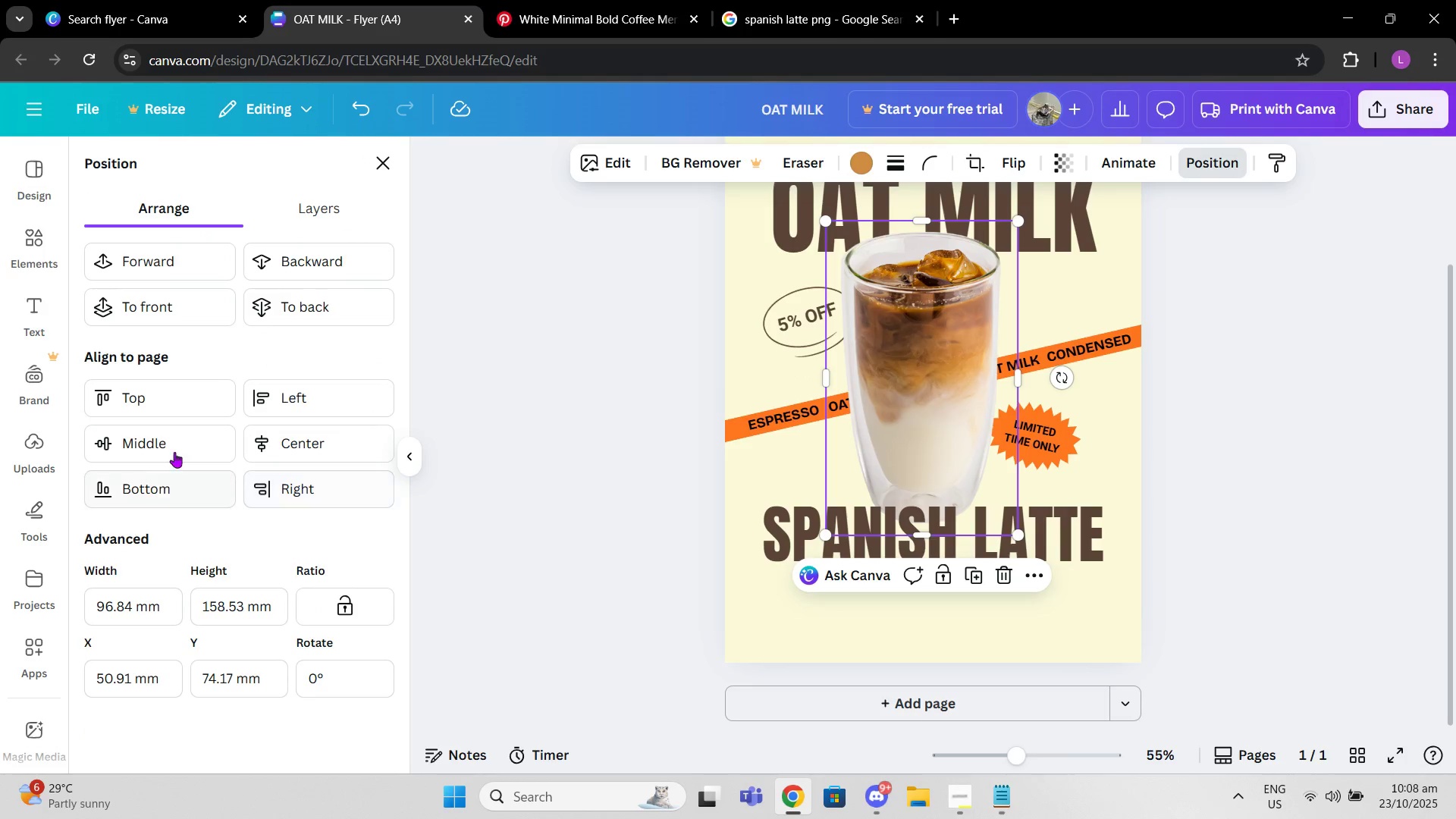 
left_click([163, 444])
 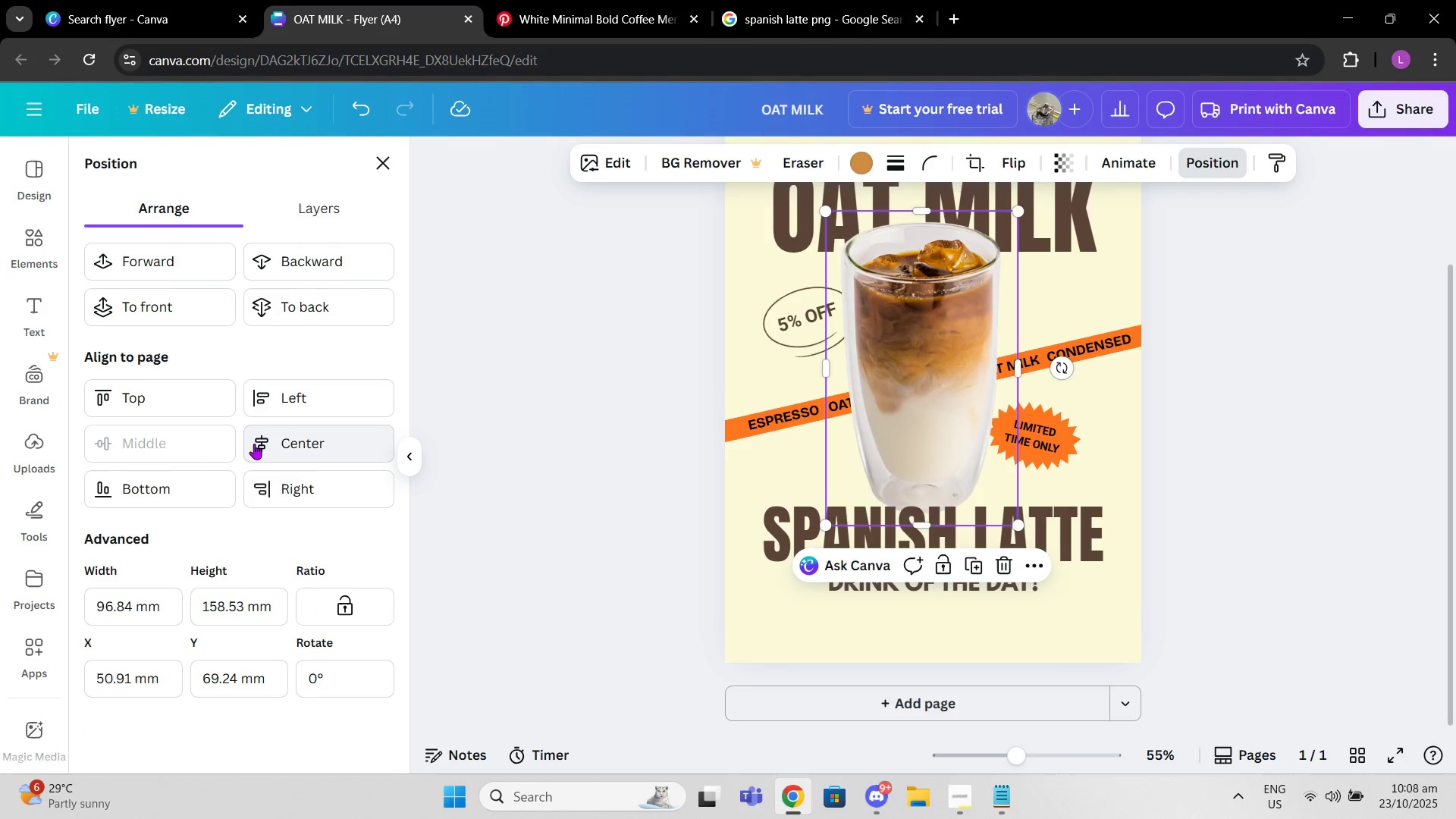 
left_click([254, 444])
 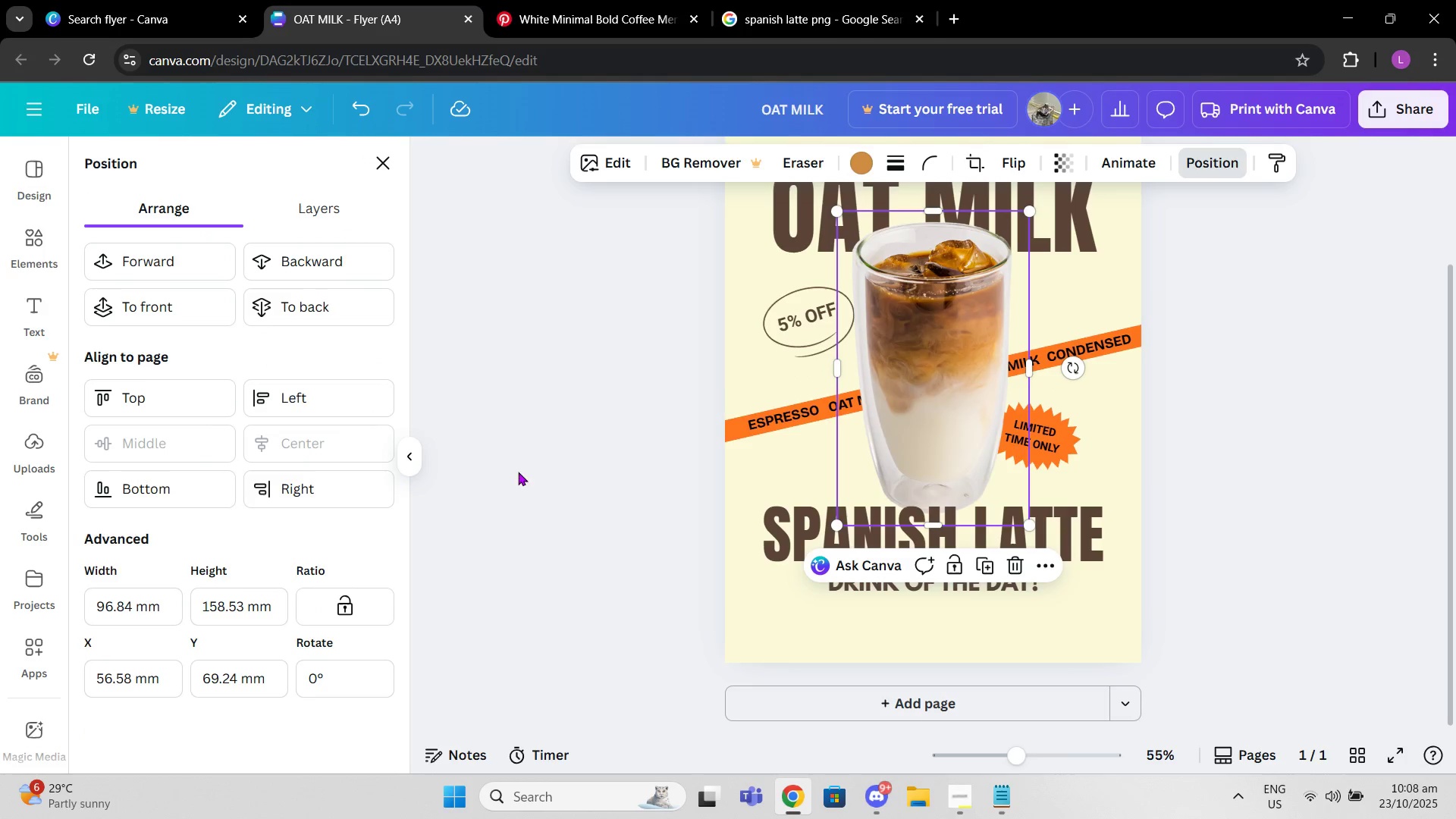 
left_click([1326, 438])
 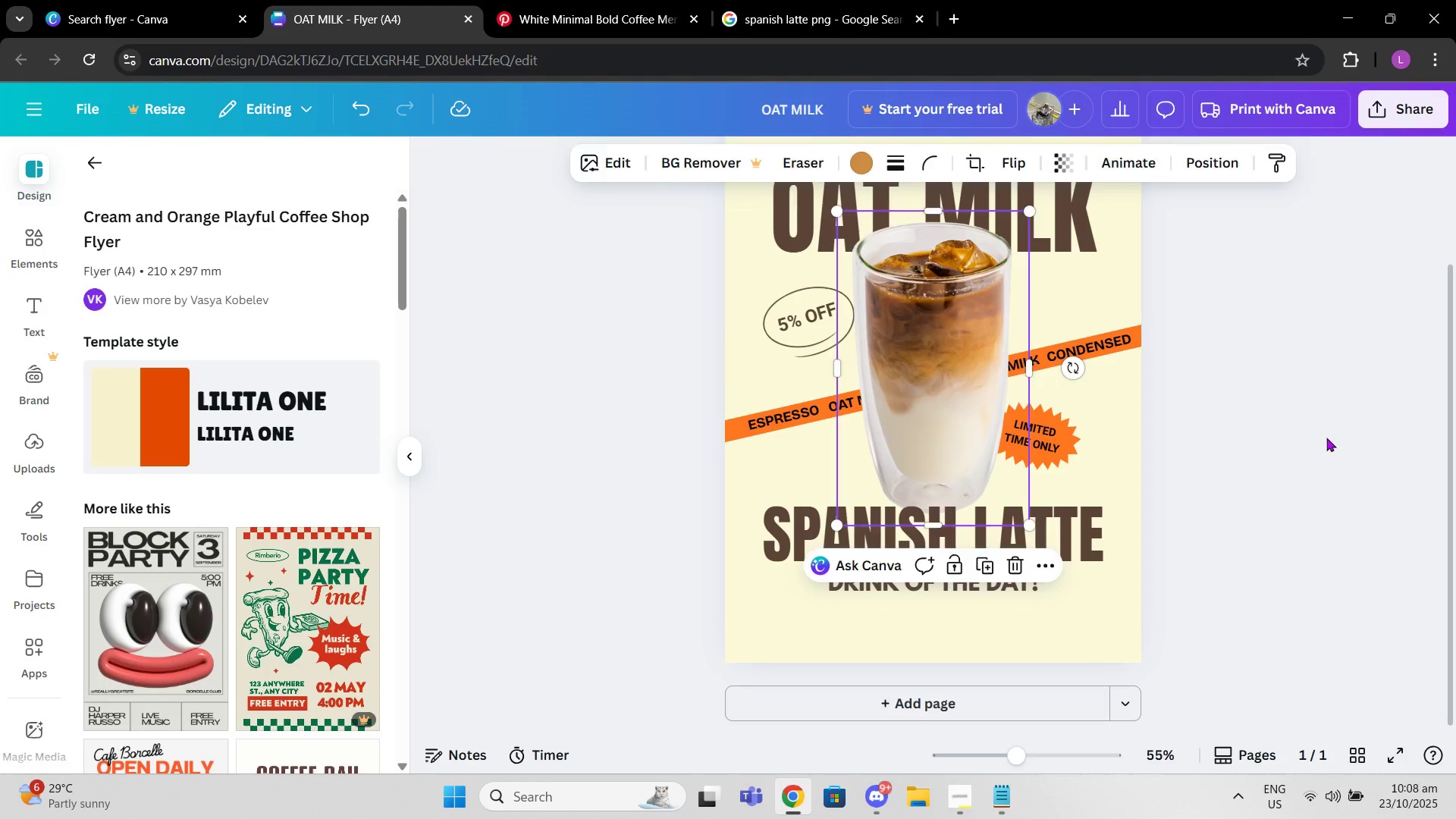 
double_click([1326, 438])
 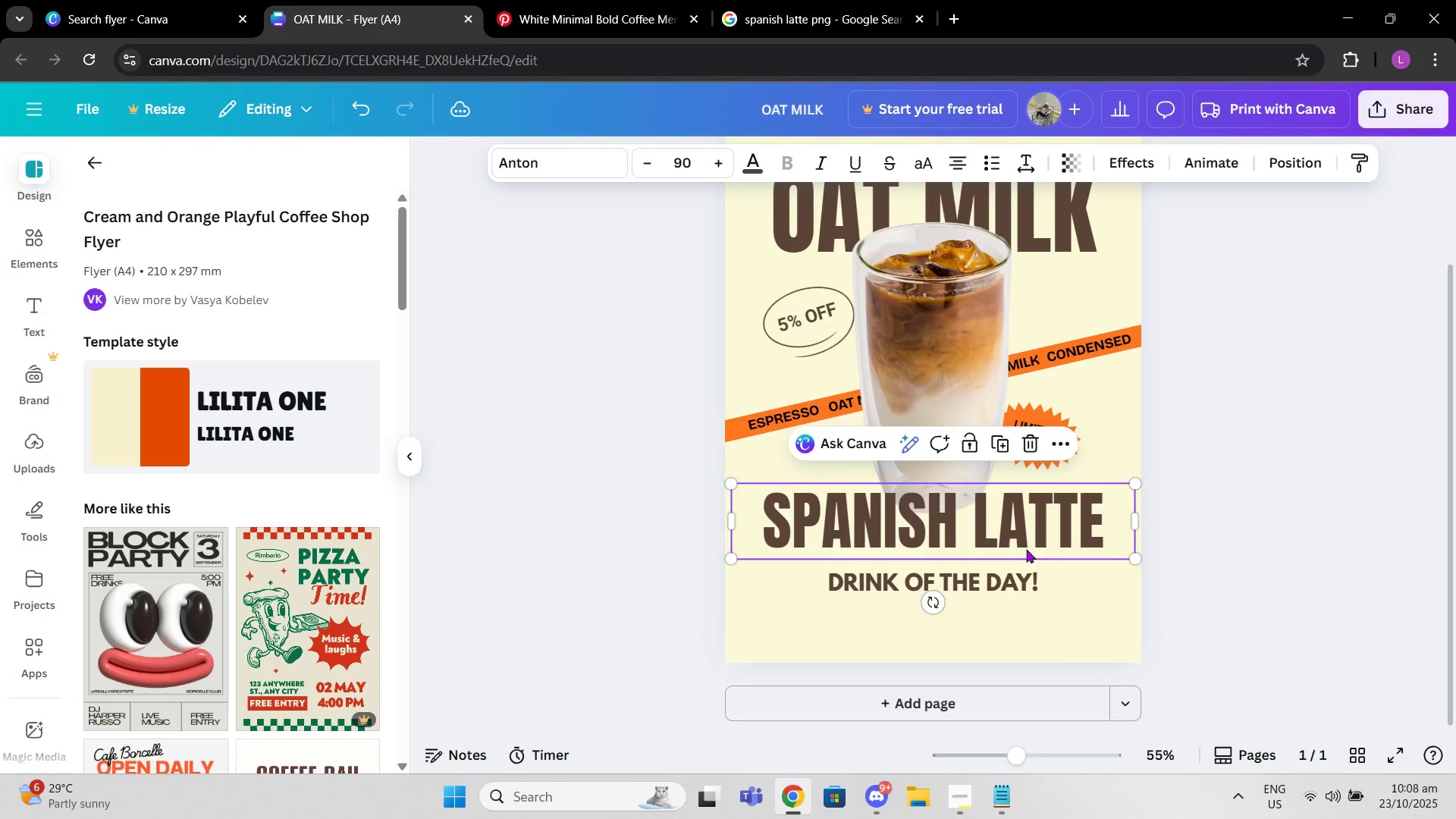 
scroll: coordinate [1119, 493], scroll_direction: up, amount: 2.0
 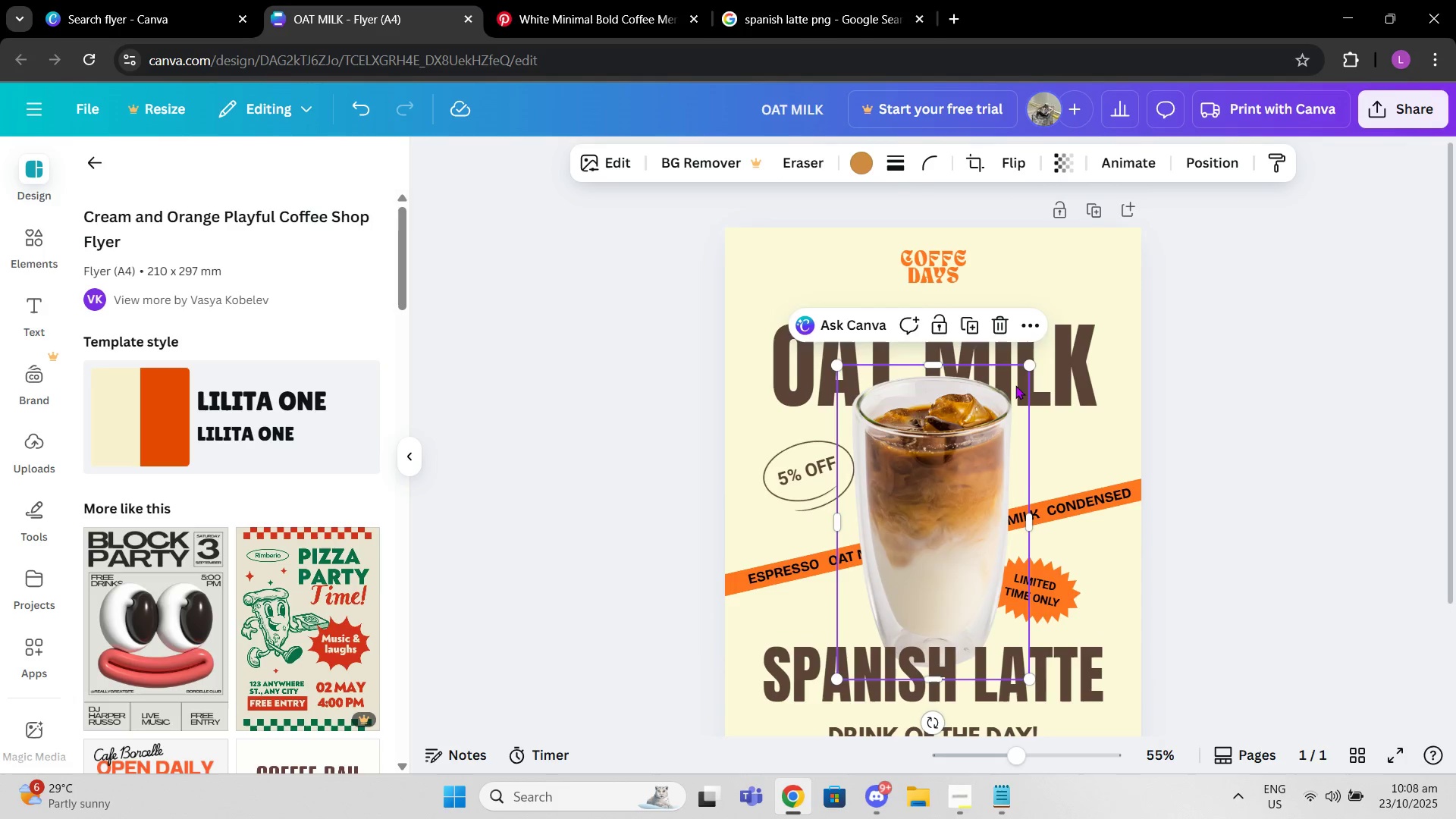 
left_click([1015, 385])
 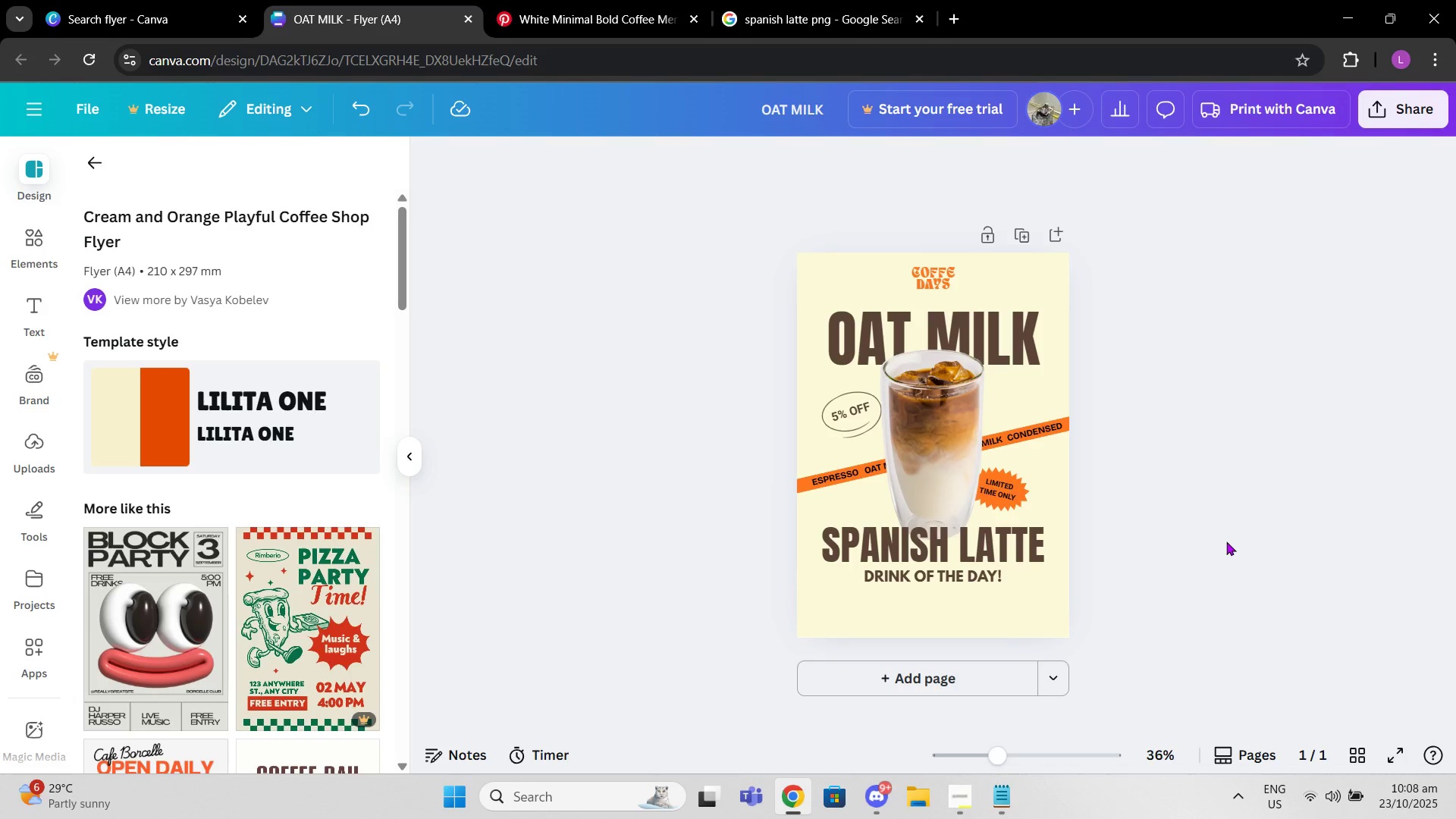 
wait(16.37)
 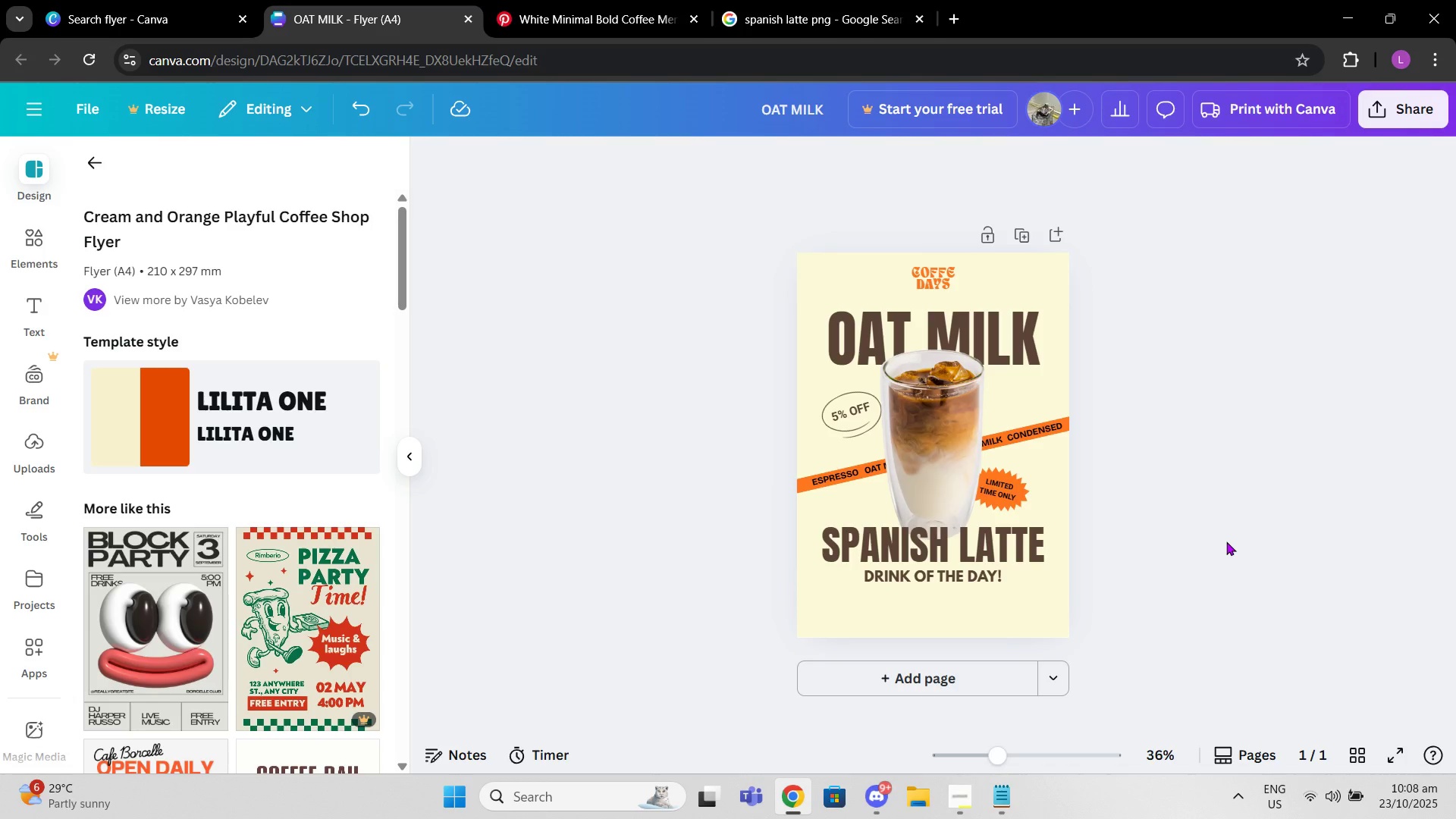 
left_click([965, 476])
 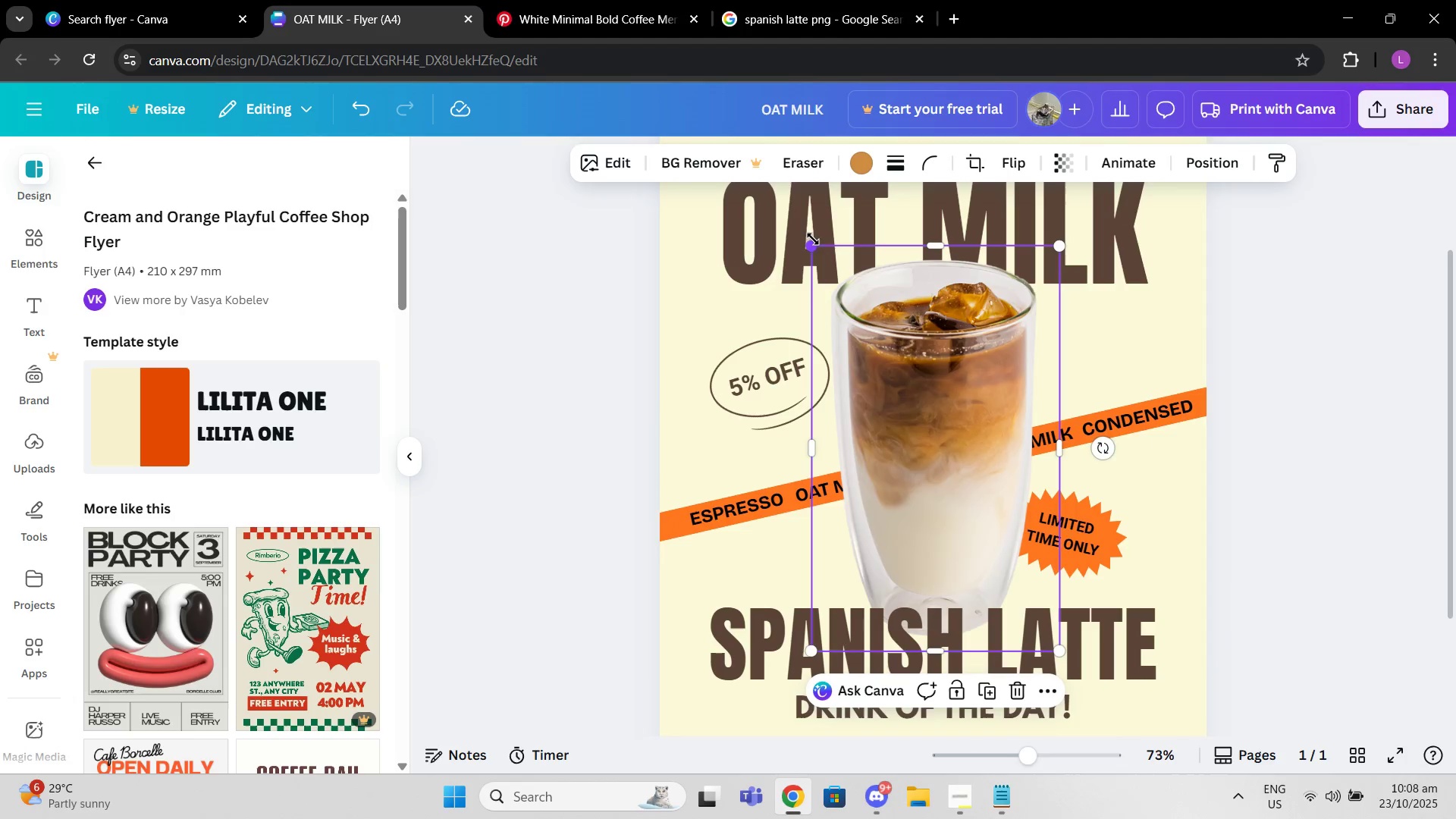 
left_click([1207, 158])
 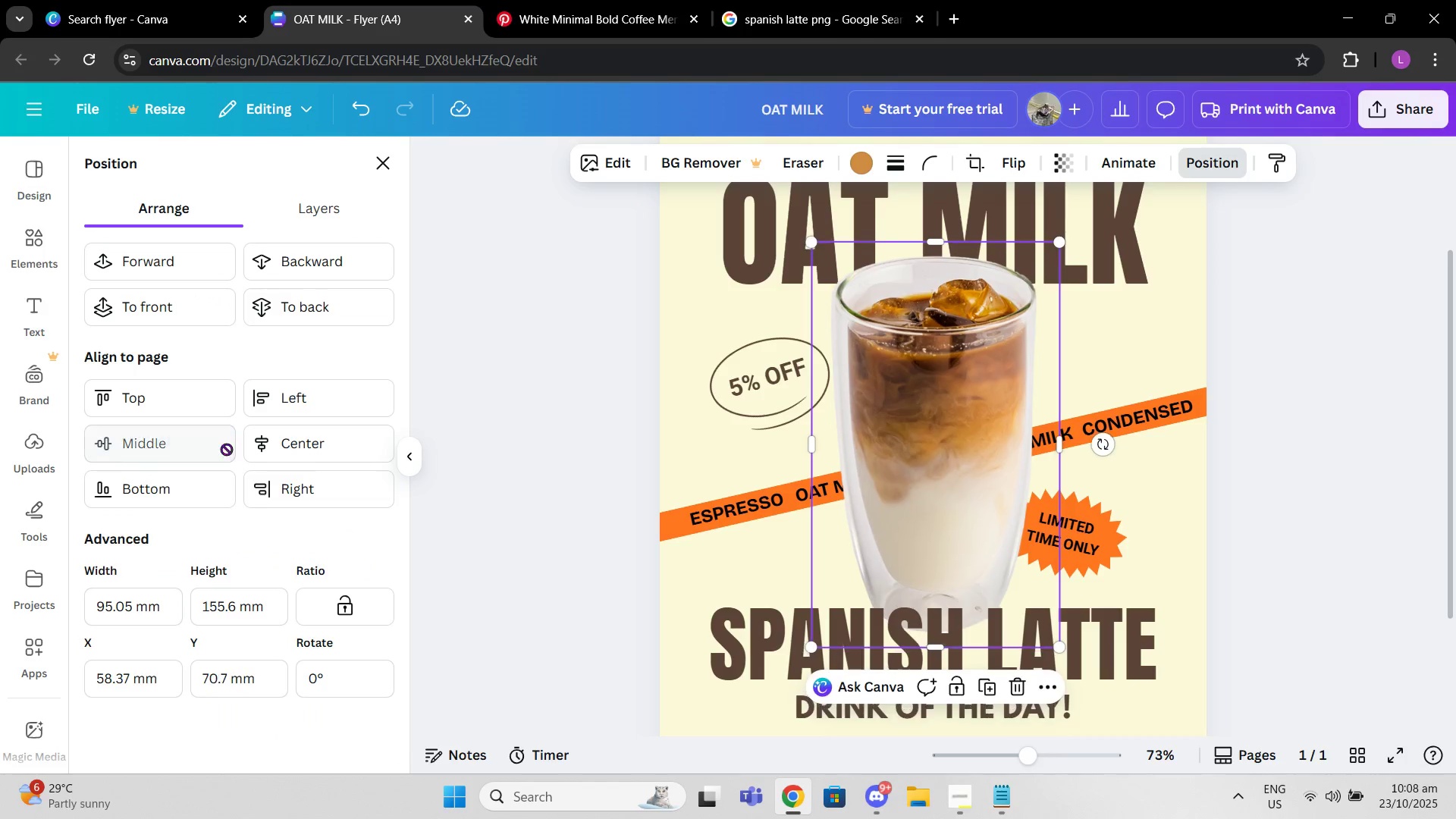 
double_click([298, 440])
 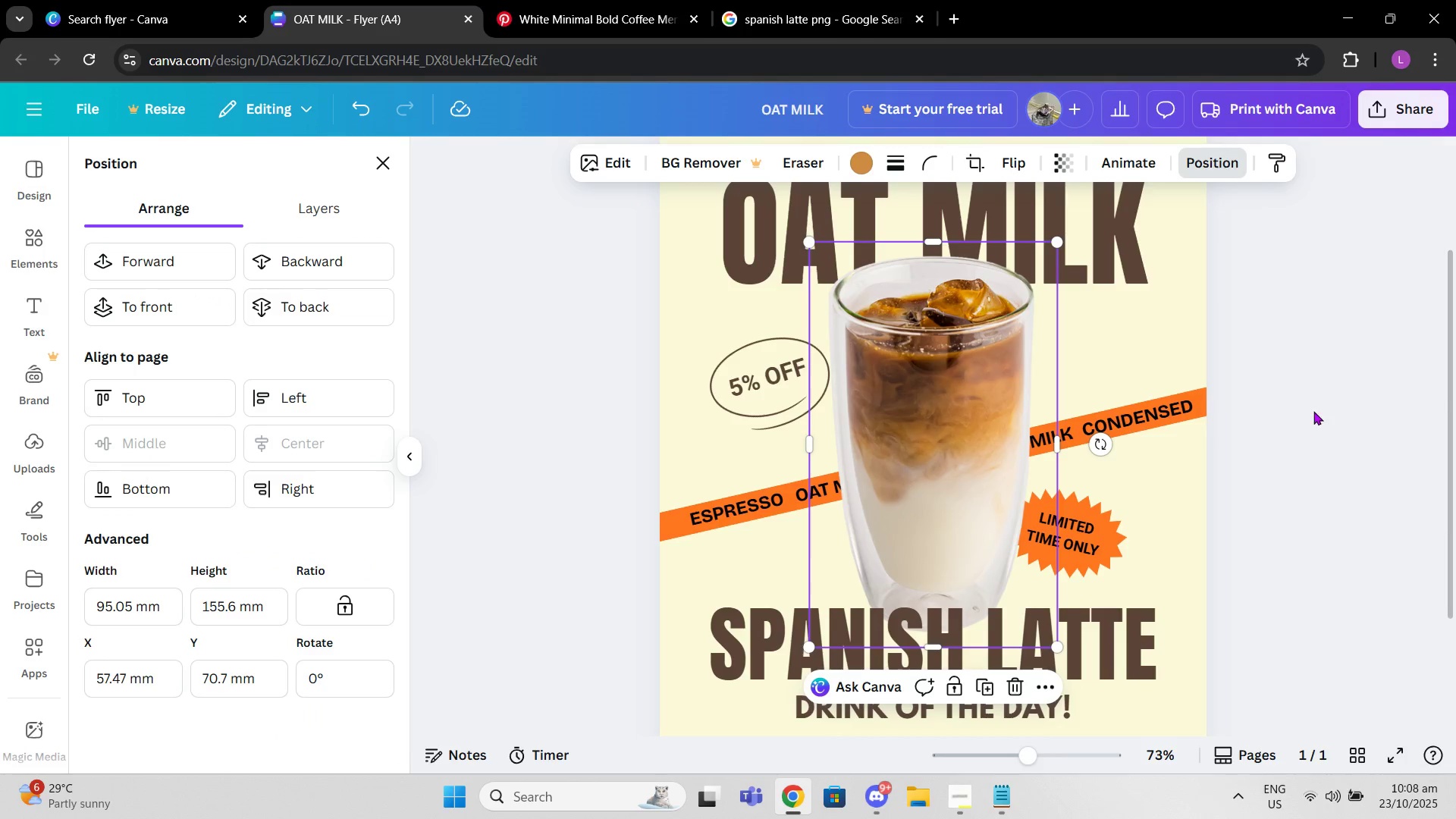 
double_click([1310, 415])
 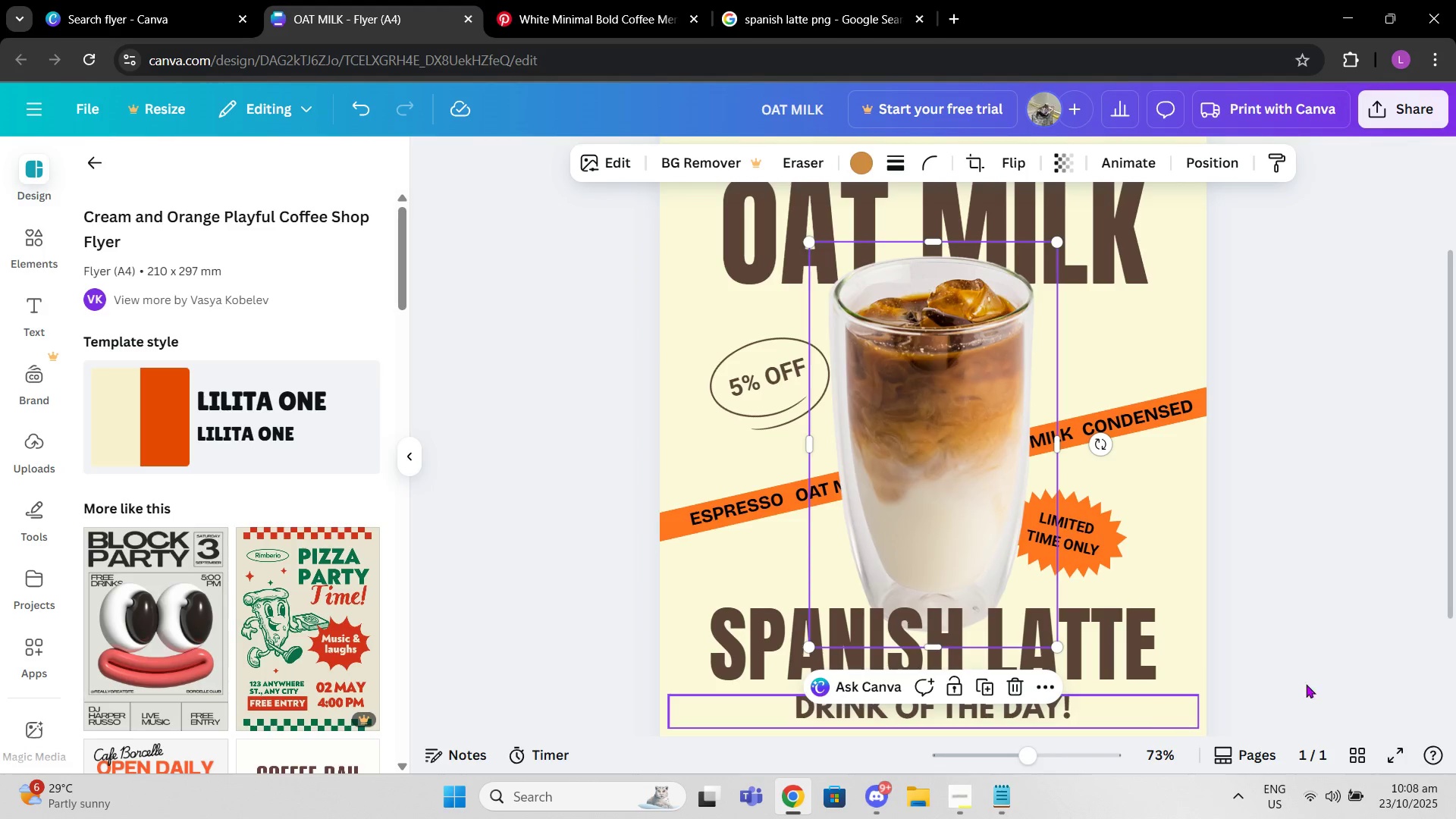 
left_click([1338, 673])
 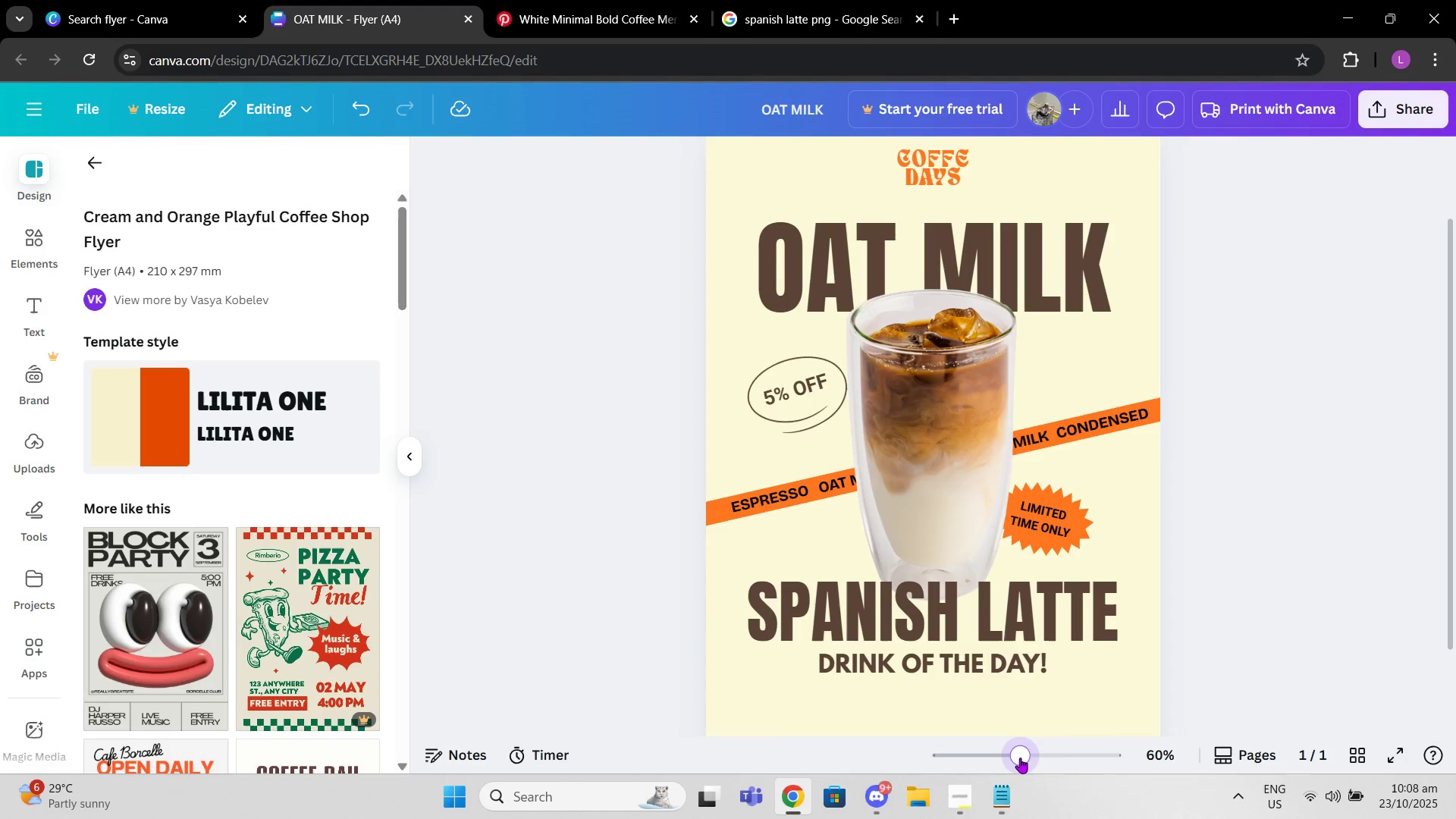 
scroll: coordinate [1210, 560], scroll_direction: down, amount: 1.0
 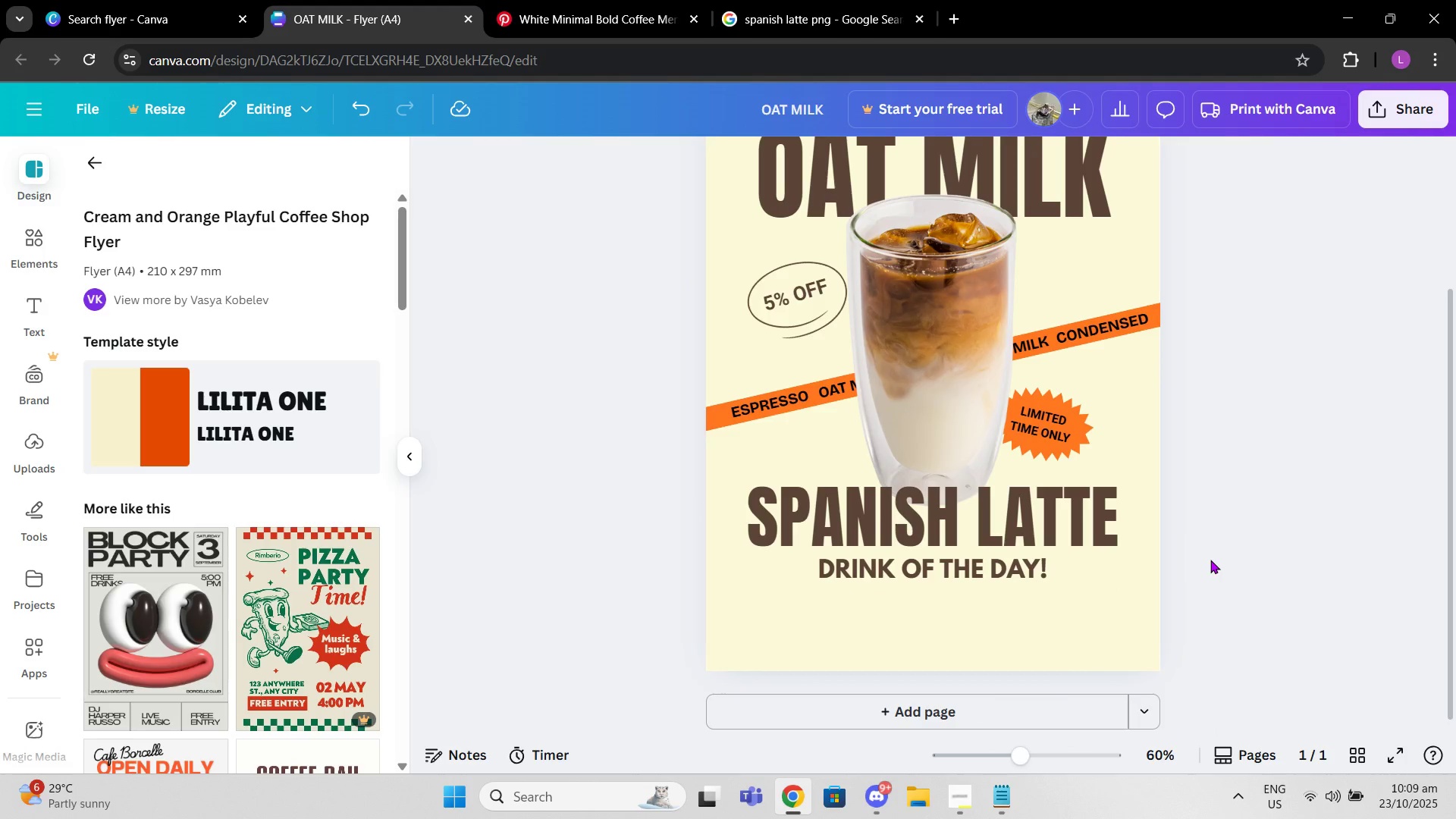 
wait(9.27)
 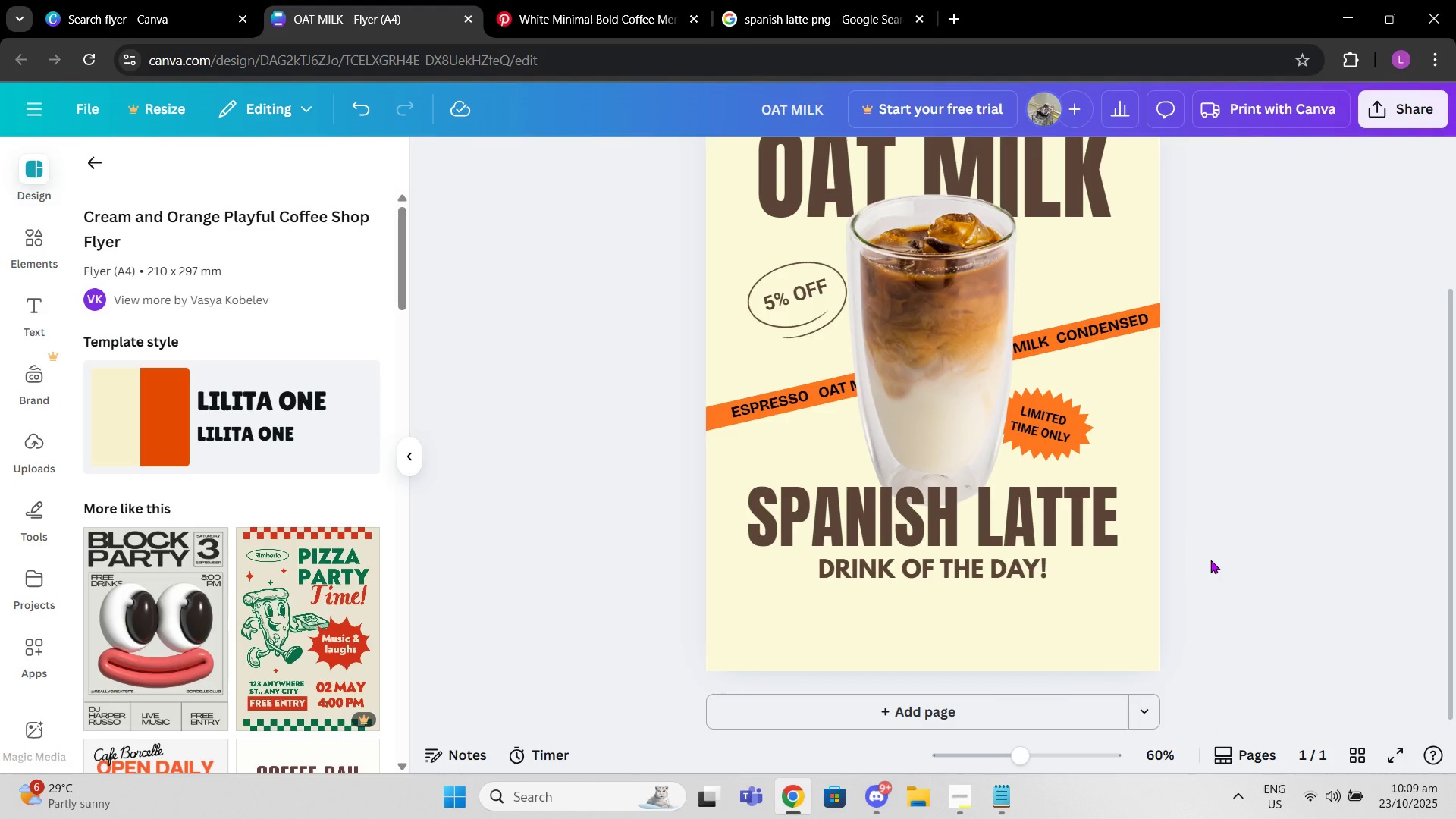 
left_click([1000, 812])
 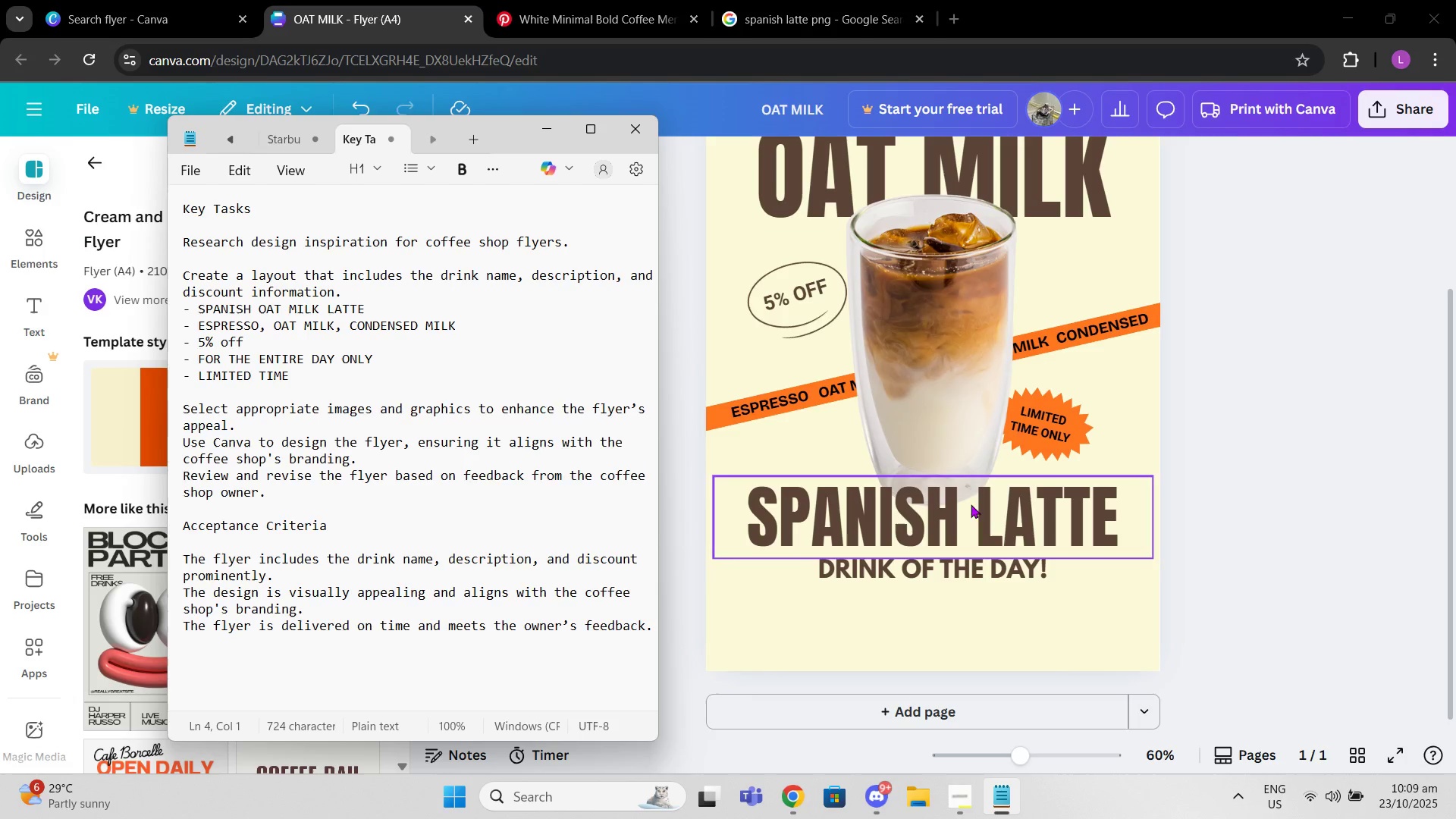 
wait(7.87)
 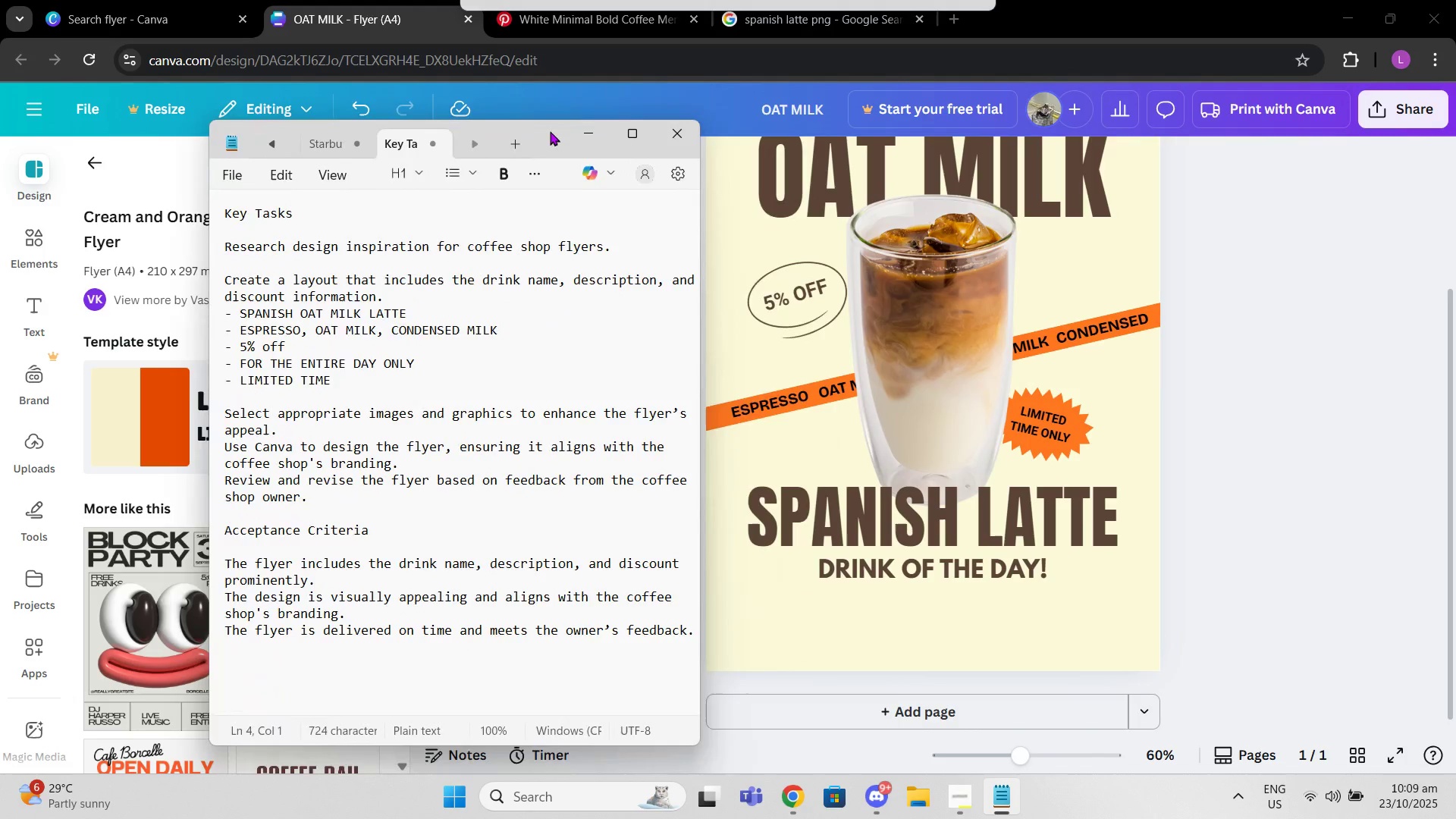 
left_click([886, 183])
 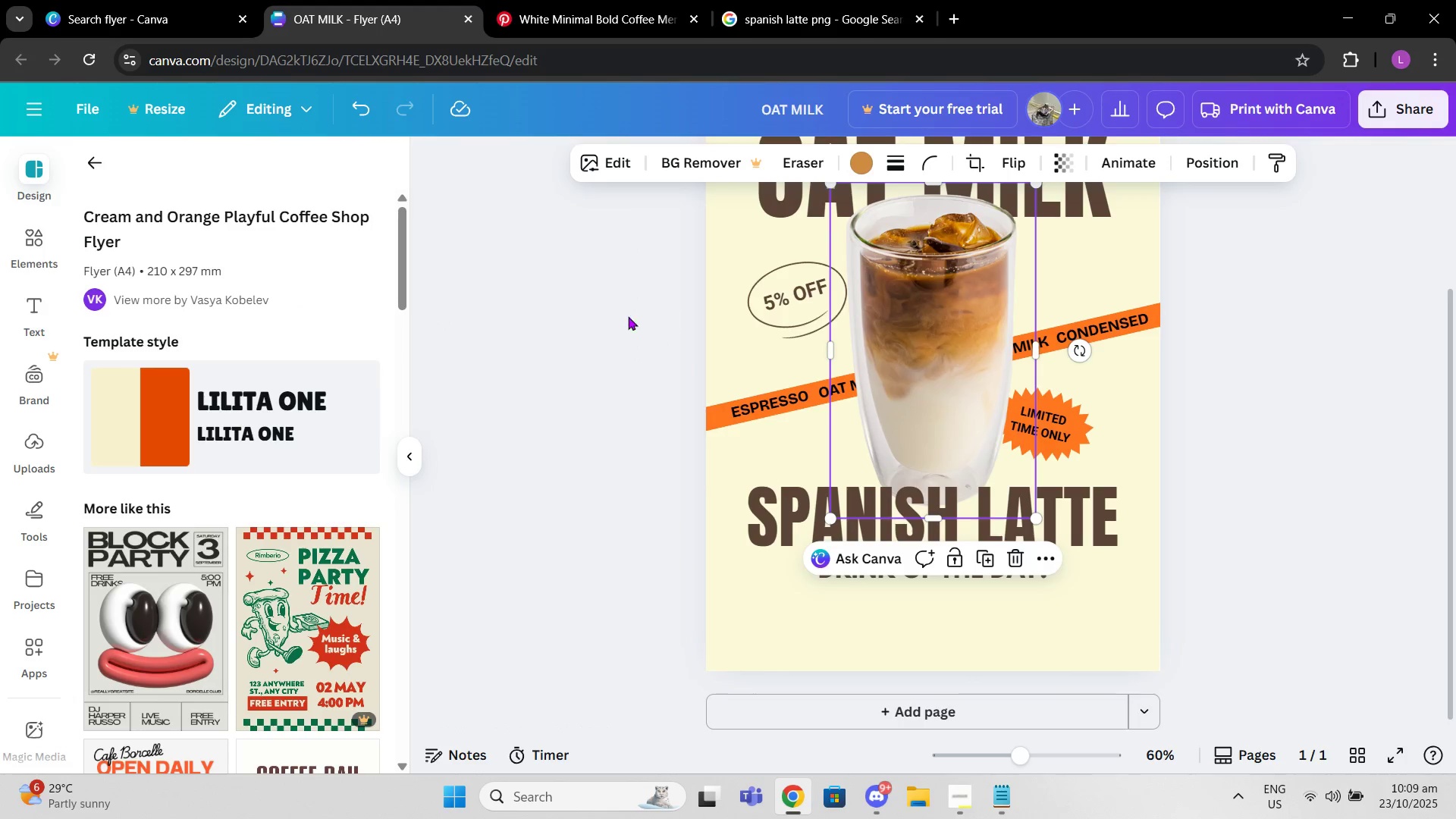 
left_click([554, 327])
 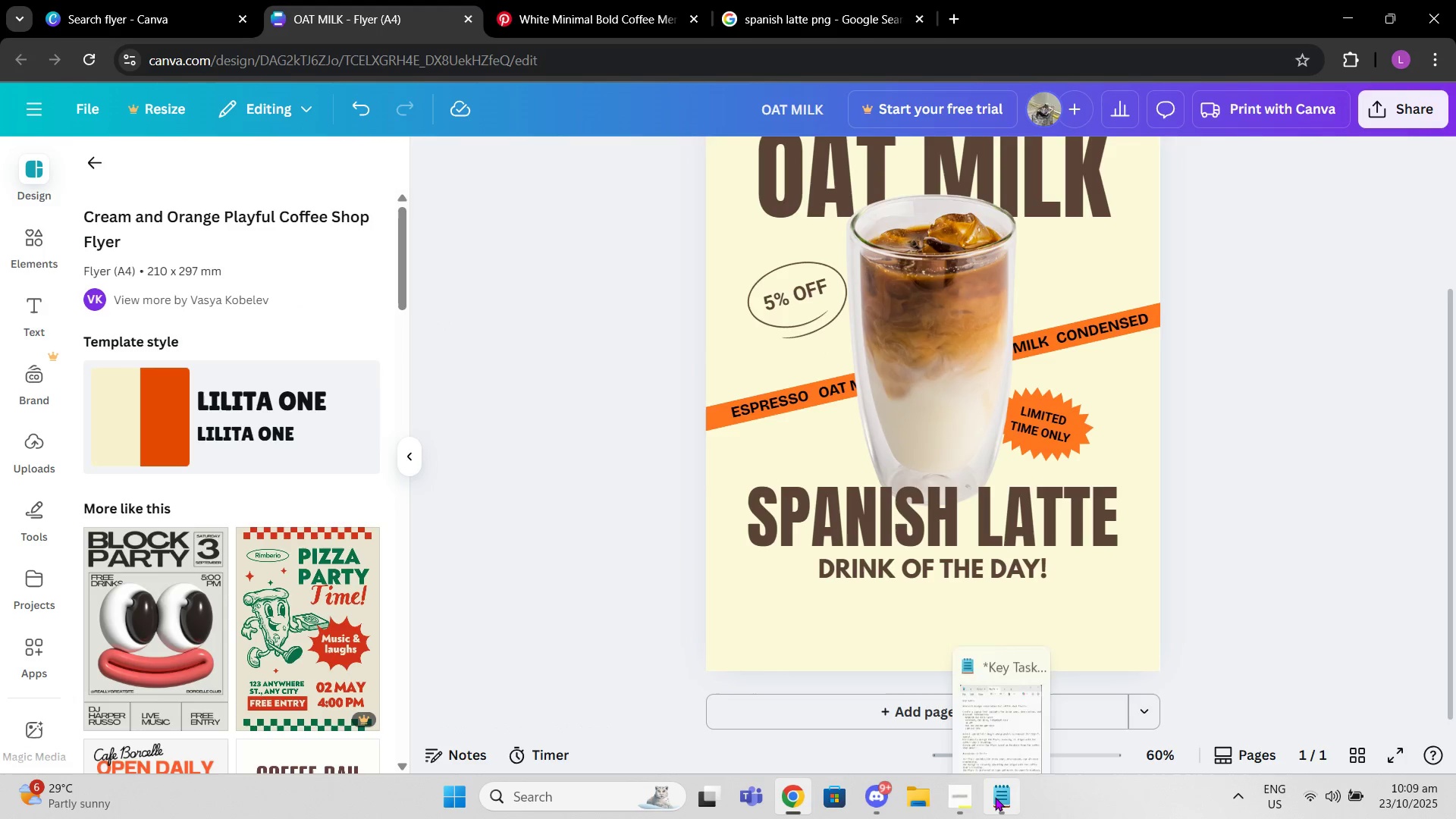 
left_click([995, 797])
 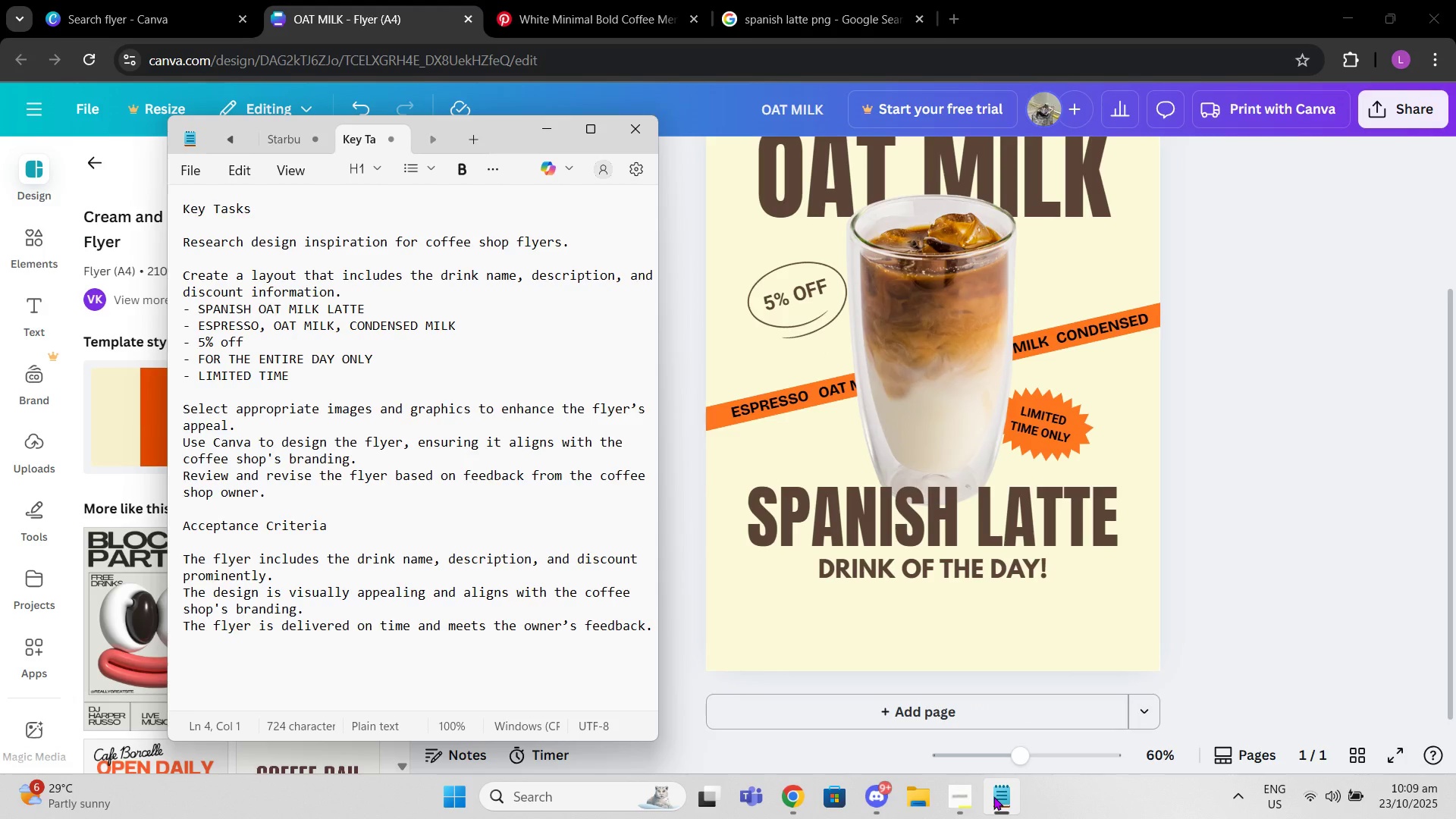 
wait(9.3)
 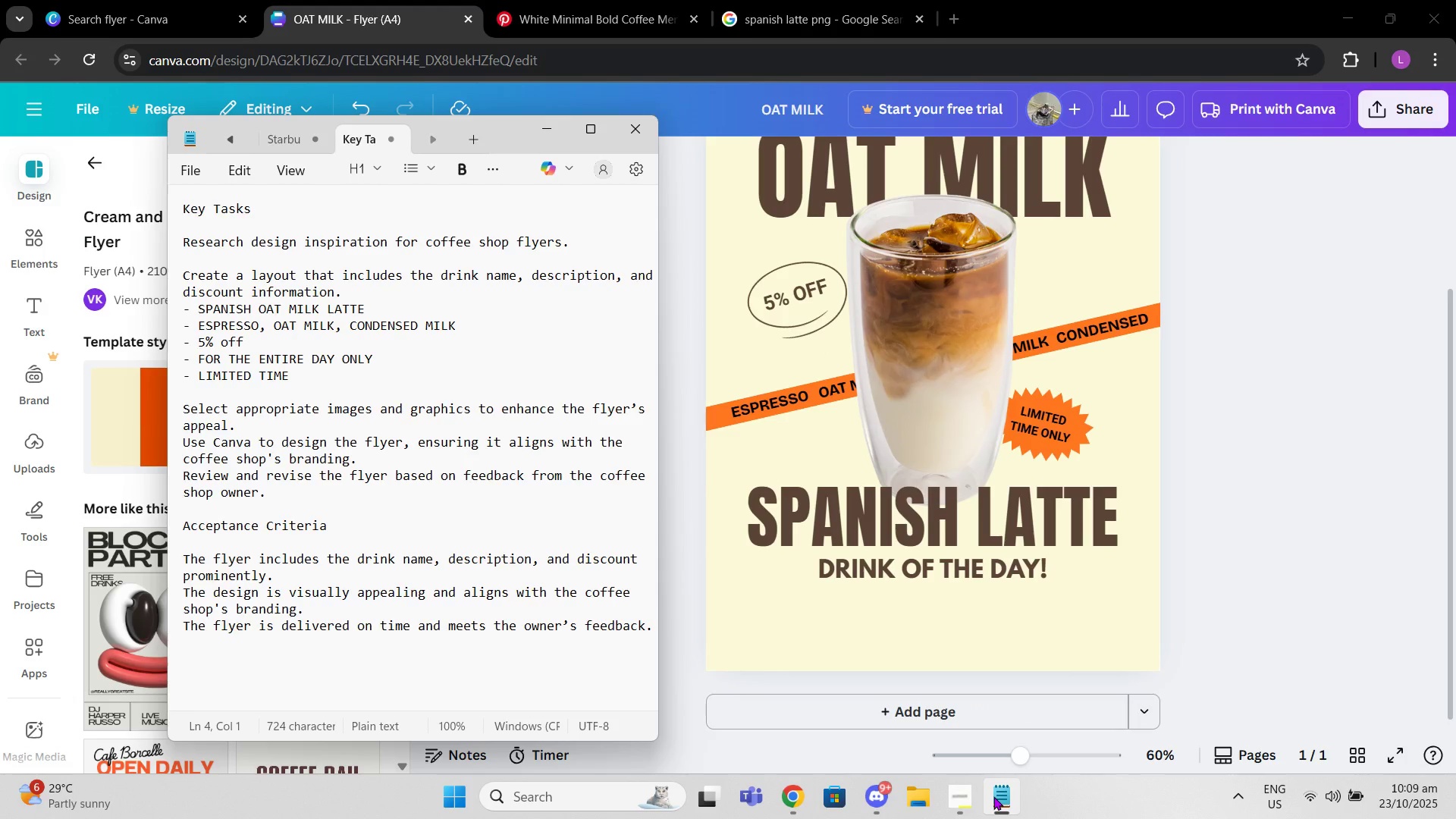 
left_click([1341, 359])
 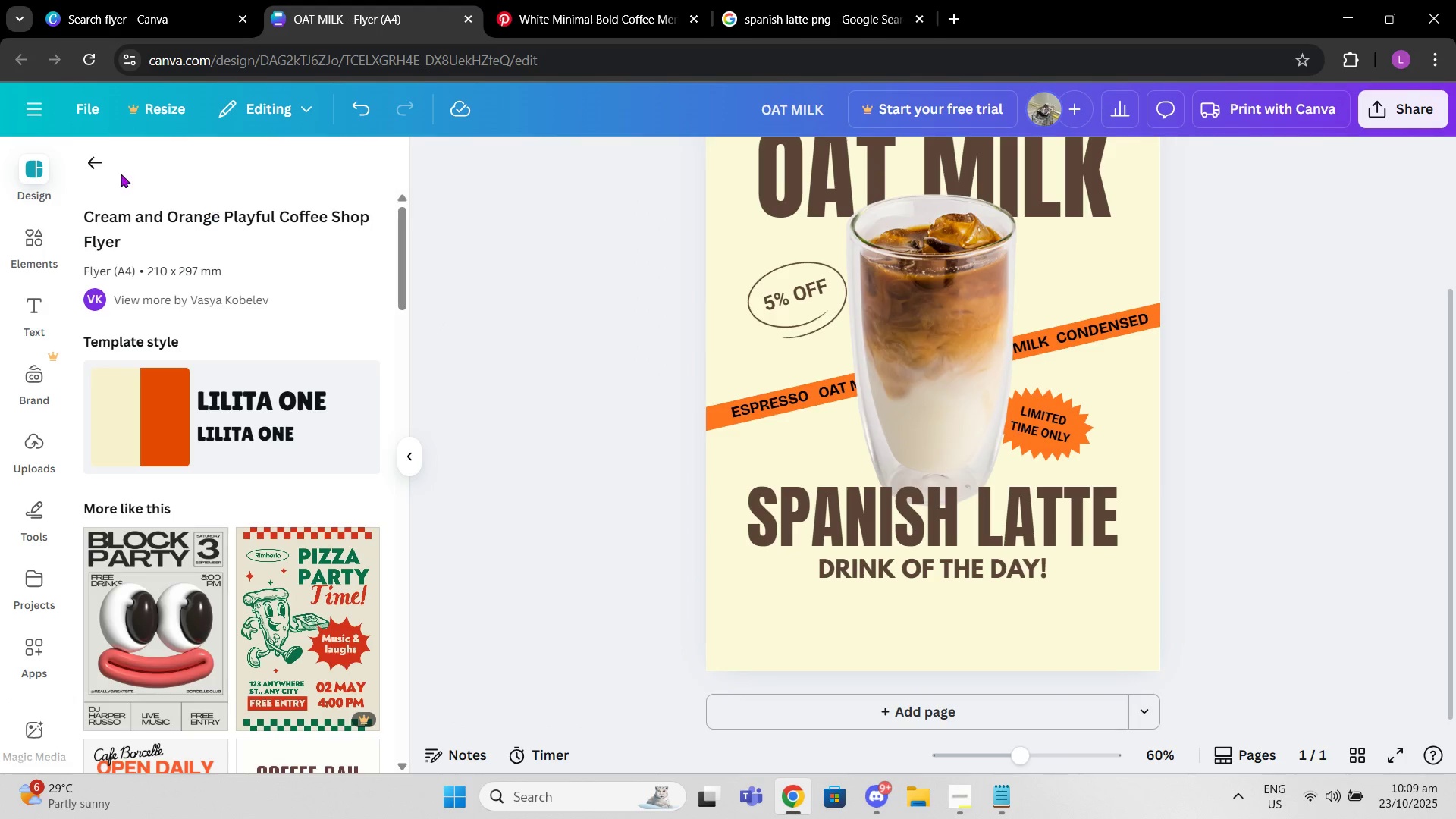 
left_click([93, 159])
 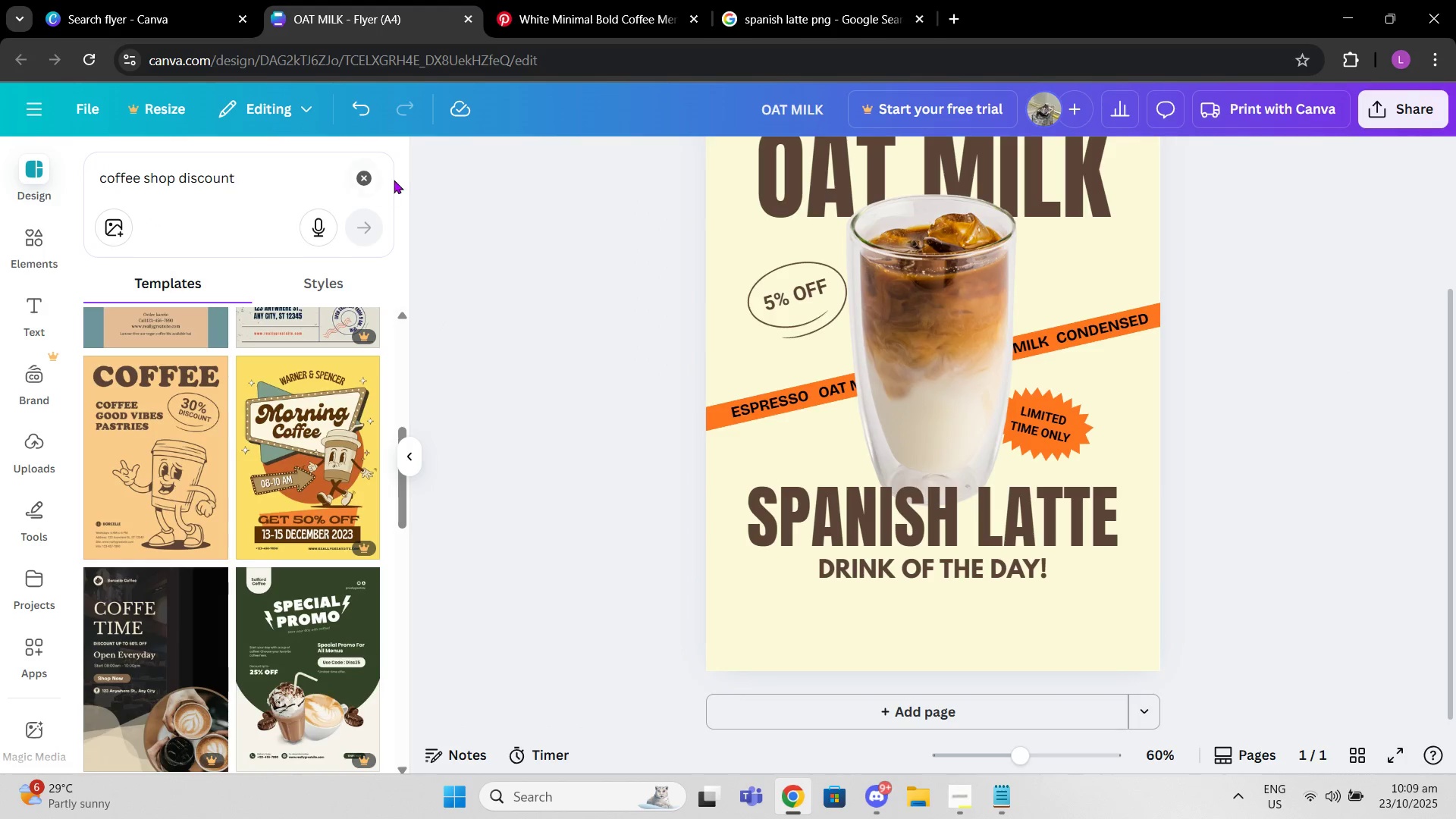 
left_click([370, 177])
 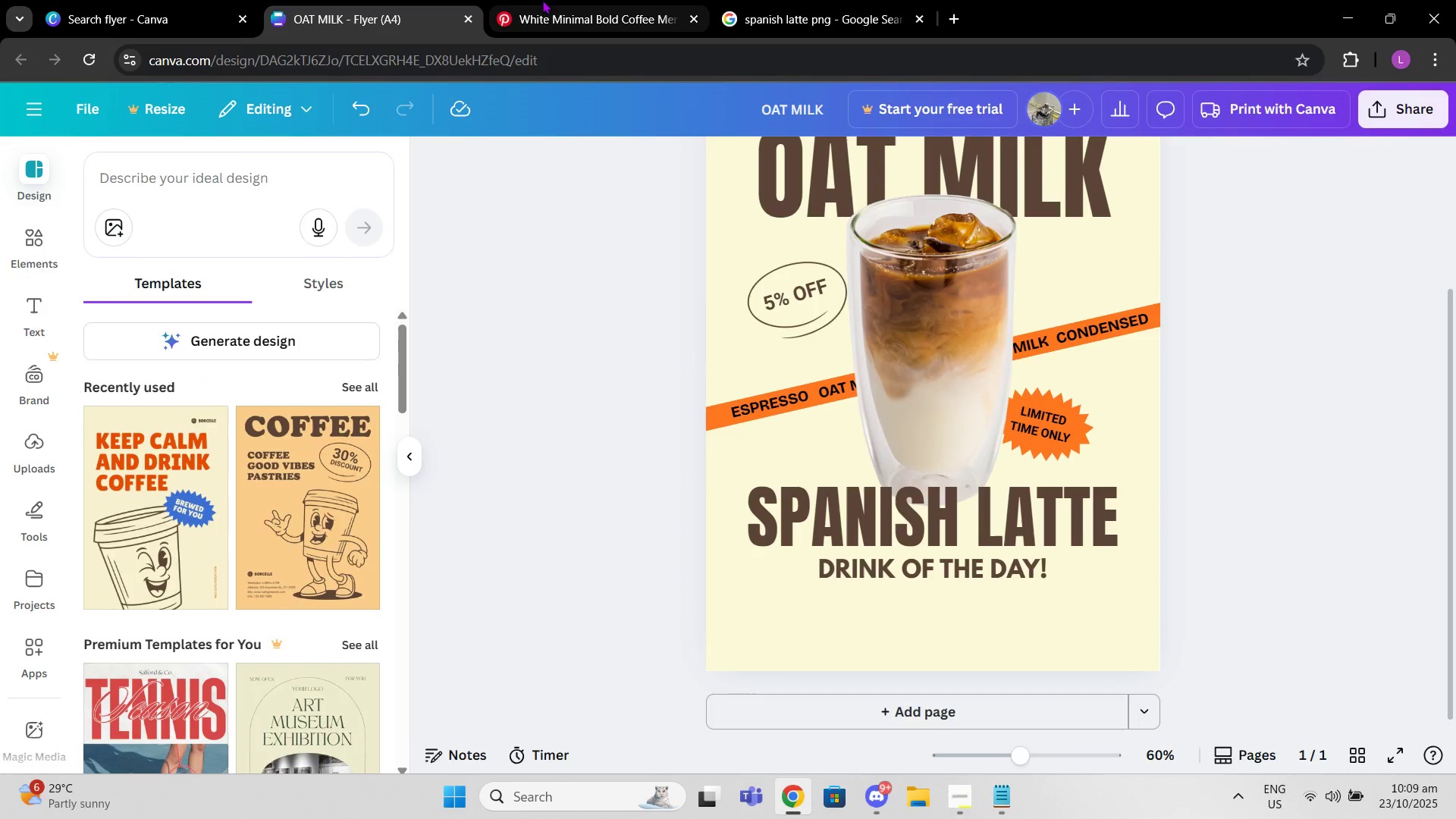 
left_click([516, 0])
 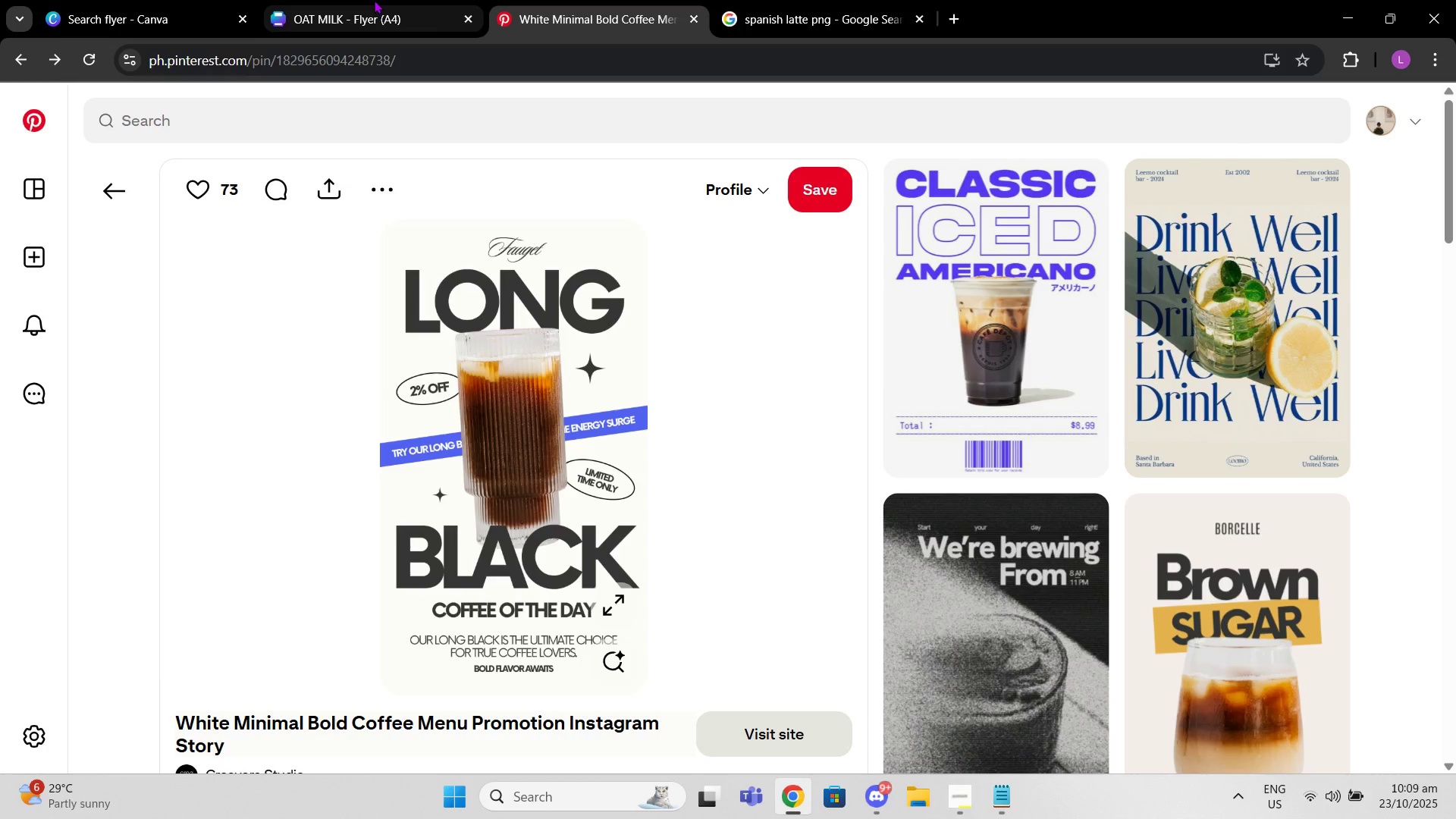 
left_click([374, 0])
 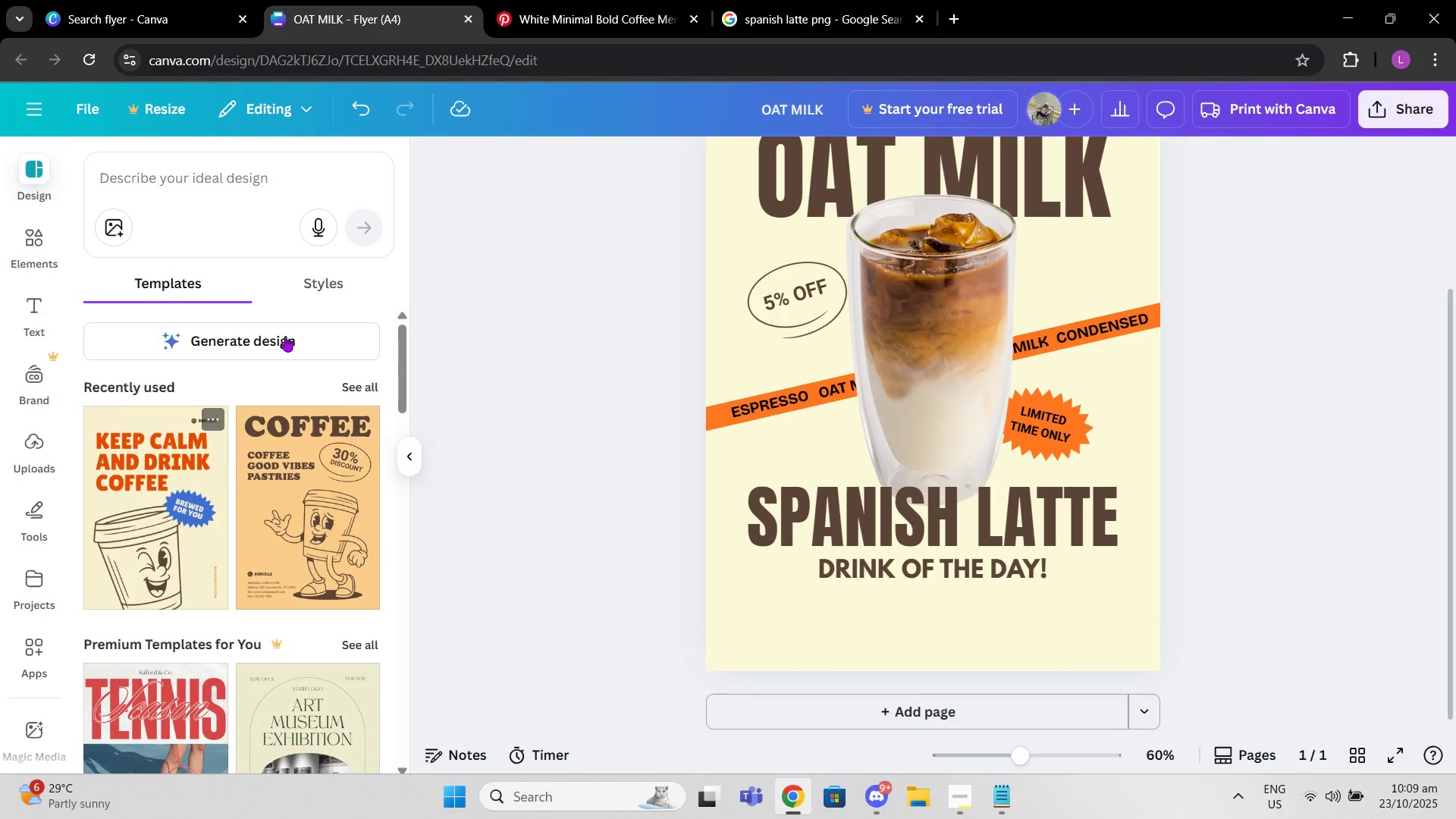 
left_click([413, 456])
 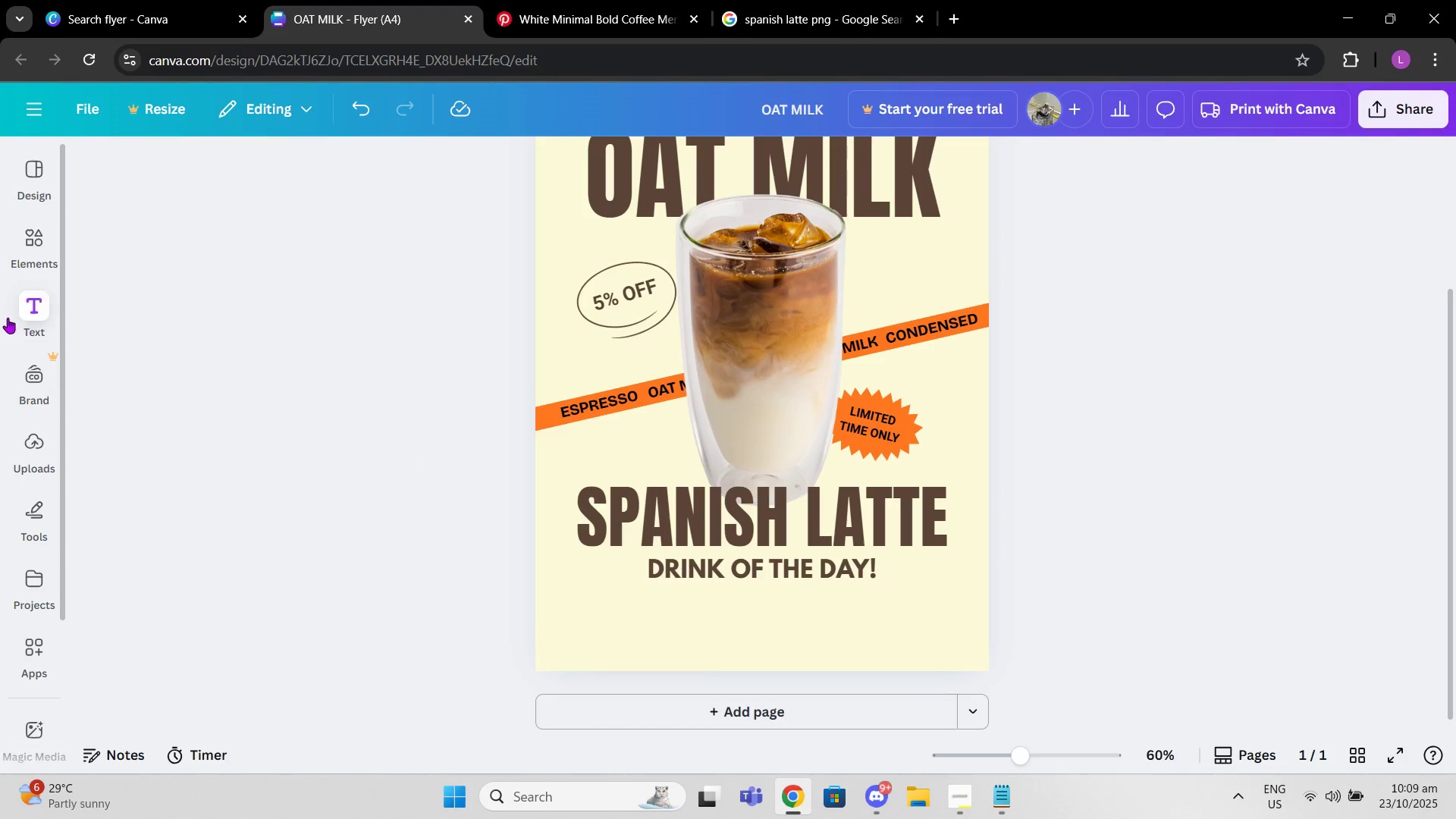 
left_click([8, 318])
 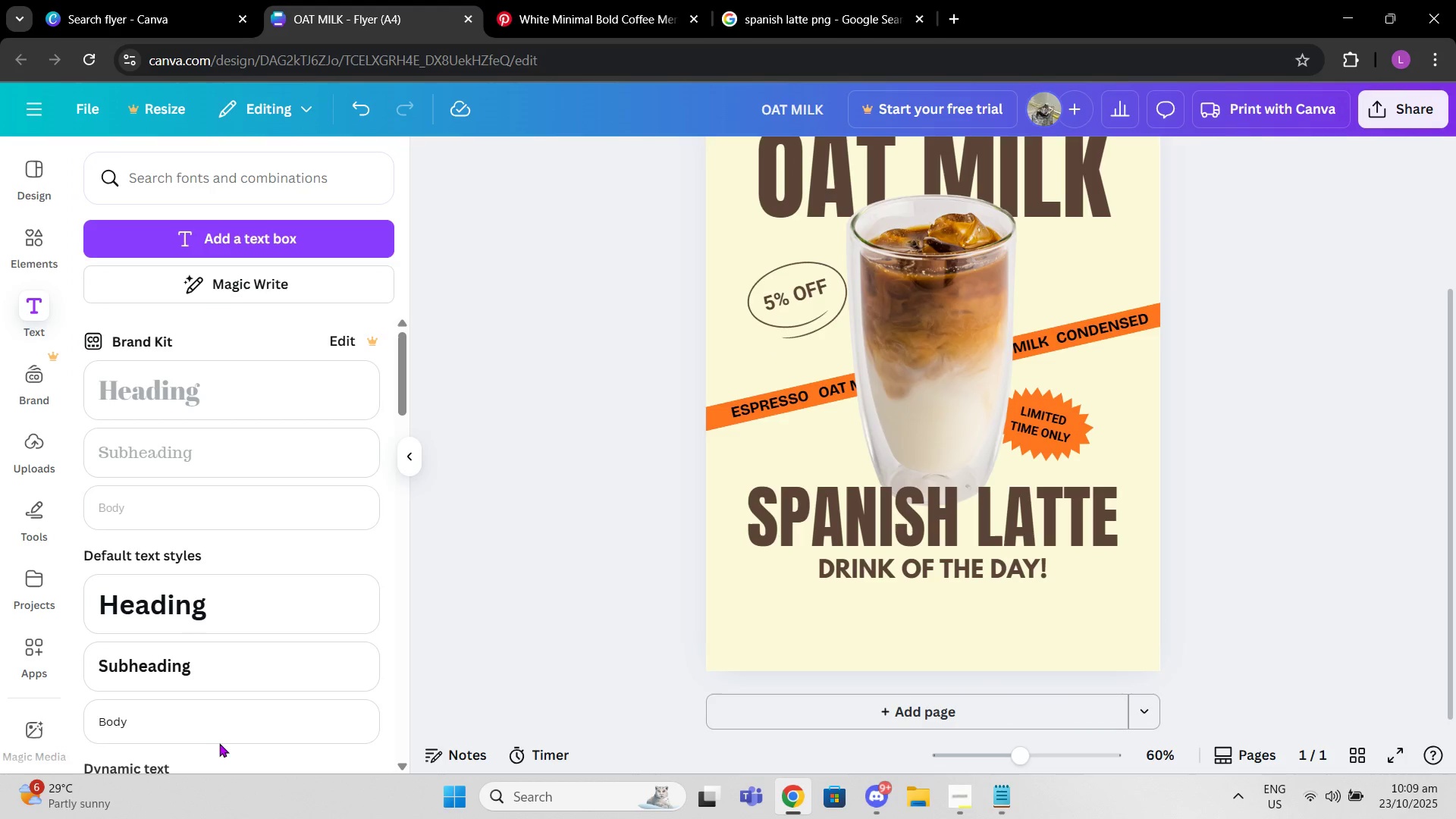 
left_click([215, 721])
 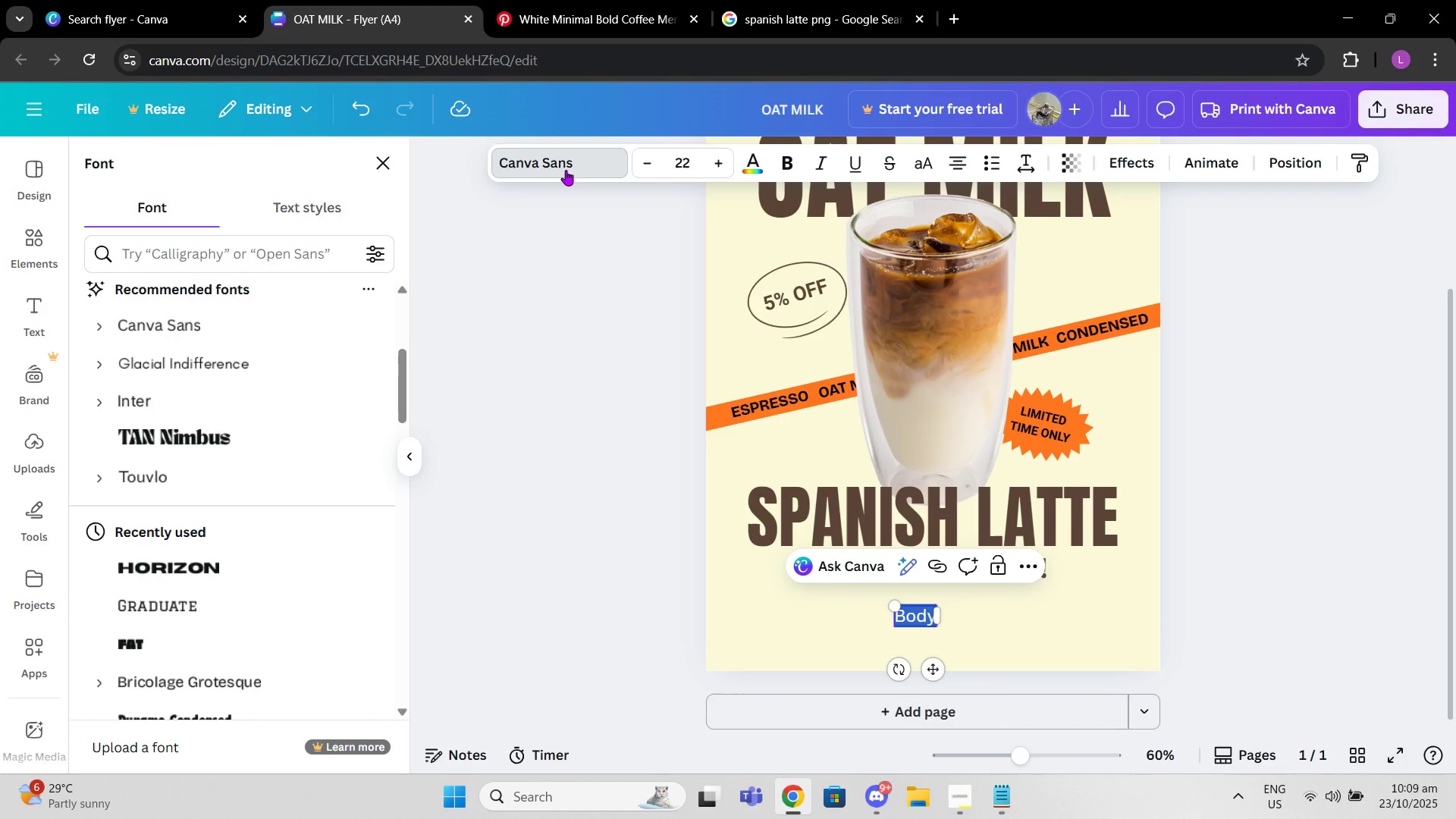 
wait(6.21)
 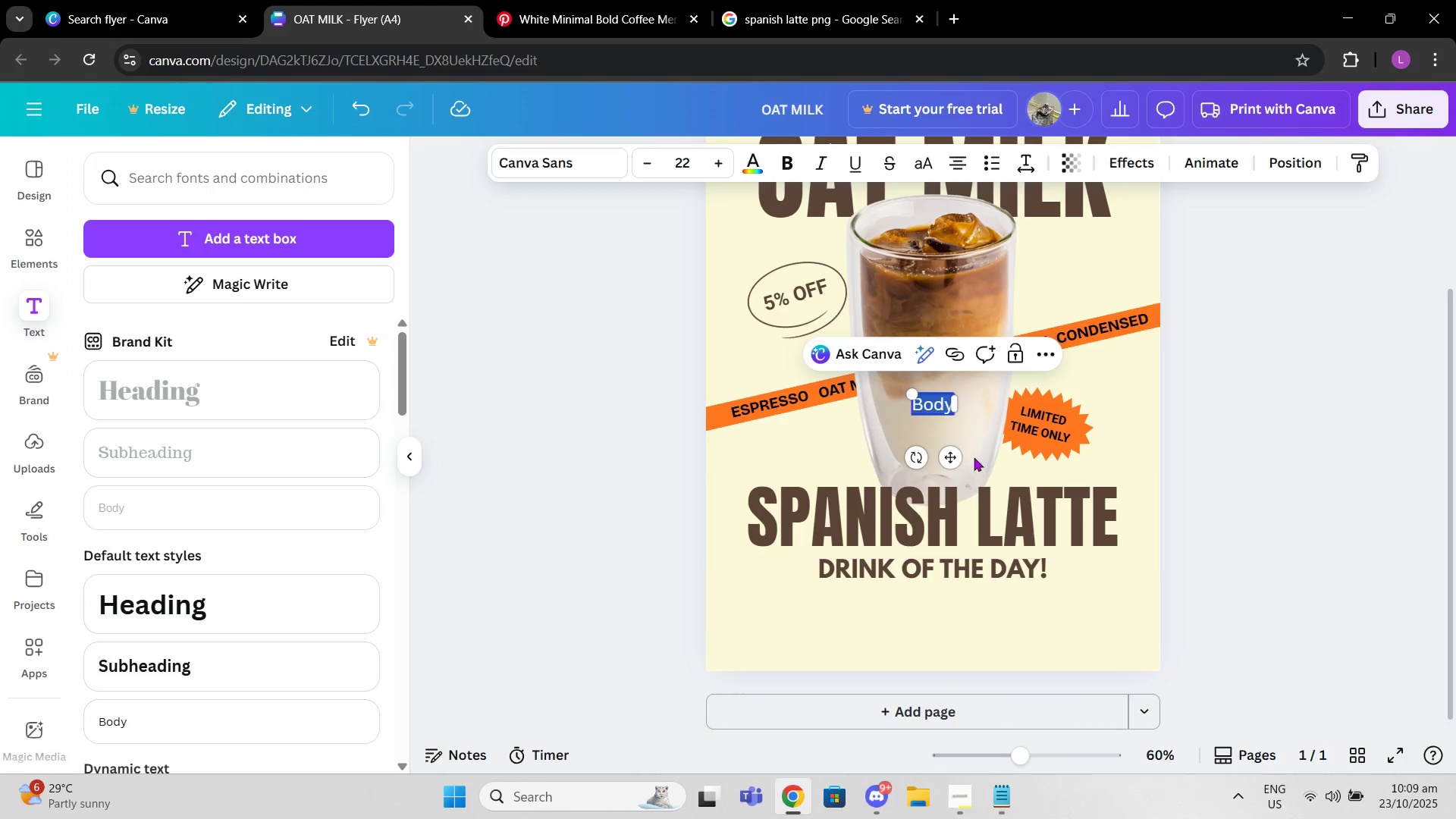 
left_click([240, 413])
 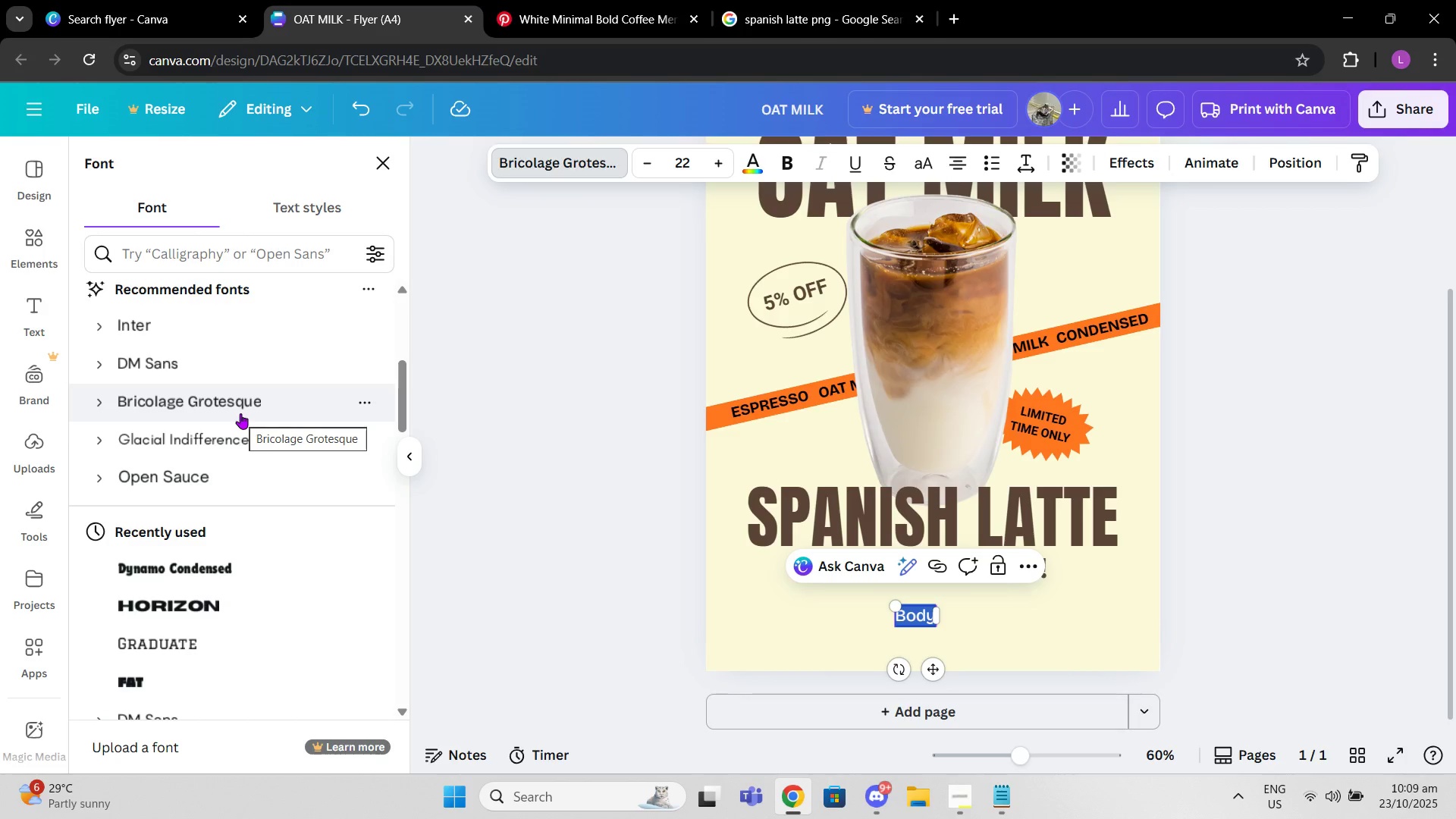 
type(ENJ)
key(Backspace)
key(Backspace)
key(Backspace)
type(en)
key(Backspace)
key(Backspace)
type(ENJOY THE SWEETNESS AND BOILD)
key(Backspace)
key(Backspace)
key(Backspace)
key(Backspace)
key(Backspace)
type(BOLDNESS OF OUR )
 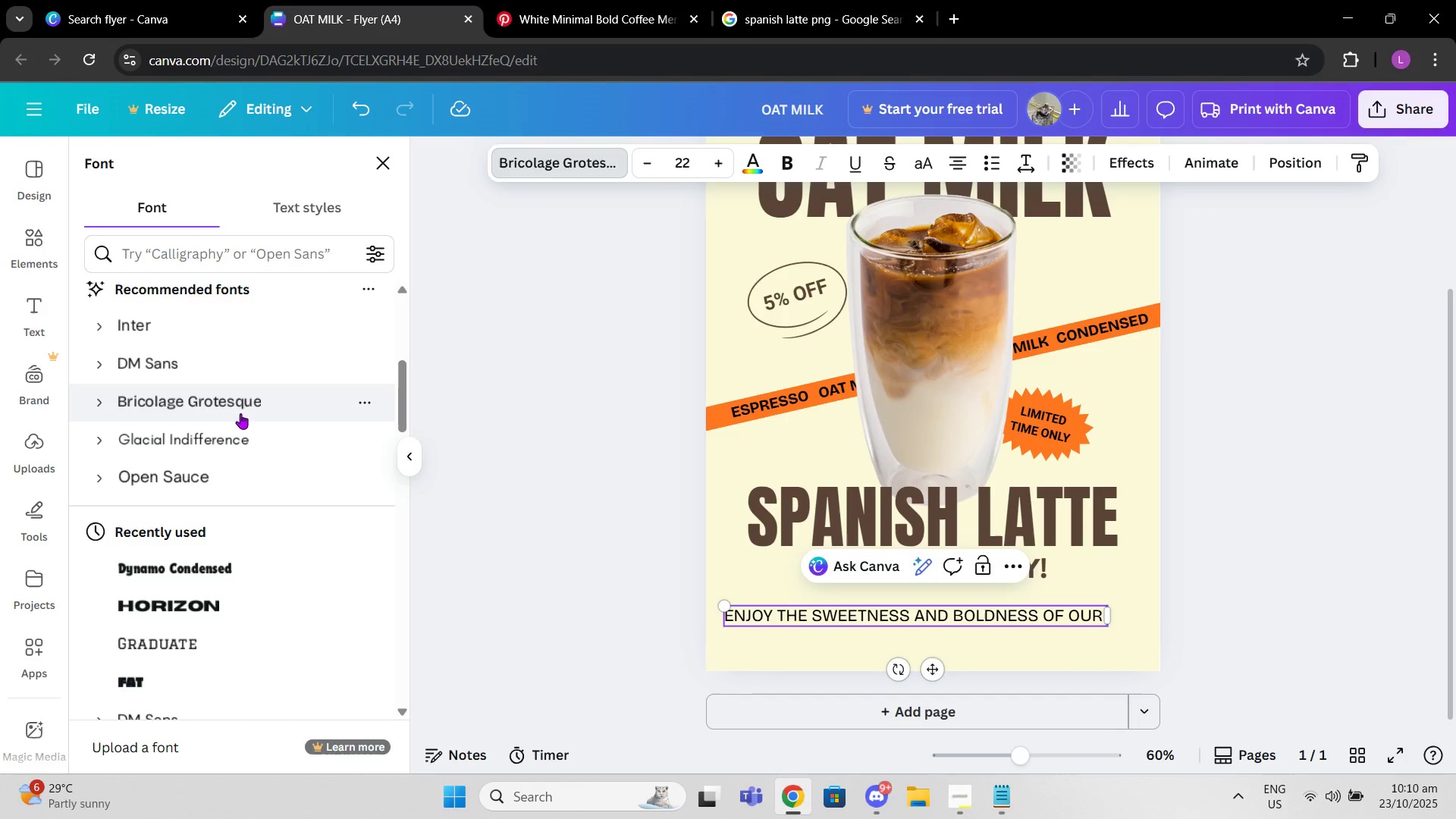 
type(SPANISH LAYTT)
key(Backspace)
key(Backspace)
key(Backspace)
type(TTE OAT)
key(Backspace)
key(Backspace)
key(Backspace)
key(Backspace)
type(, OAT MILK SWAP. )
 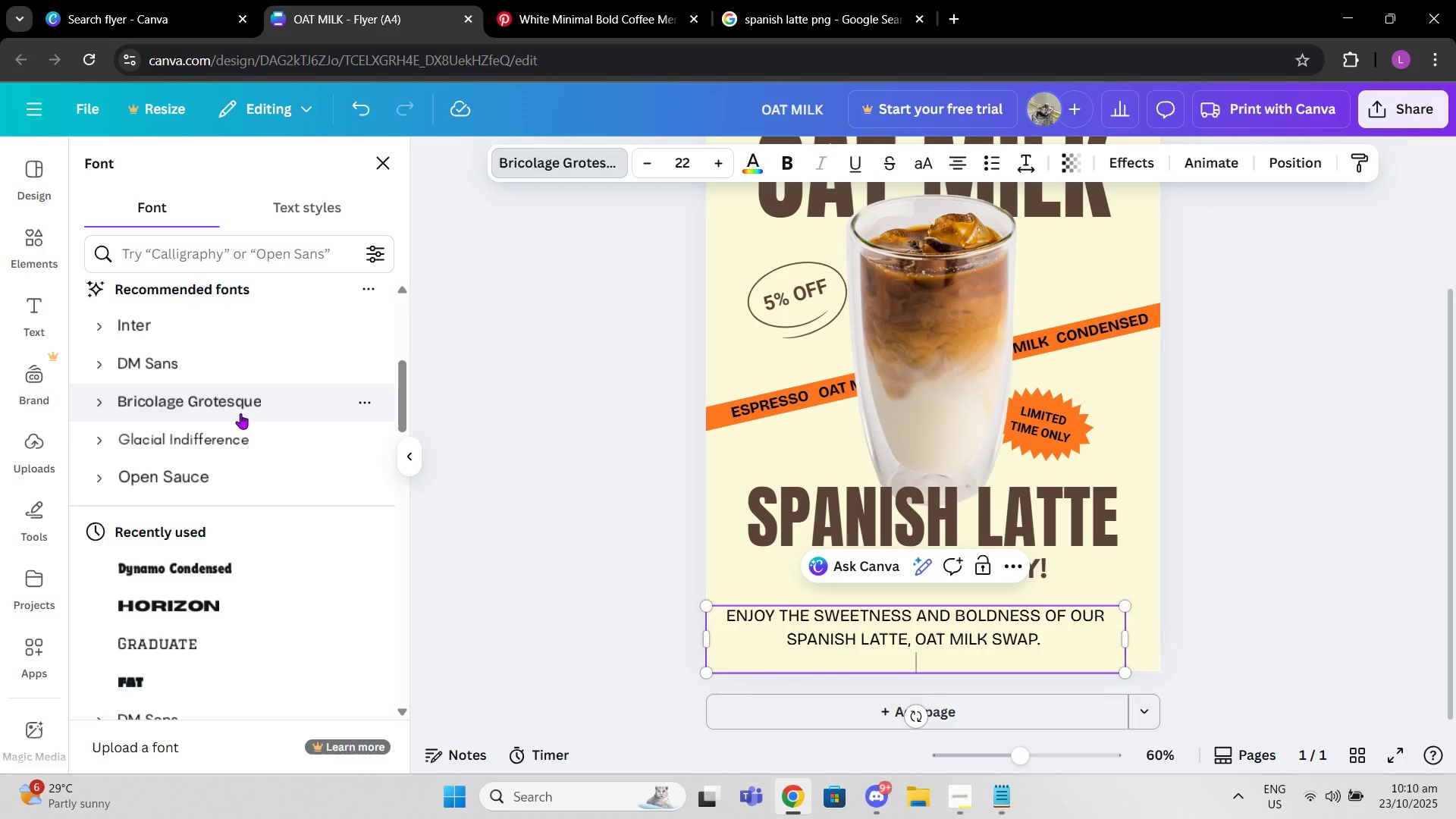 
 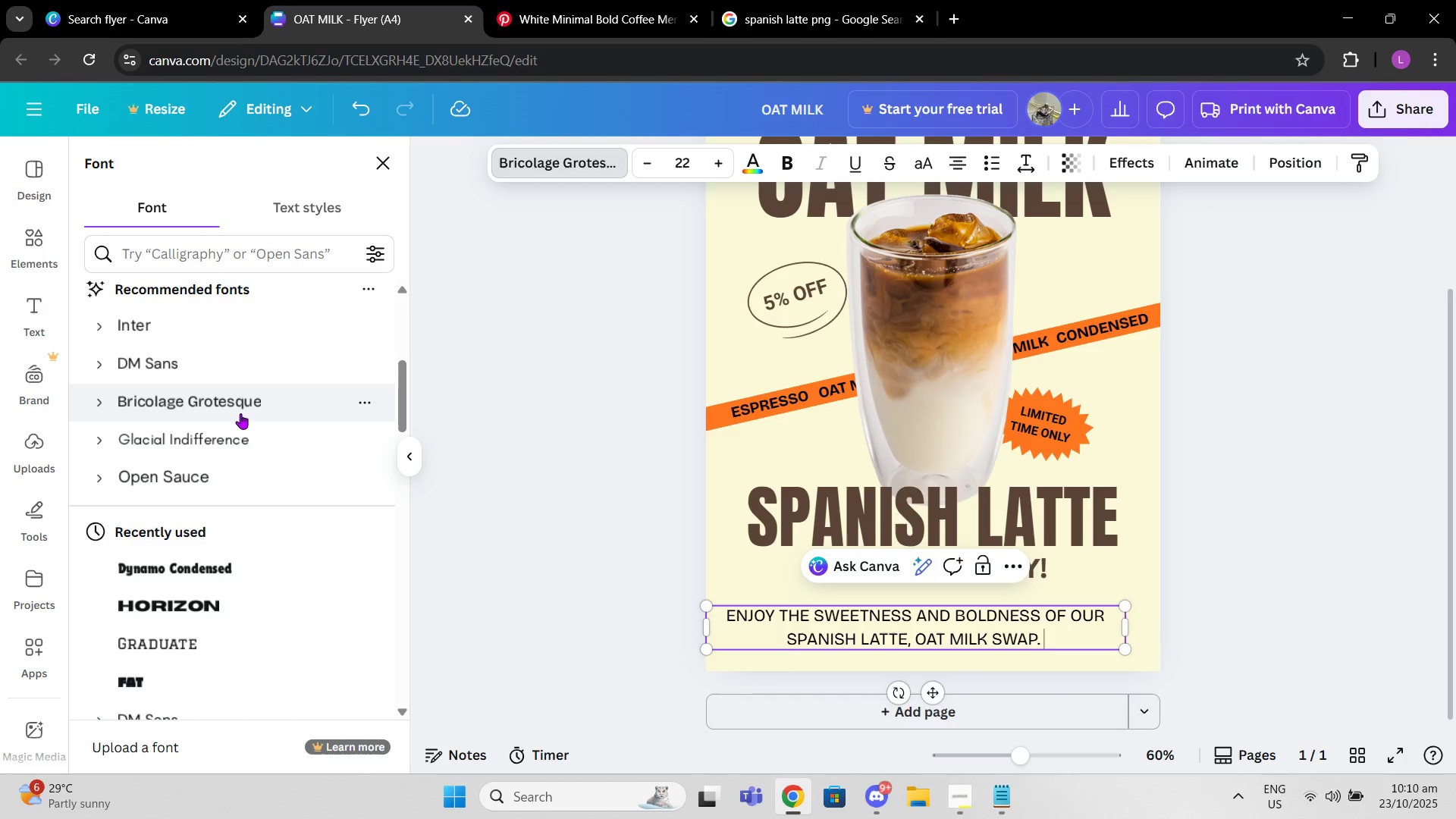 
key(Enter)
 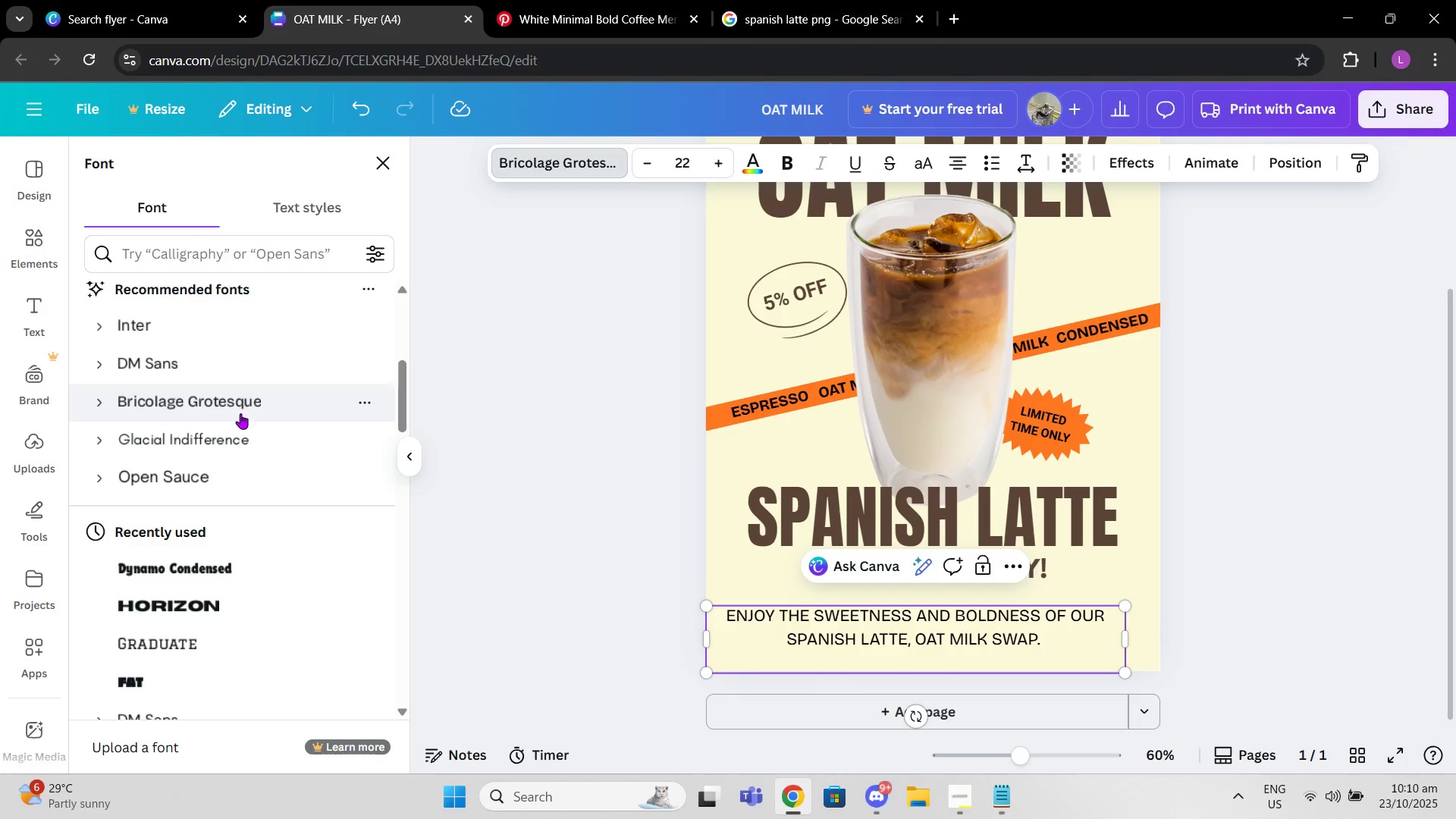 
key(Backspace)
type( )
key(Backspace)
key(Backspace)
key(Backspace)
type(! 5% OFF)
key(Backspace)
key(Backspace)
key(Backspace)
key(Backspace)
key(Backspace)
key(Backspace)
key(Backspace)
type( 5% OFF THE )
key(Backspace)
key(Backspace)
key(Backspace)
key(Backspace)
type(FOR THE WHOEL AY)
key(Backspace)
key(Backspace)
key(Backspace)
key(Backspace)
key(Backspace)
key(Backspace)
type(LE AY!)
 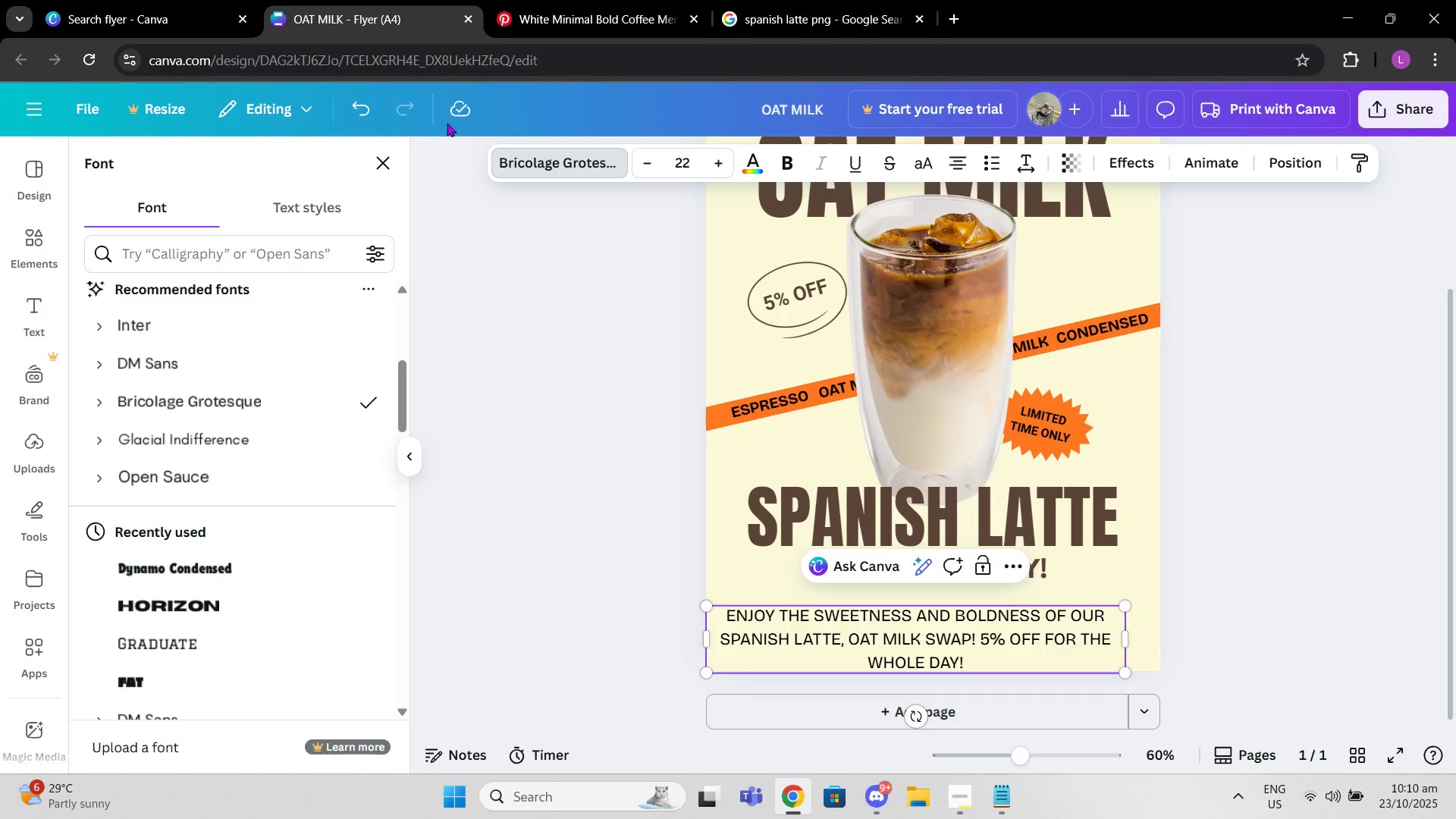 
 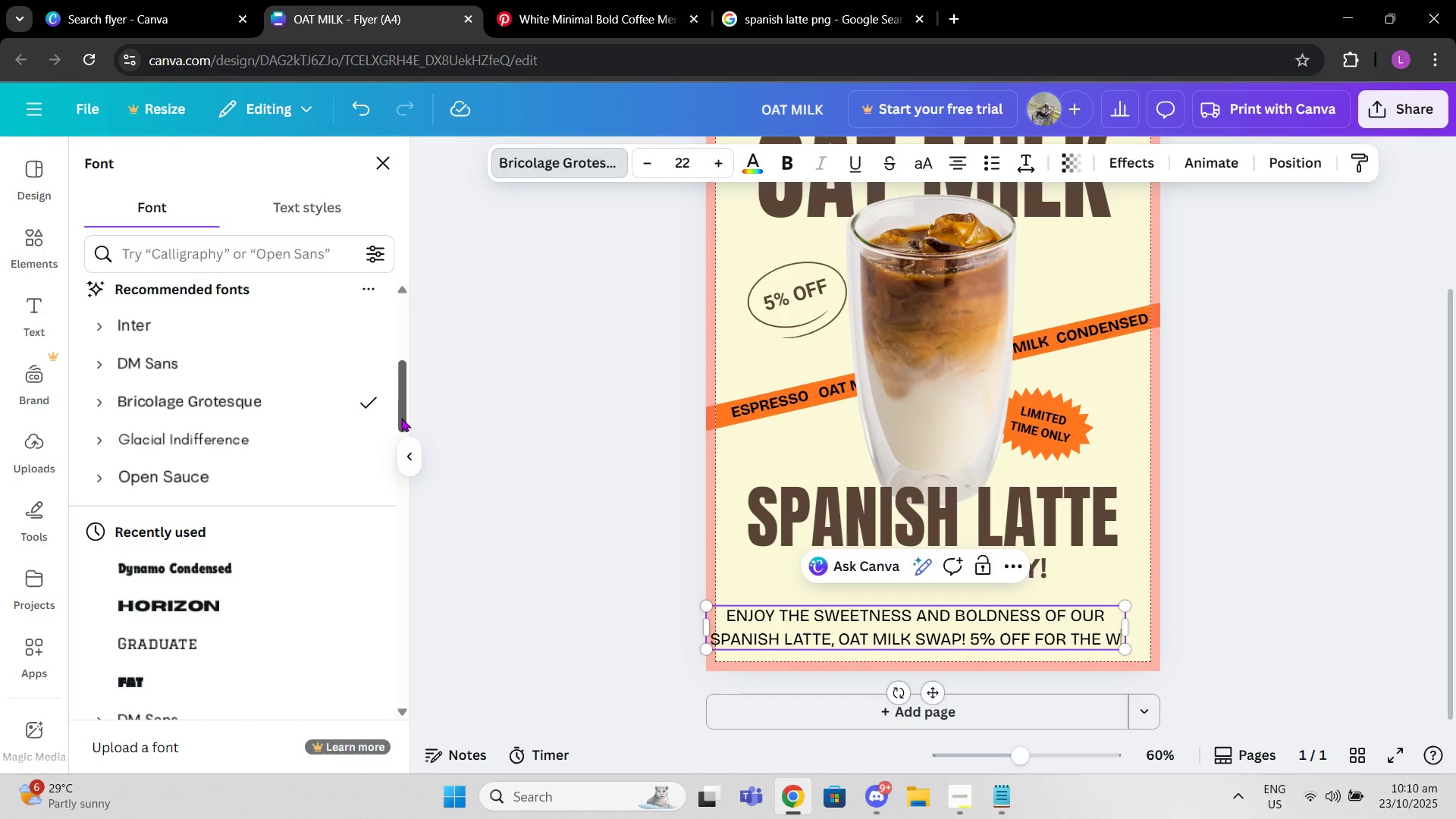 
hold_key(key=D, duration=2.68)
 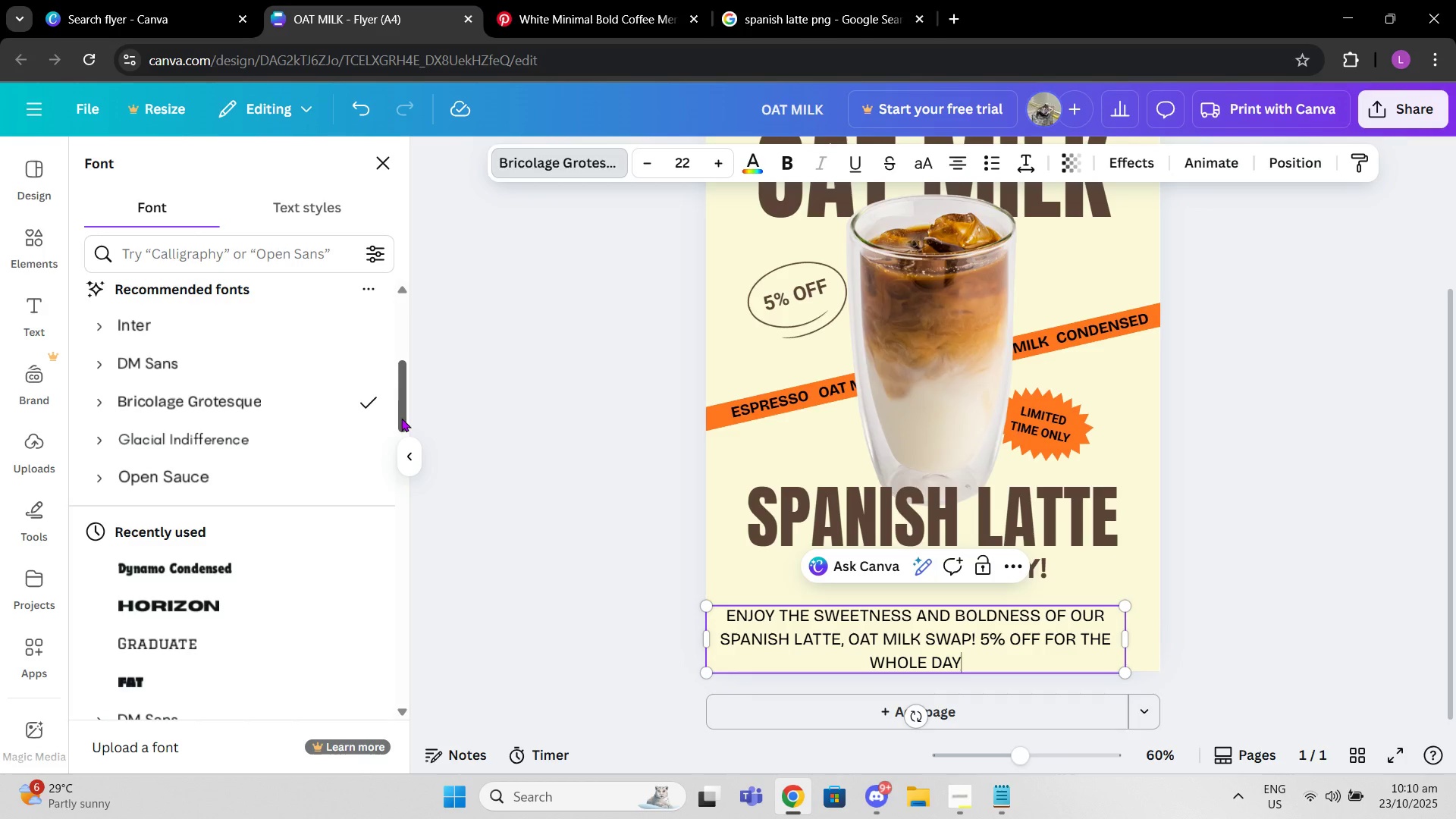 
double_click([1326, 618])
 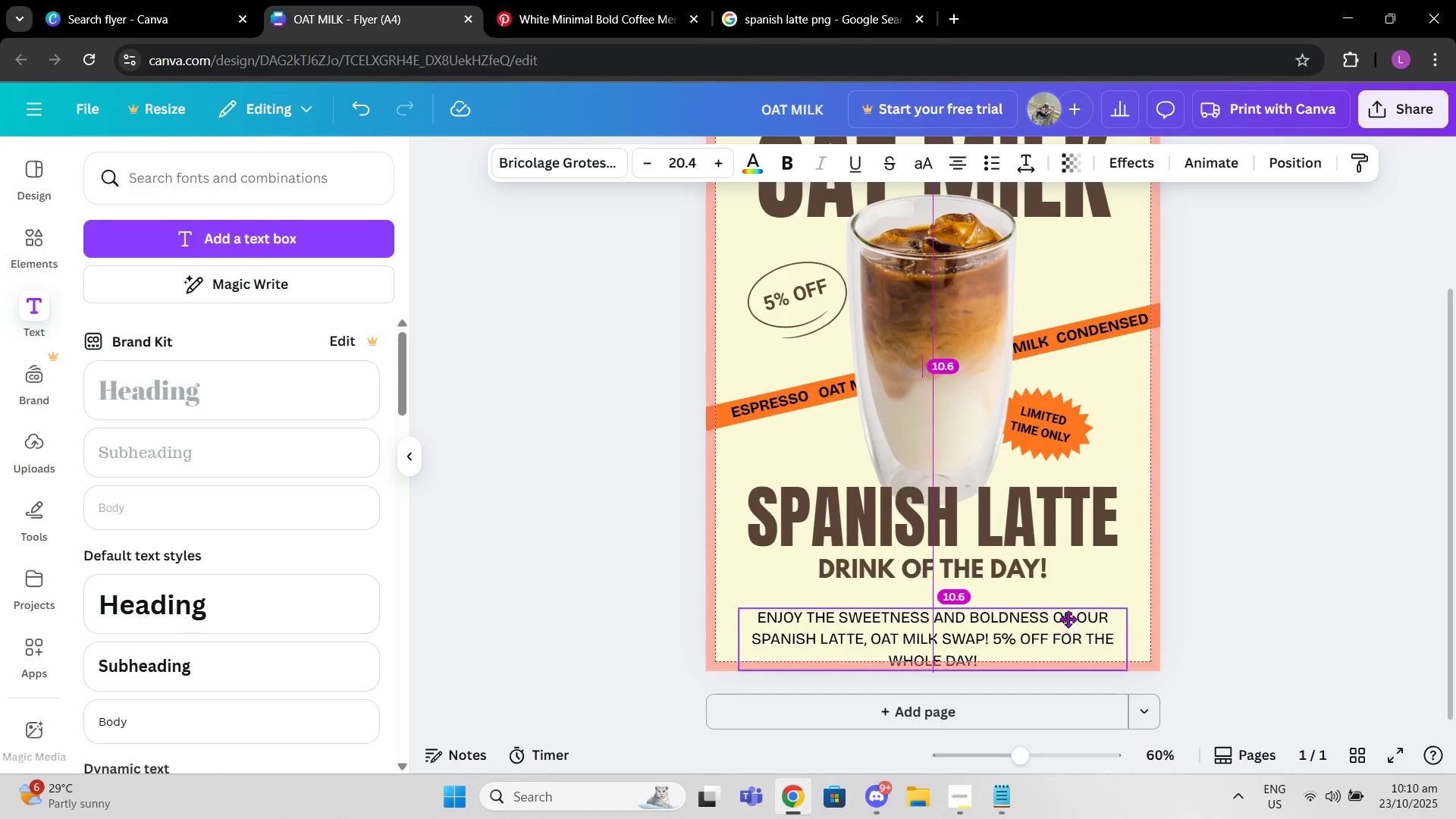 
mouse_move([1053, 602])
 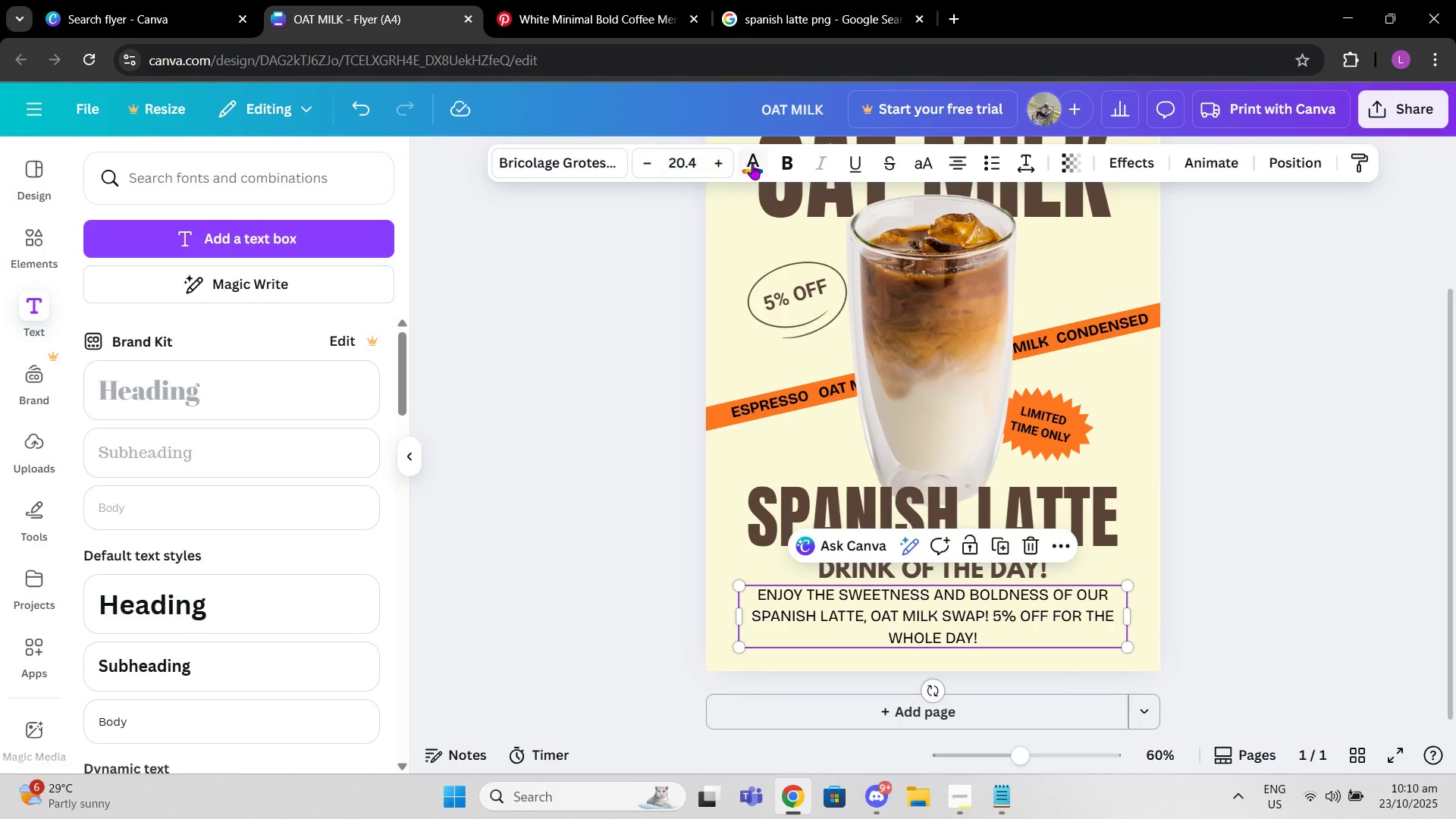 
left_click([782, 164])
 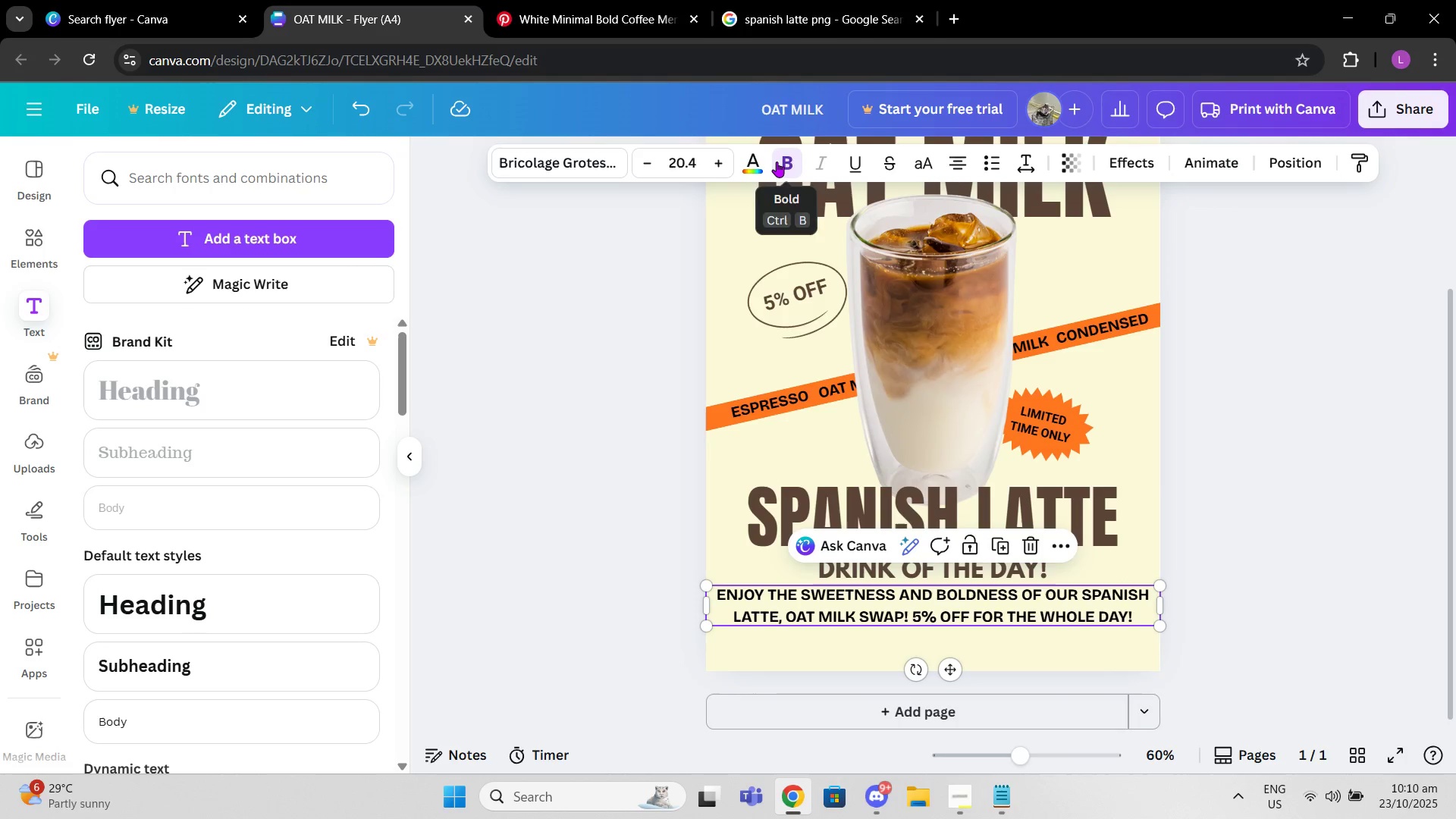 
double_click([761, 158])
 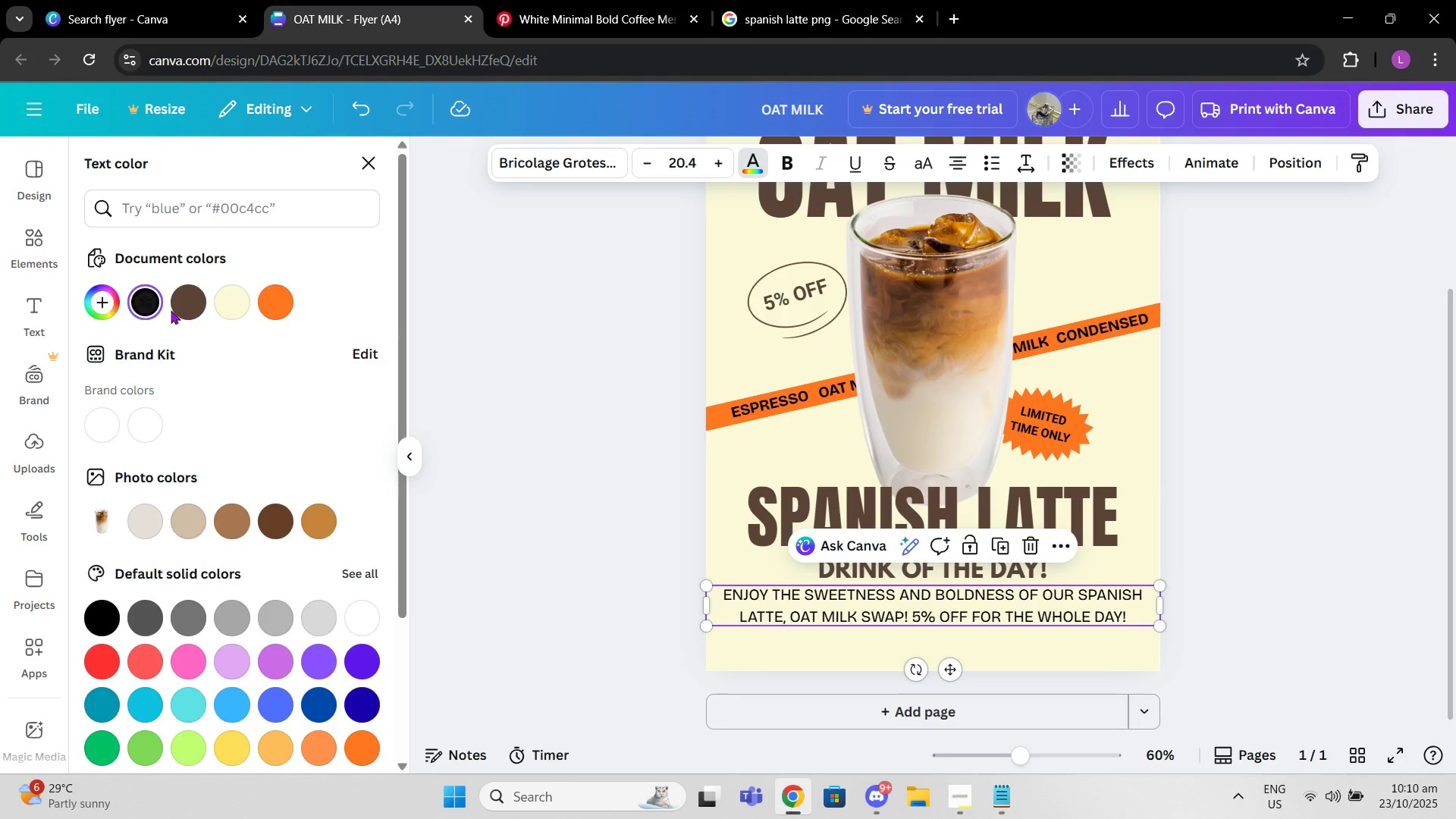 
left_click([190, 306])
 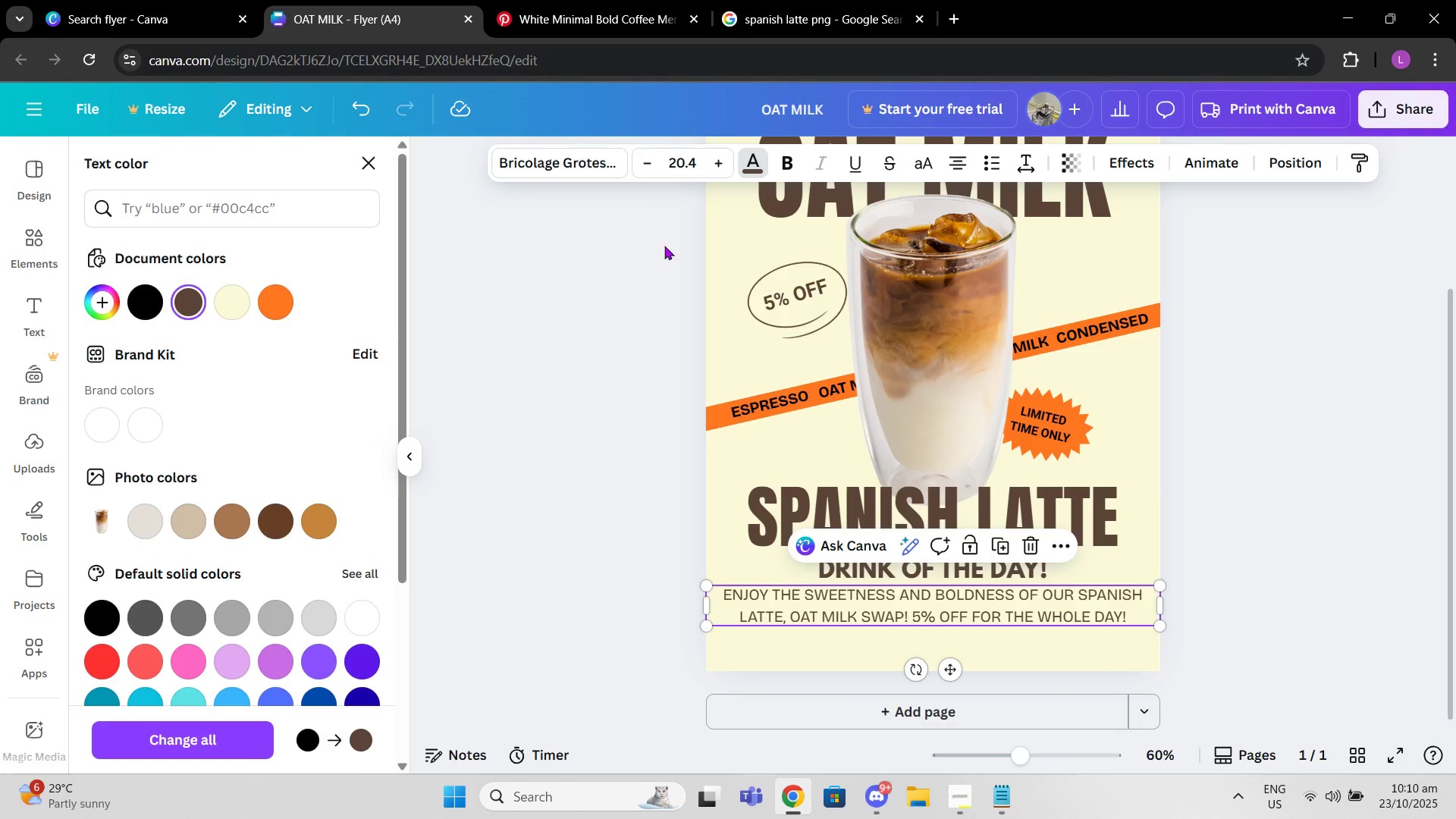 
left_click([799, 161])
 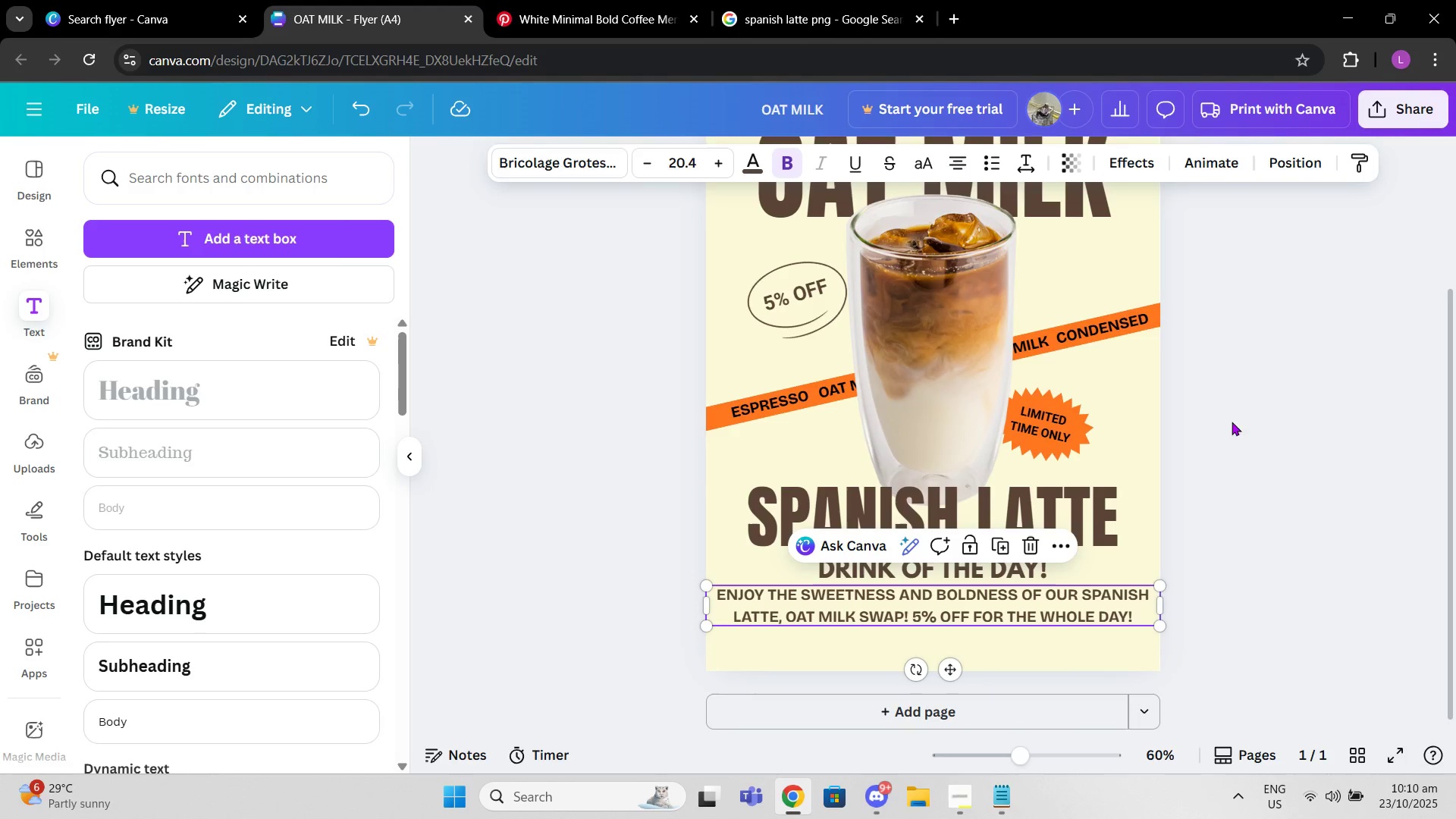 
double_click([1217, 458])
 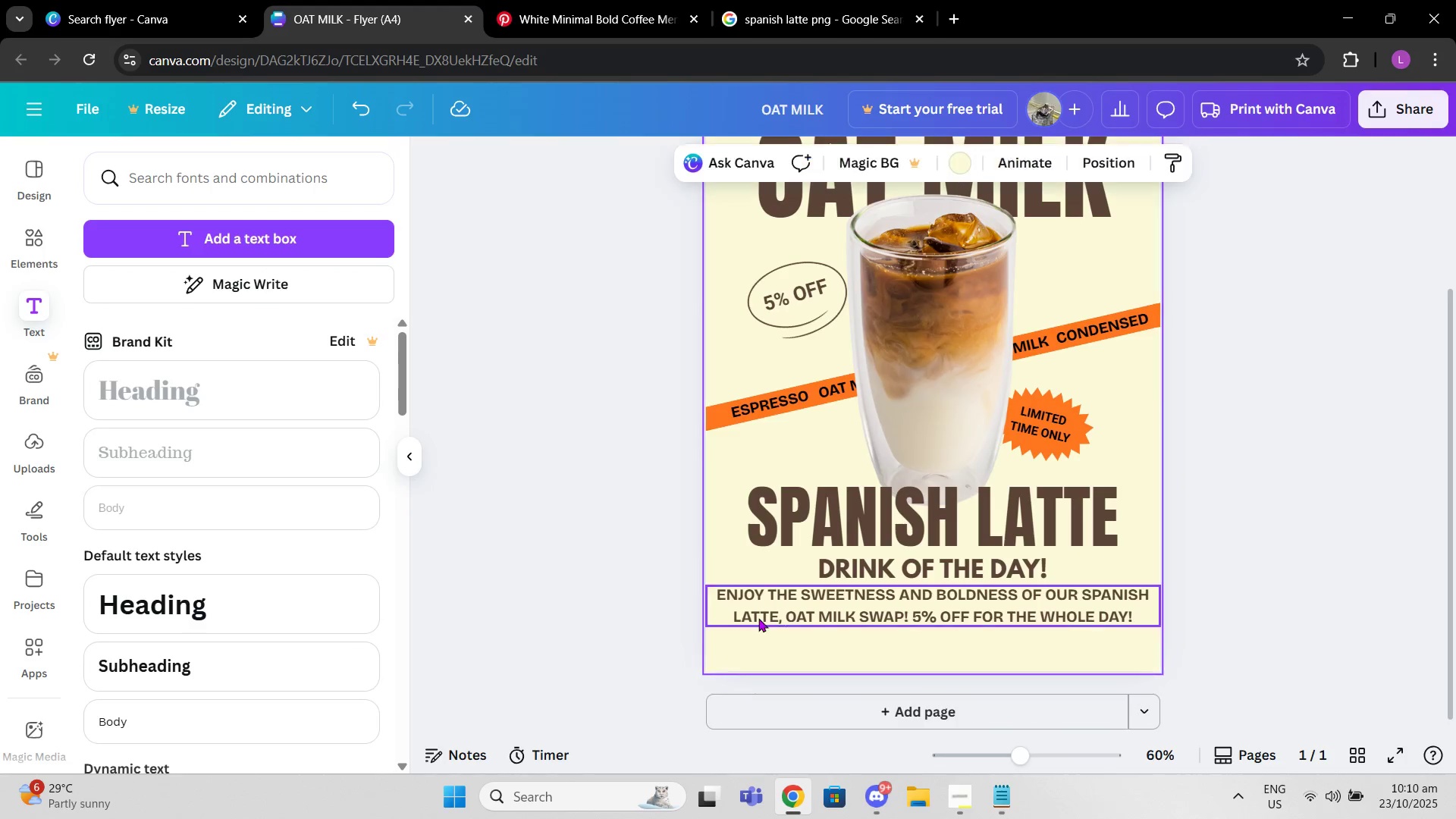 
double_click([752, 617])
 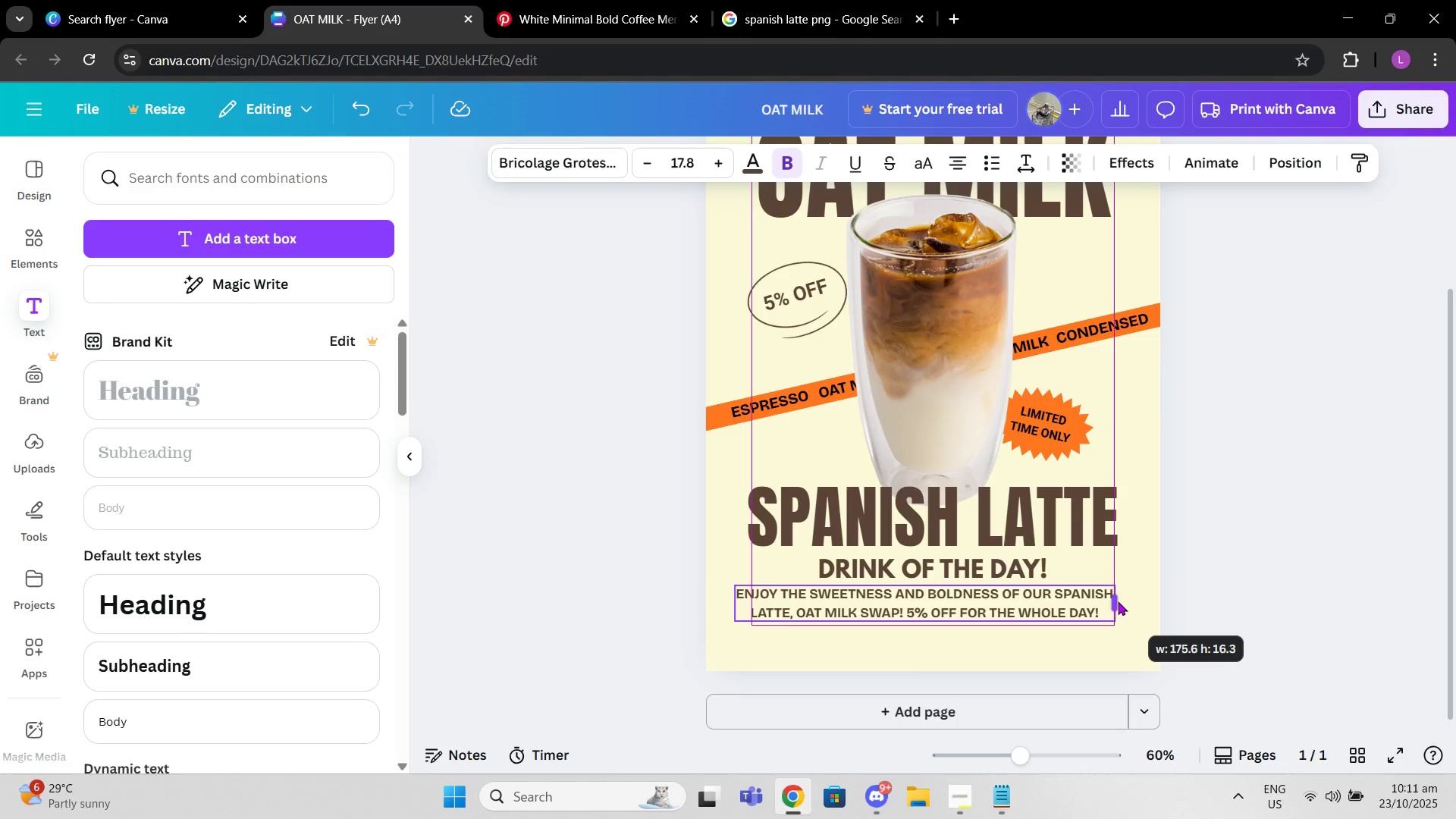 
wait(12.26)
 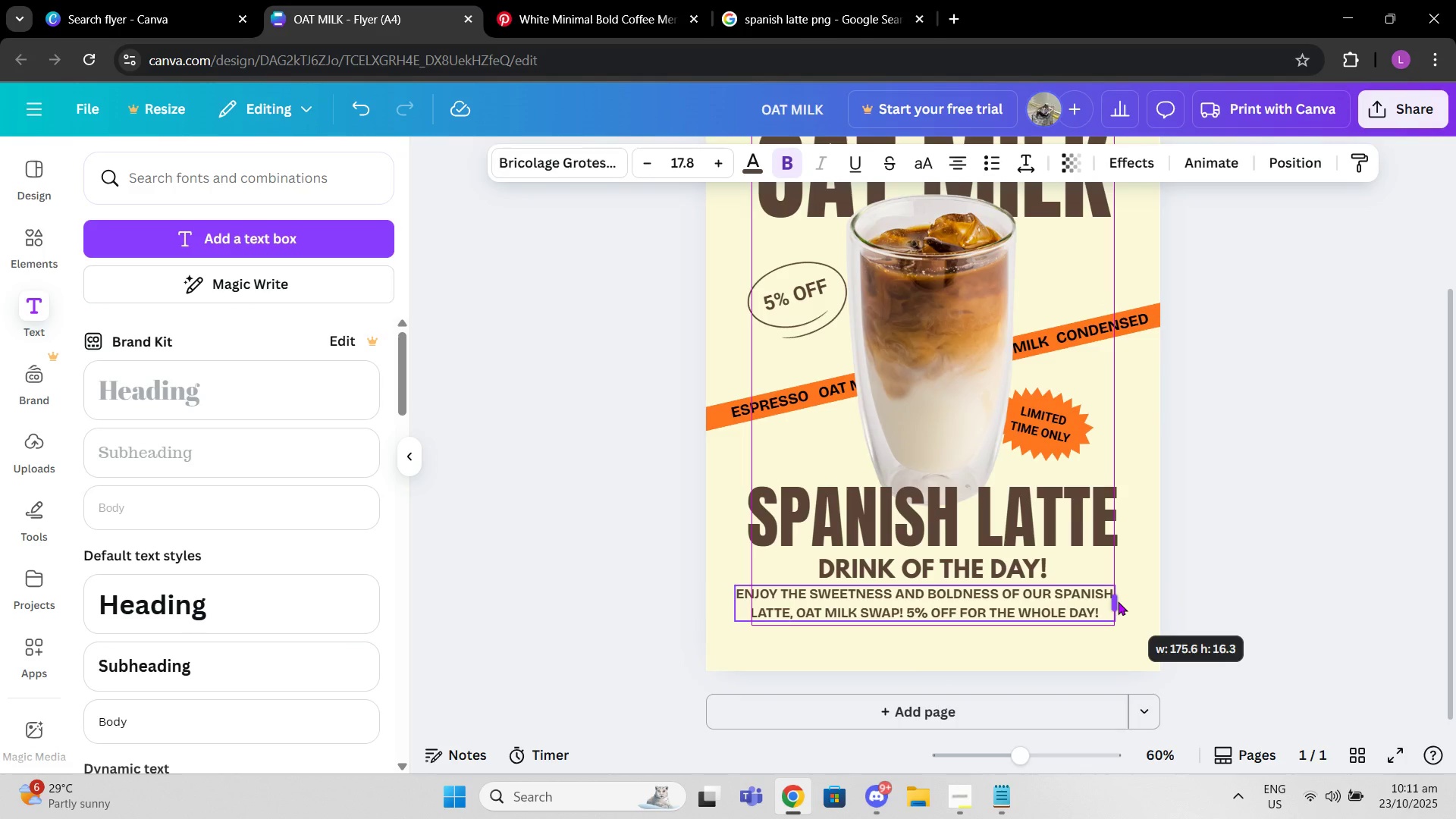 
mouse_move([1143, 639])
 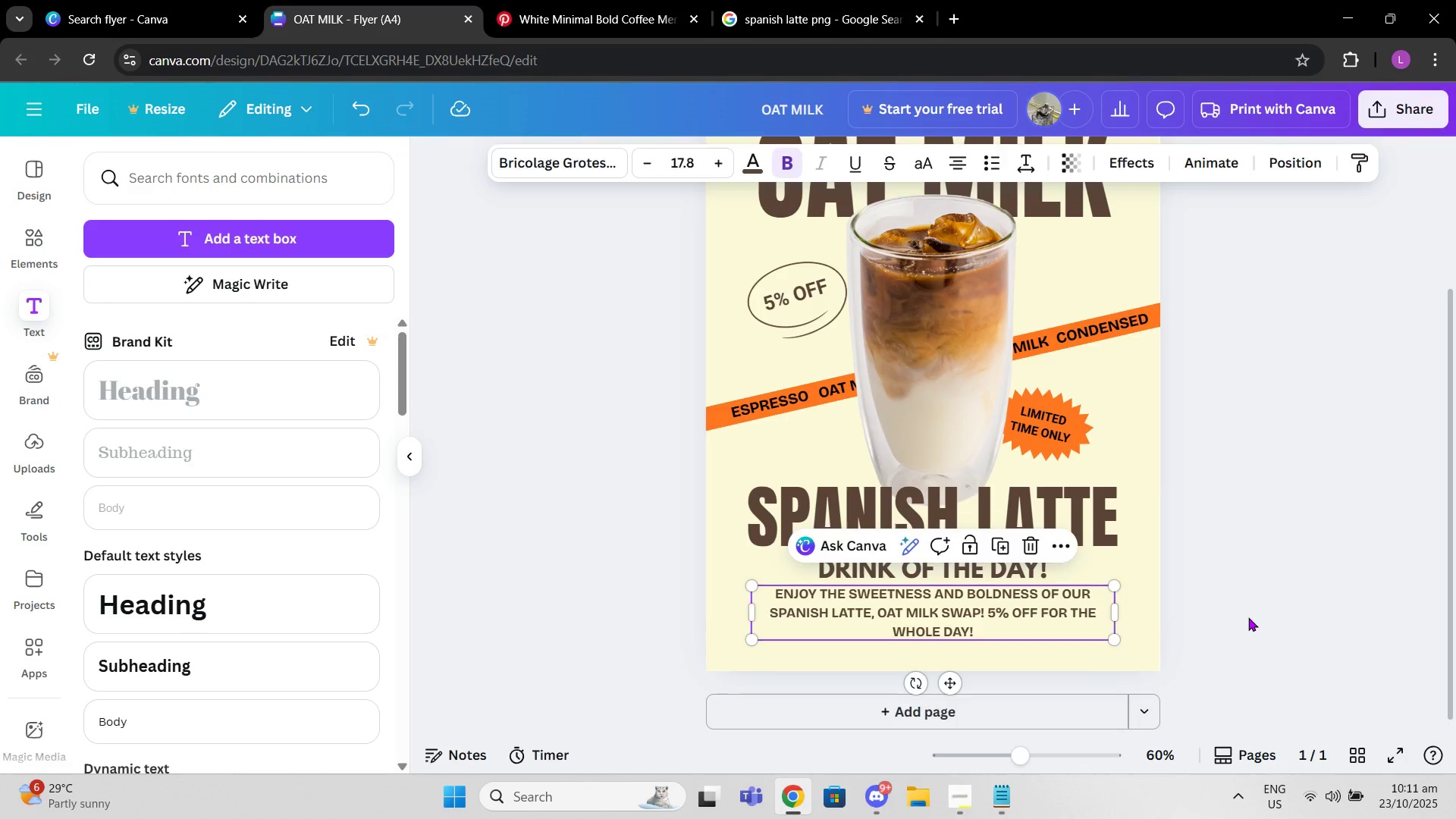 
left_click([1248, 617])
 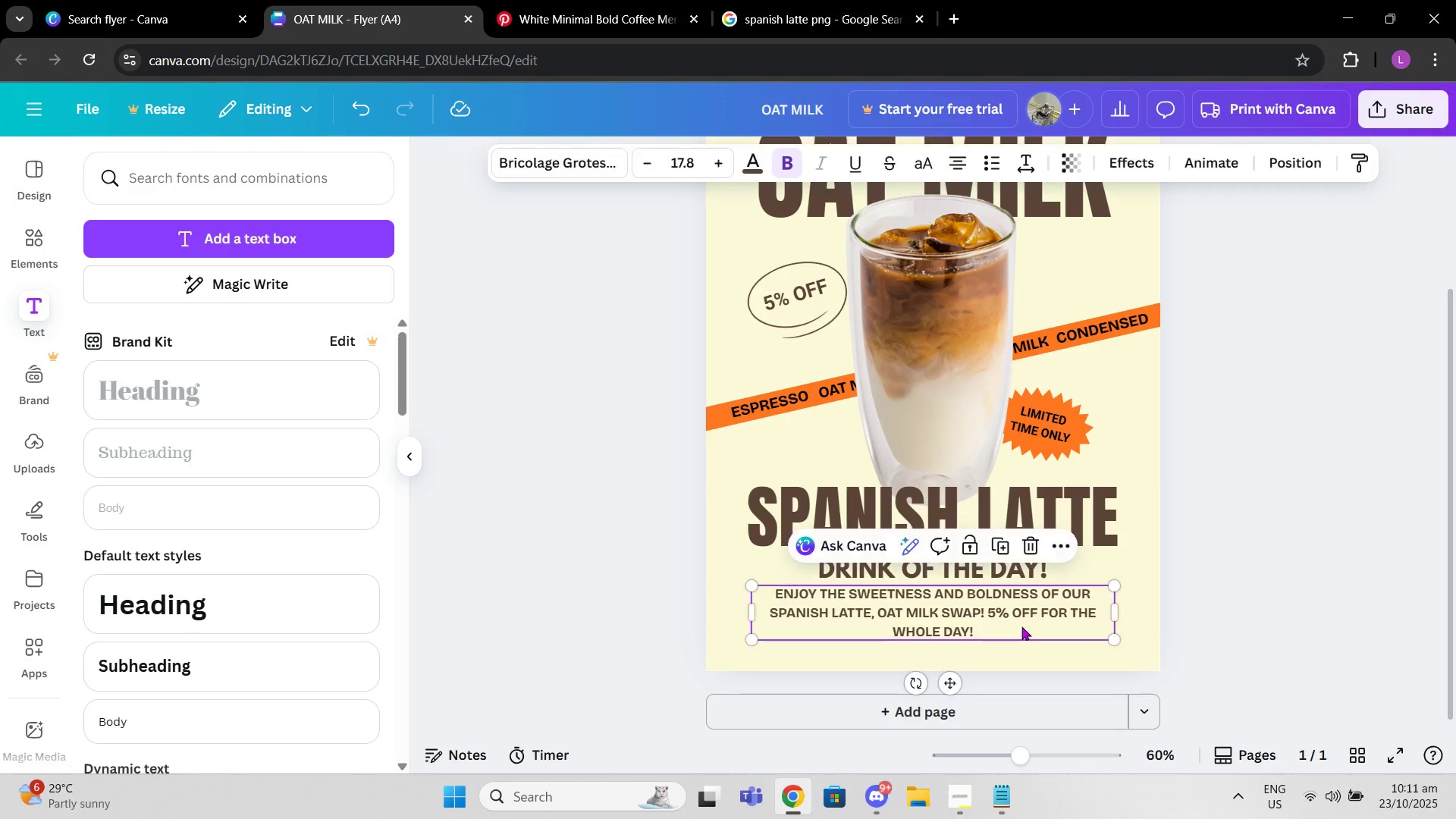 
double_click([1021, 626])
 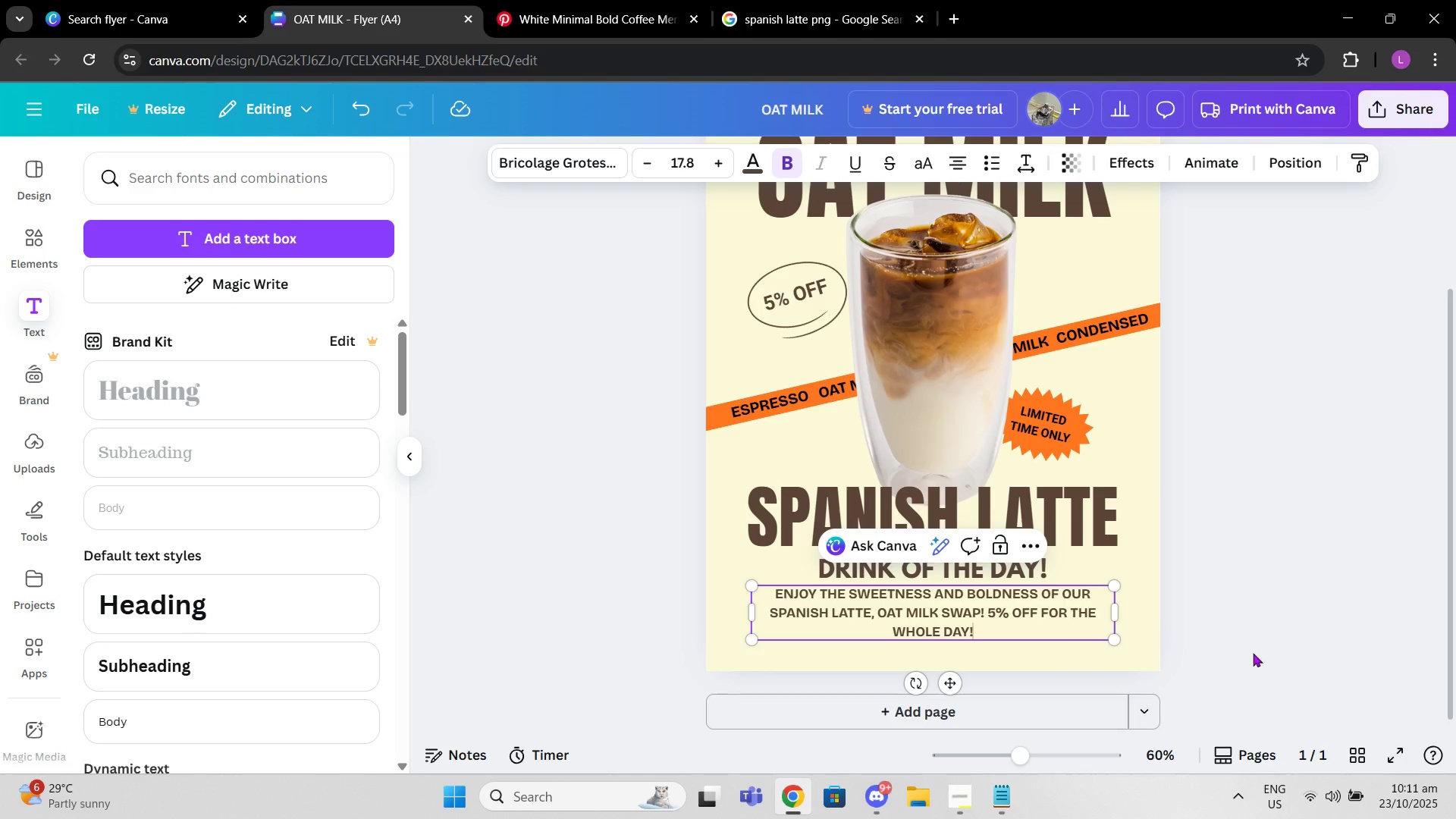 
double_click([1269, 648])
 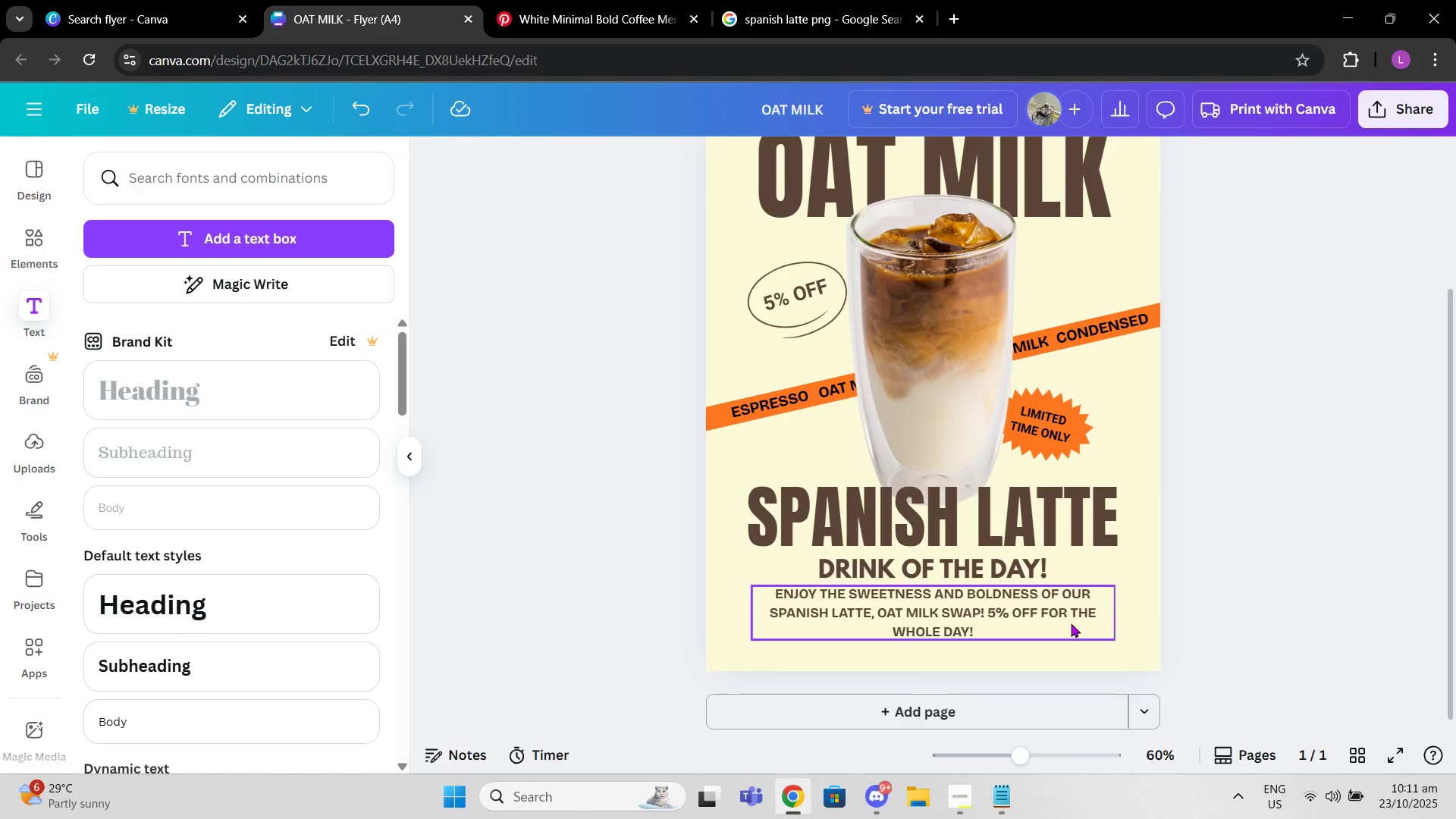 
left_click([1071, 623])
 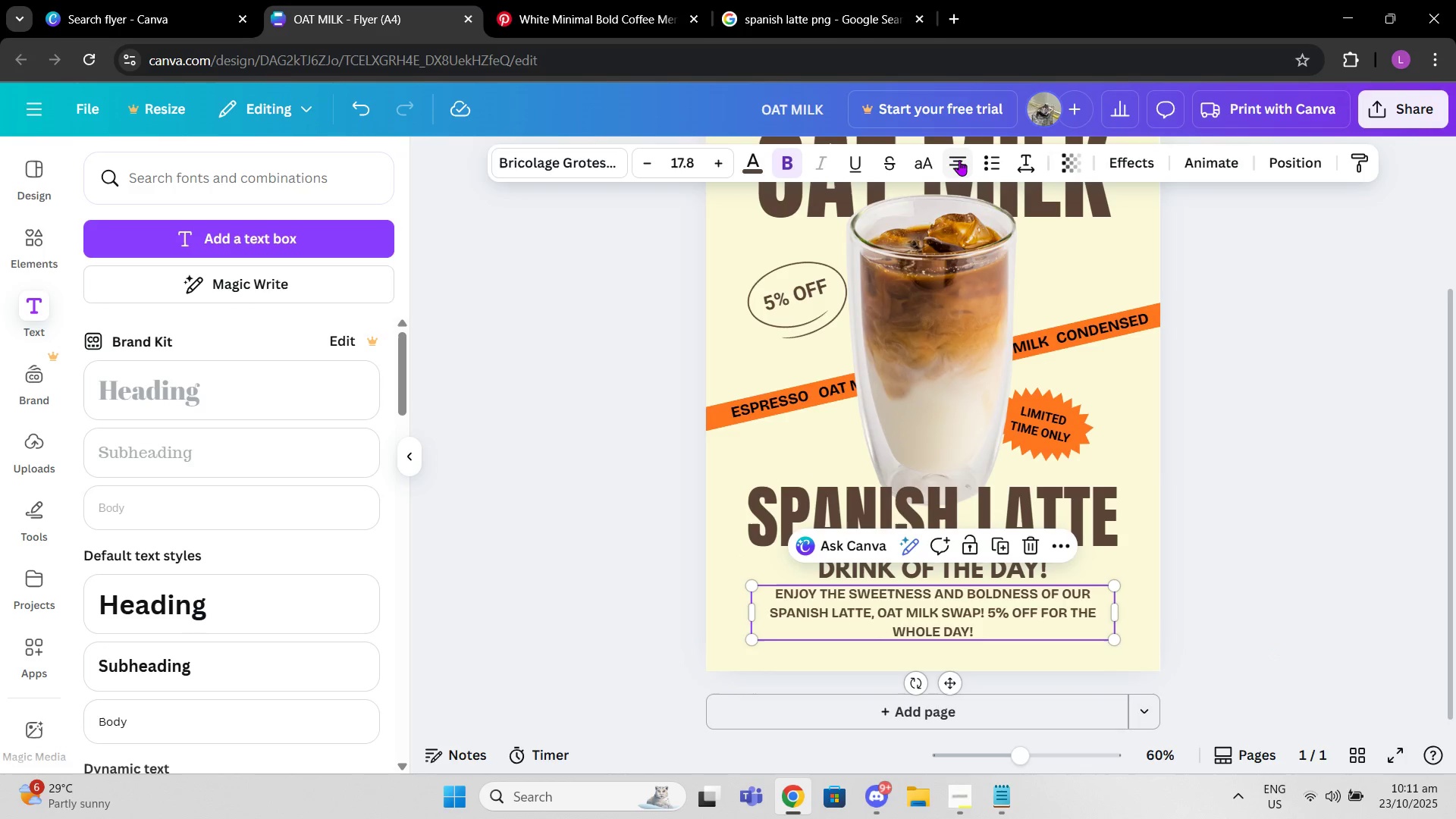 
left_click([959, 160])
 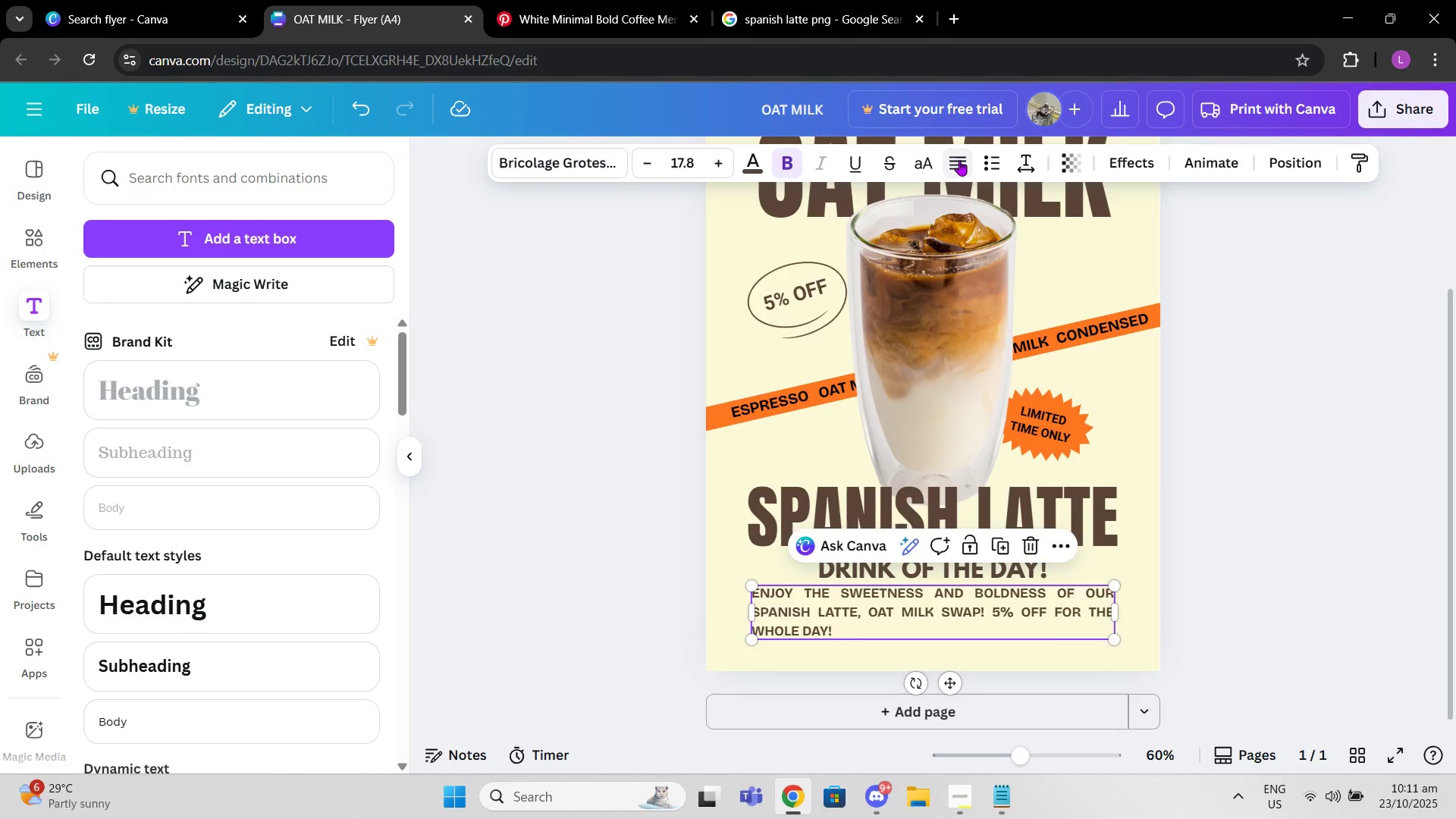 
double_click([959, 160])
 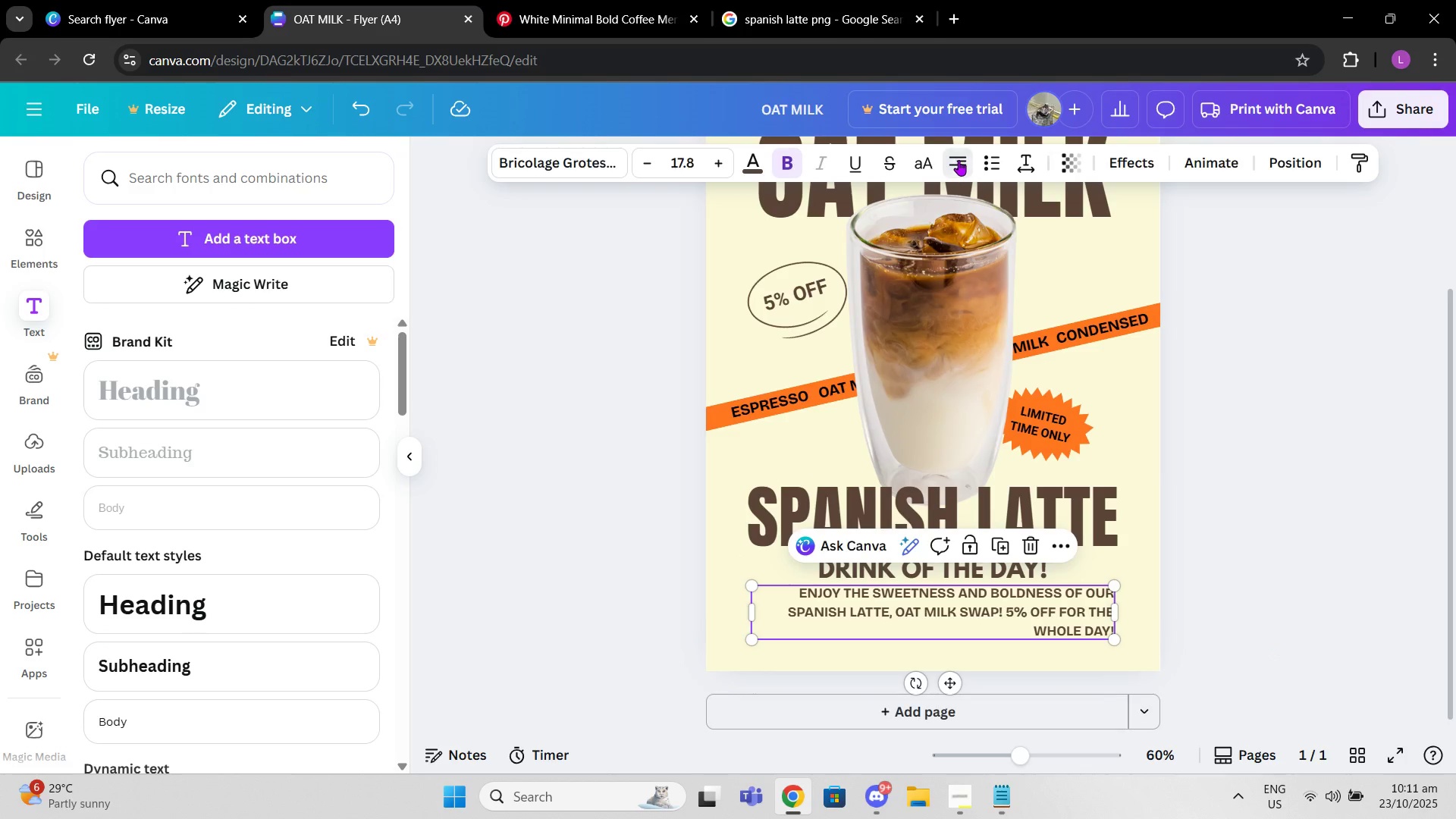 
left_click([959, 160])
 